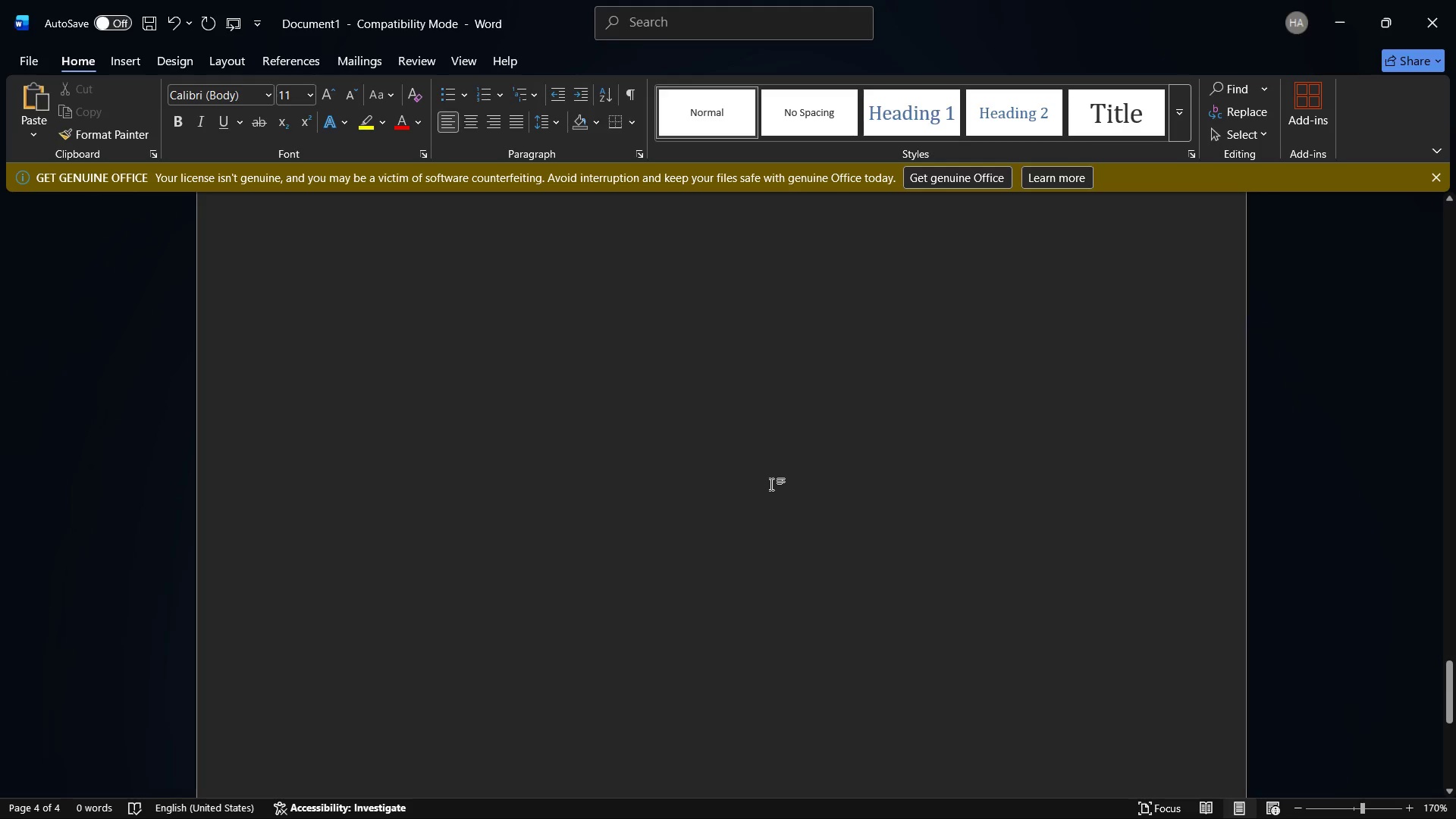 
key(Control+V)
 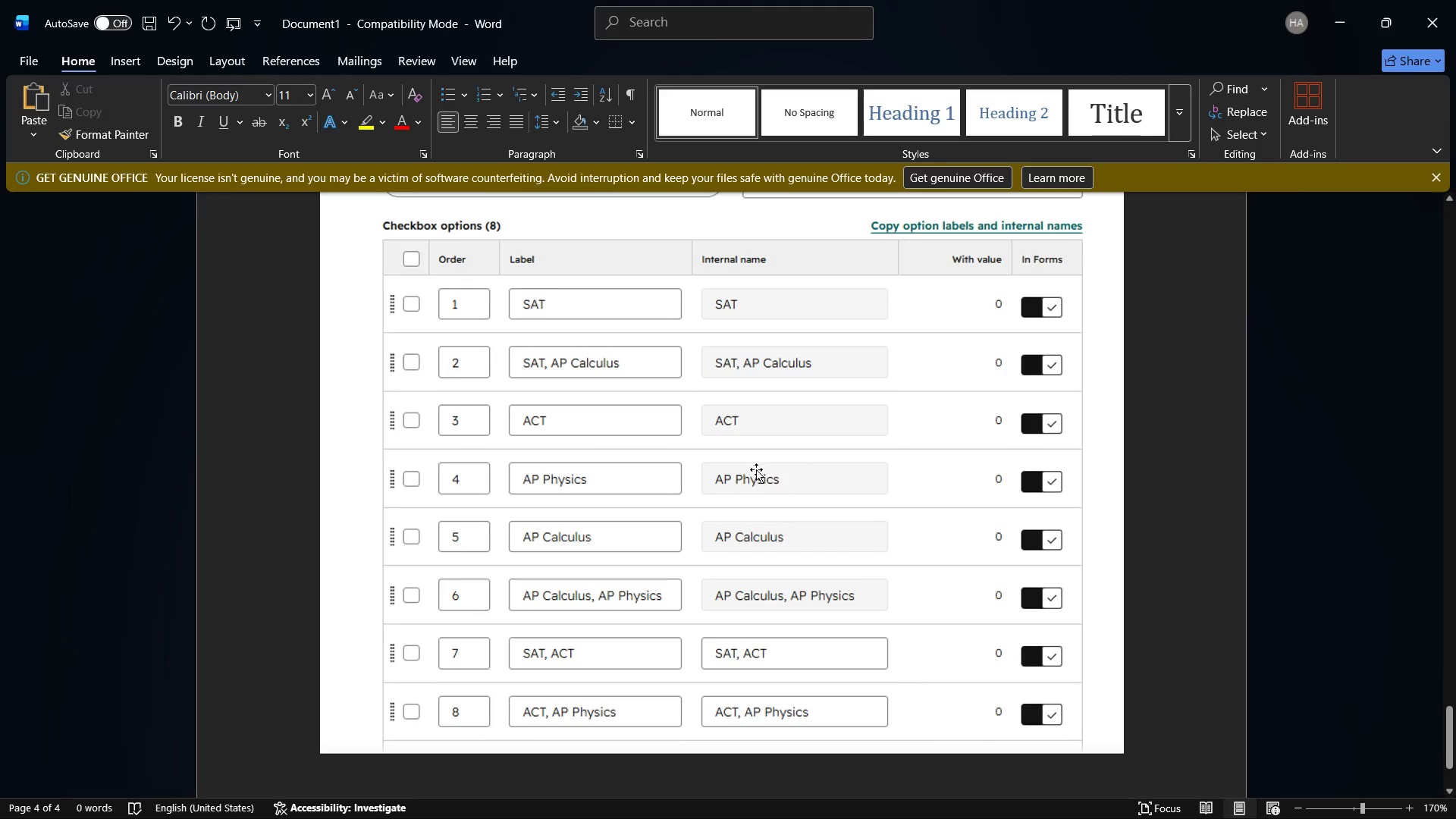 
scroll: coordinate [756, 468], scroll_direction: up, amount: 6.0
 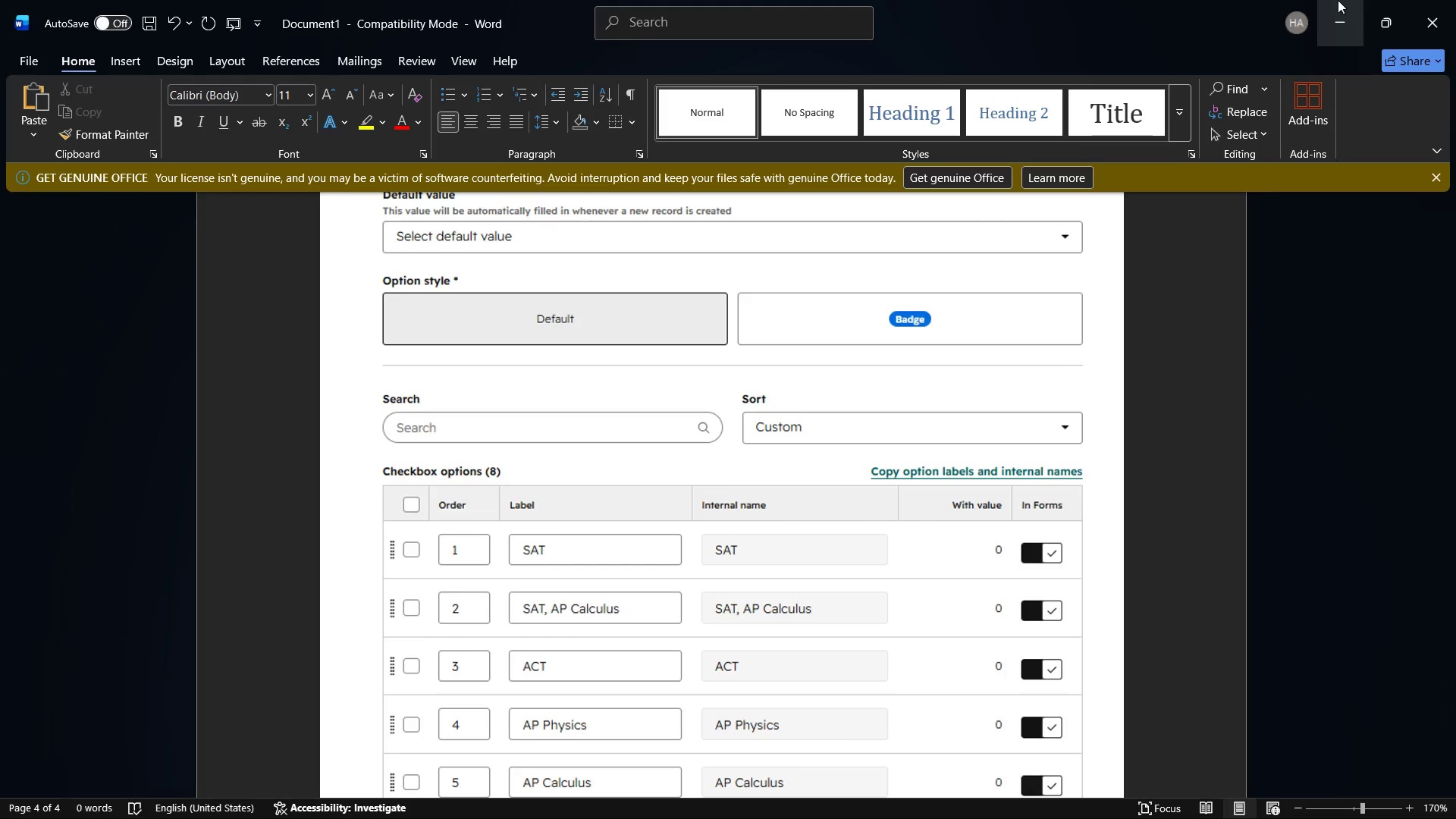 
left_click([1337, 0])
 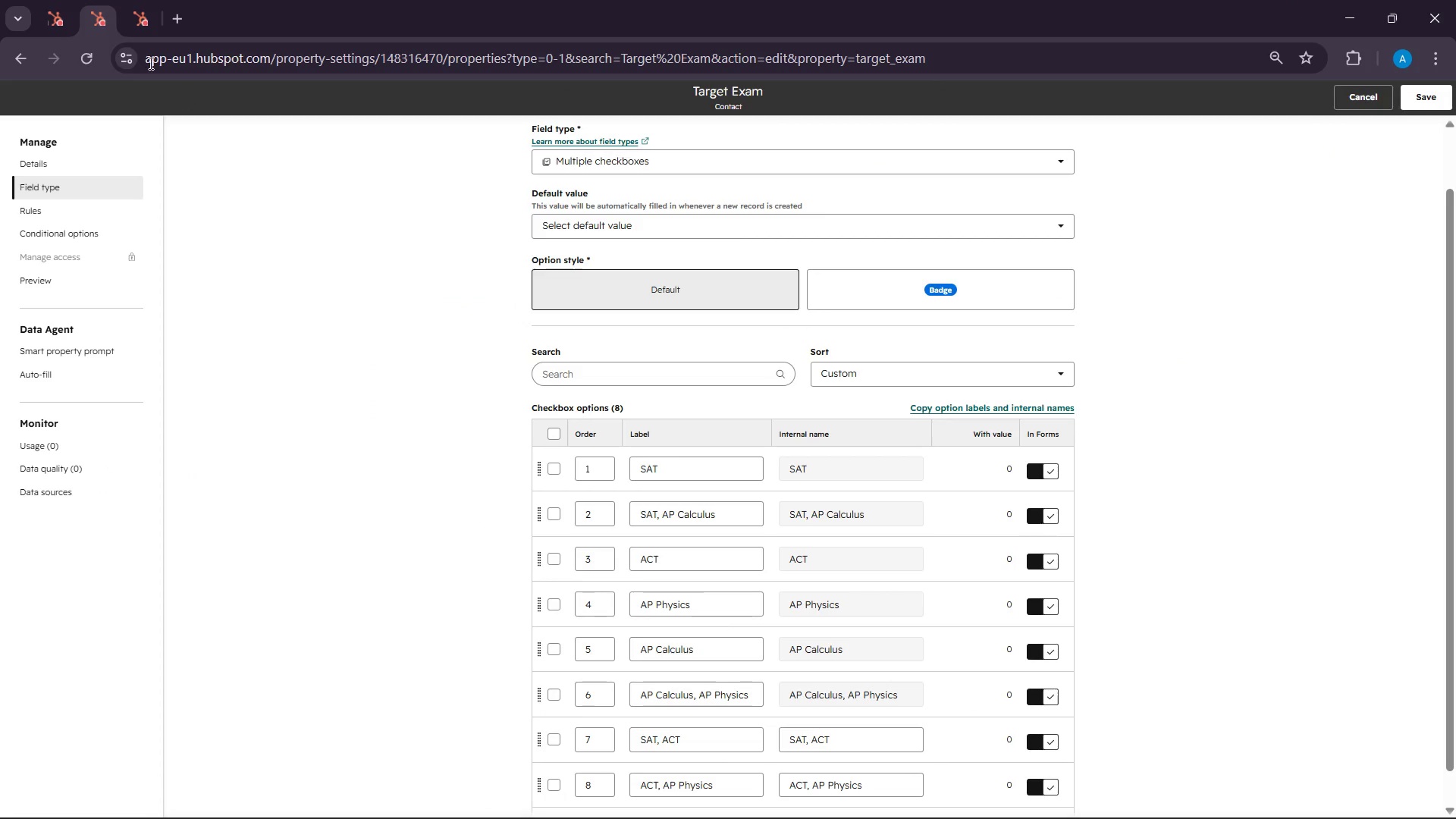 
left_click([132, 0])
 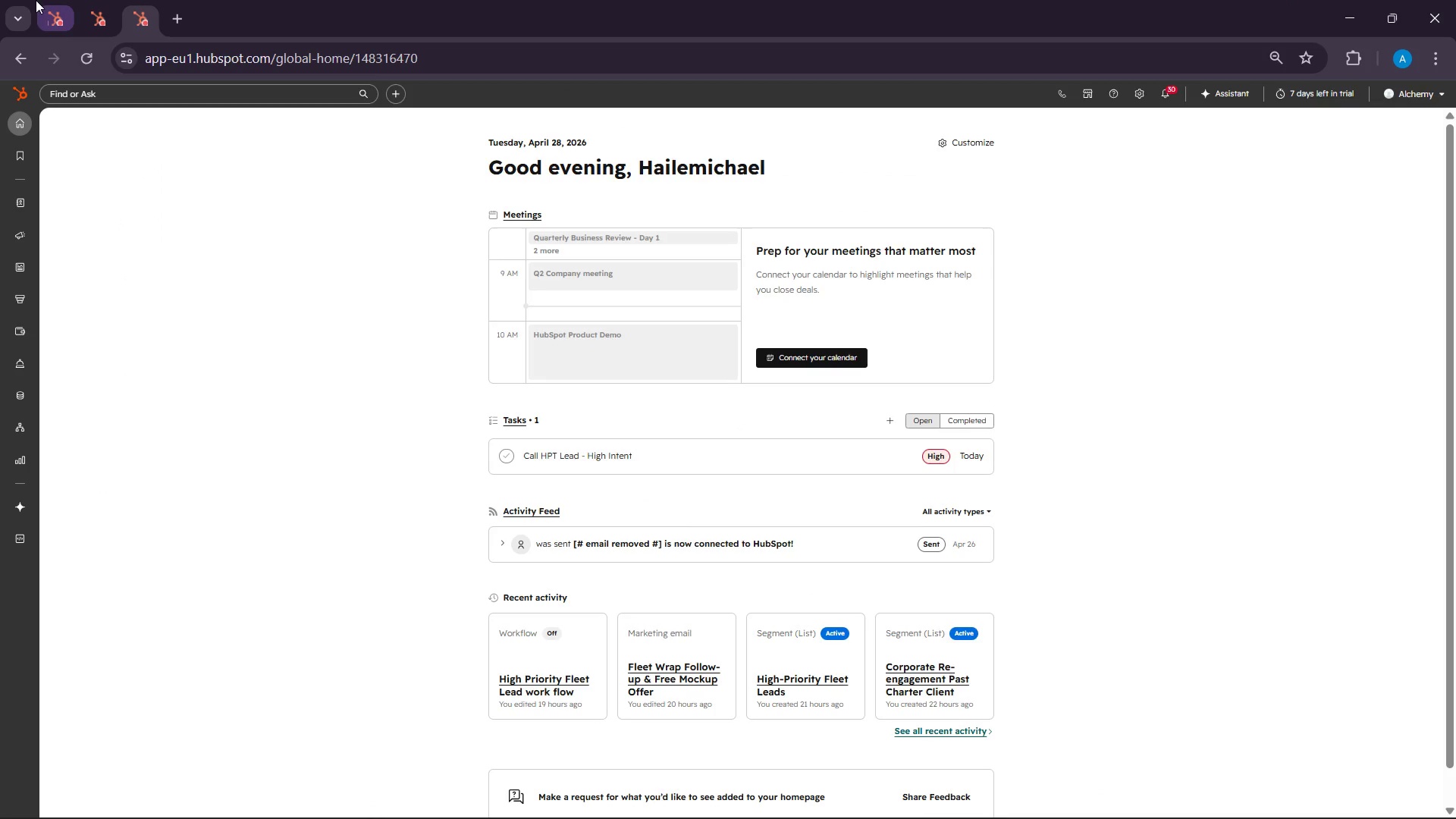 
left_click([55, 0])
 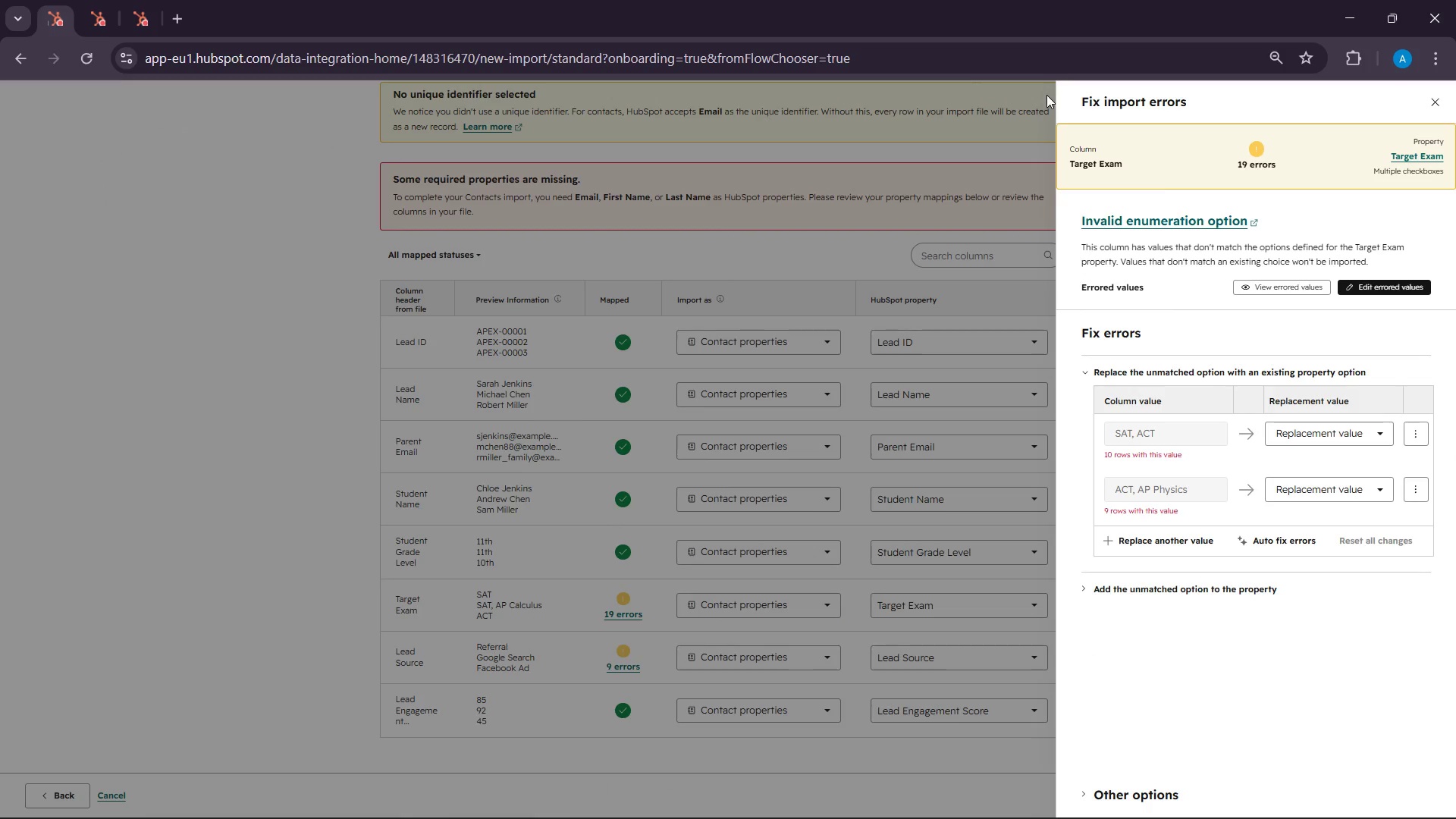 
wait(7.2)
 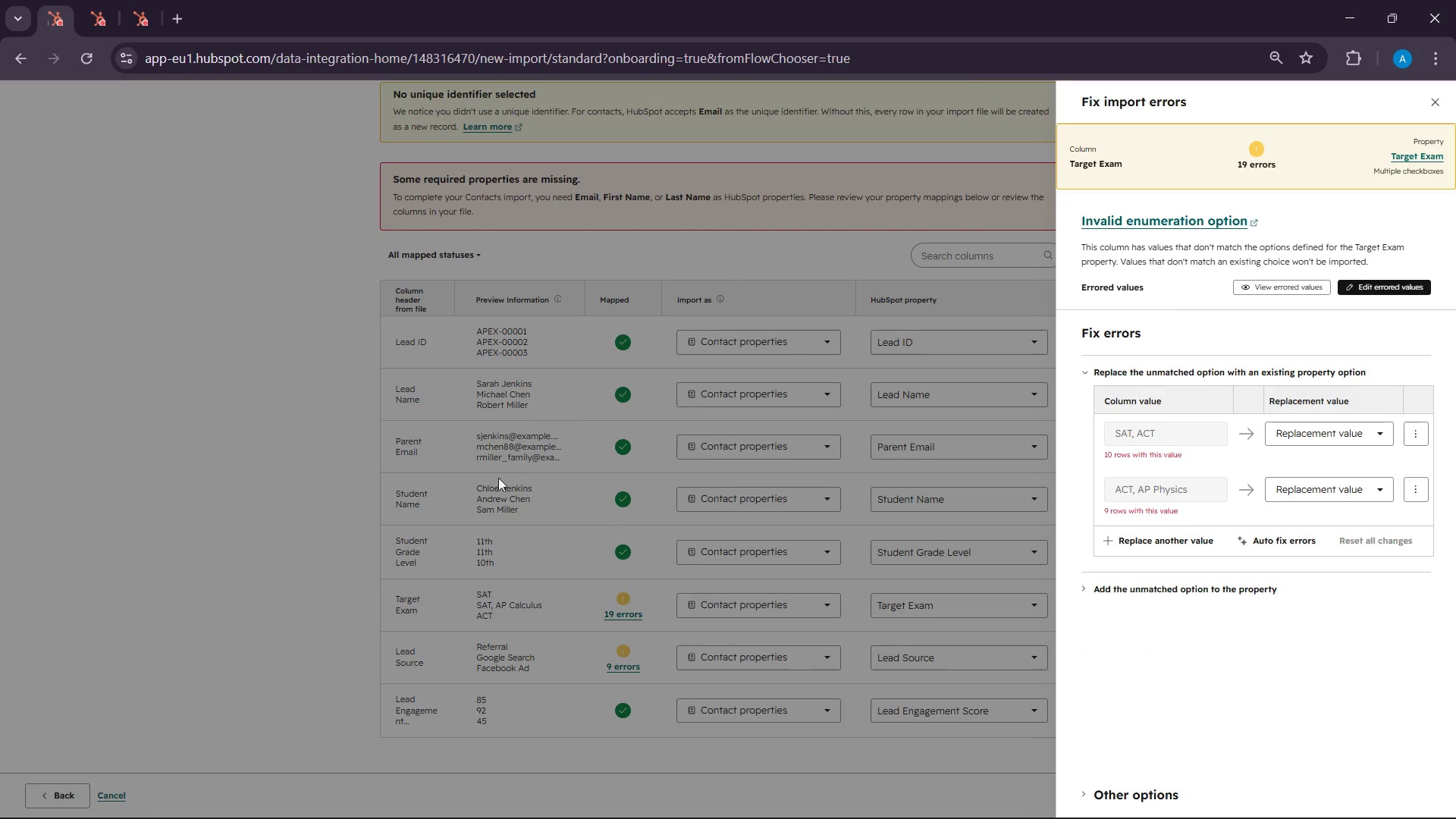 
left_click([94, 43])
 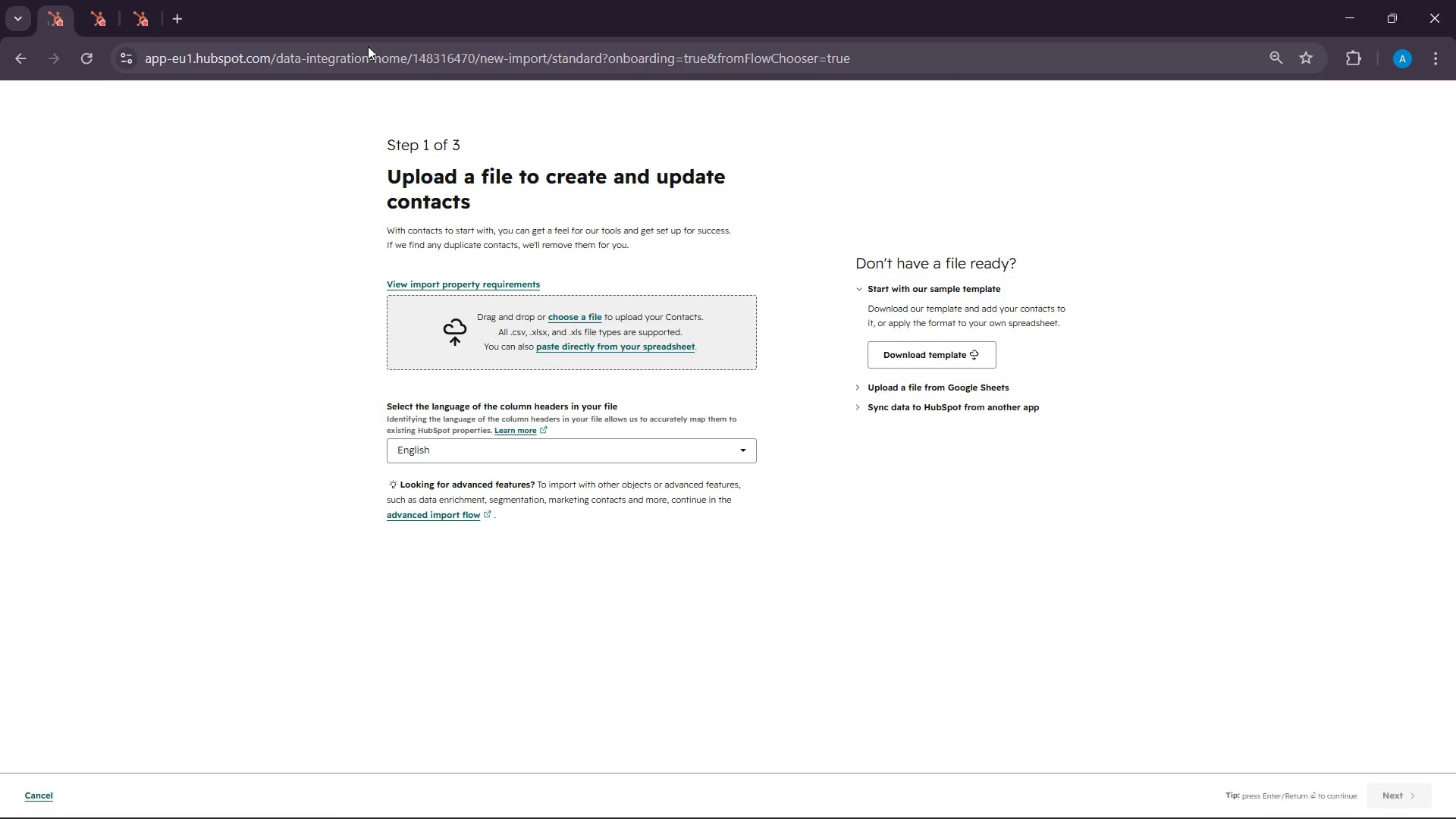 
wait(7.4)
 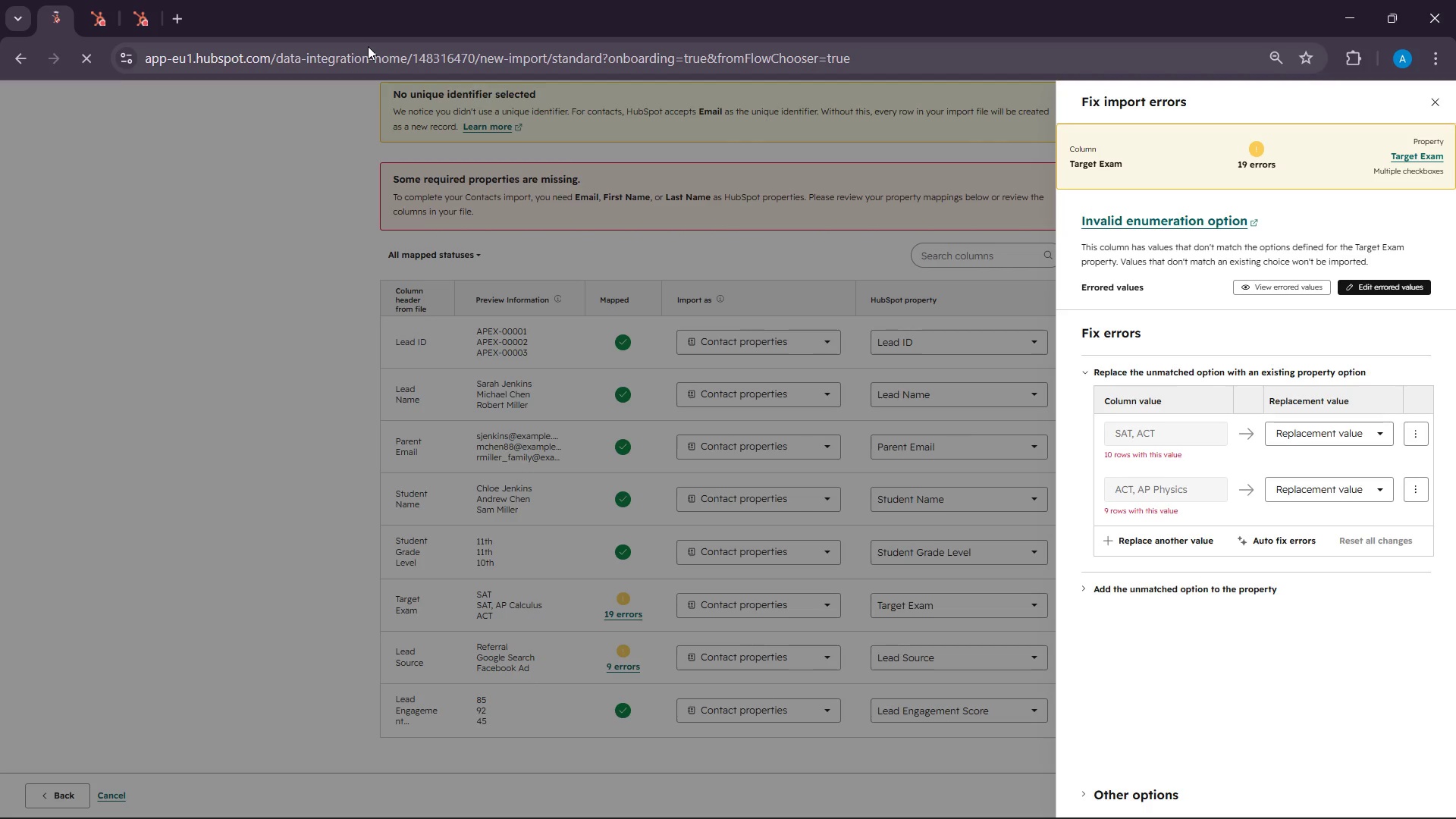 
mouse_move([206, -3])
 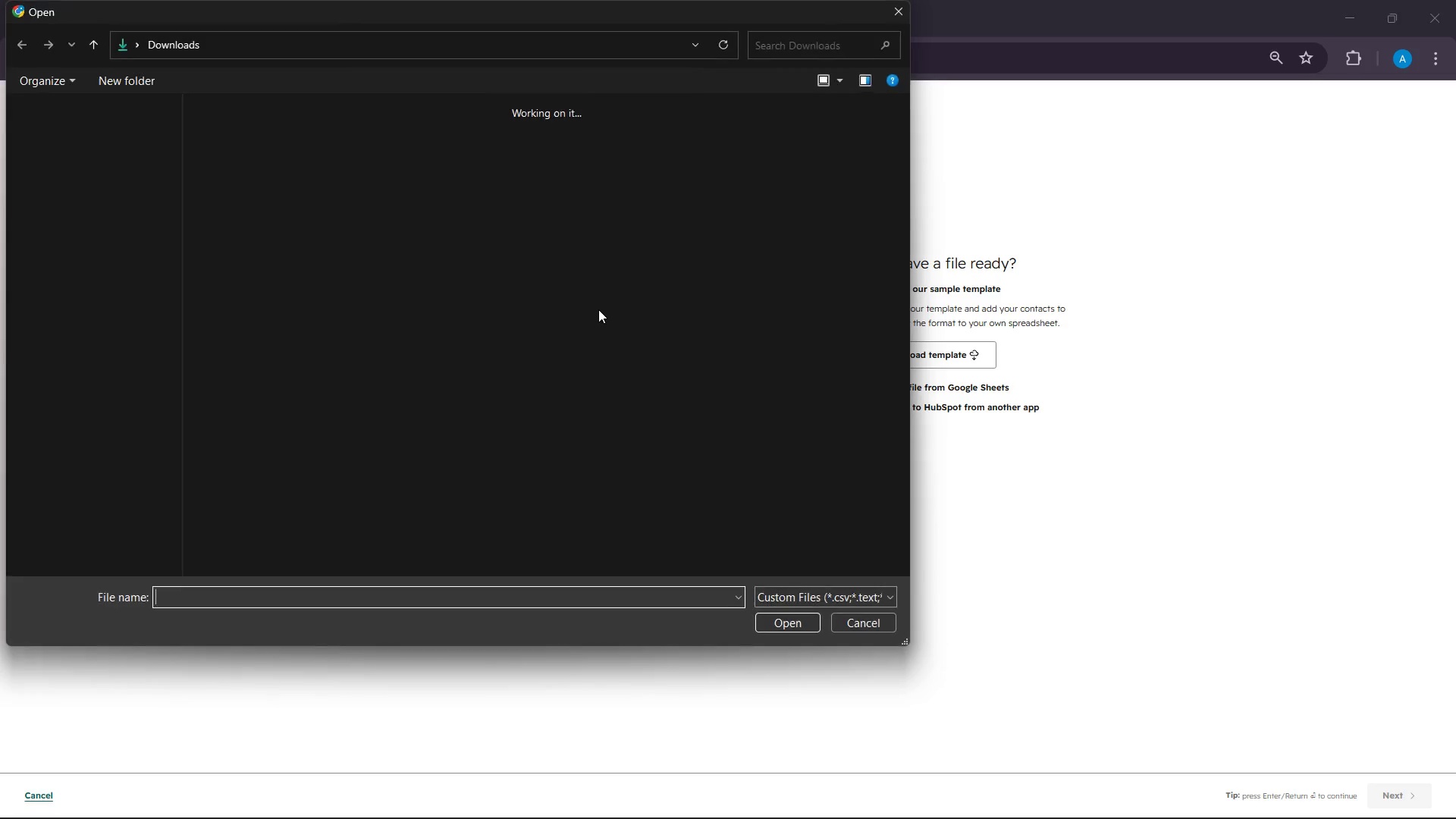 
wait(7.3)
 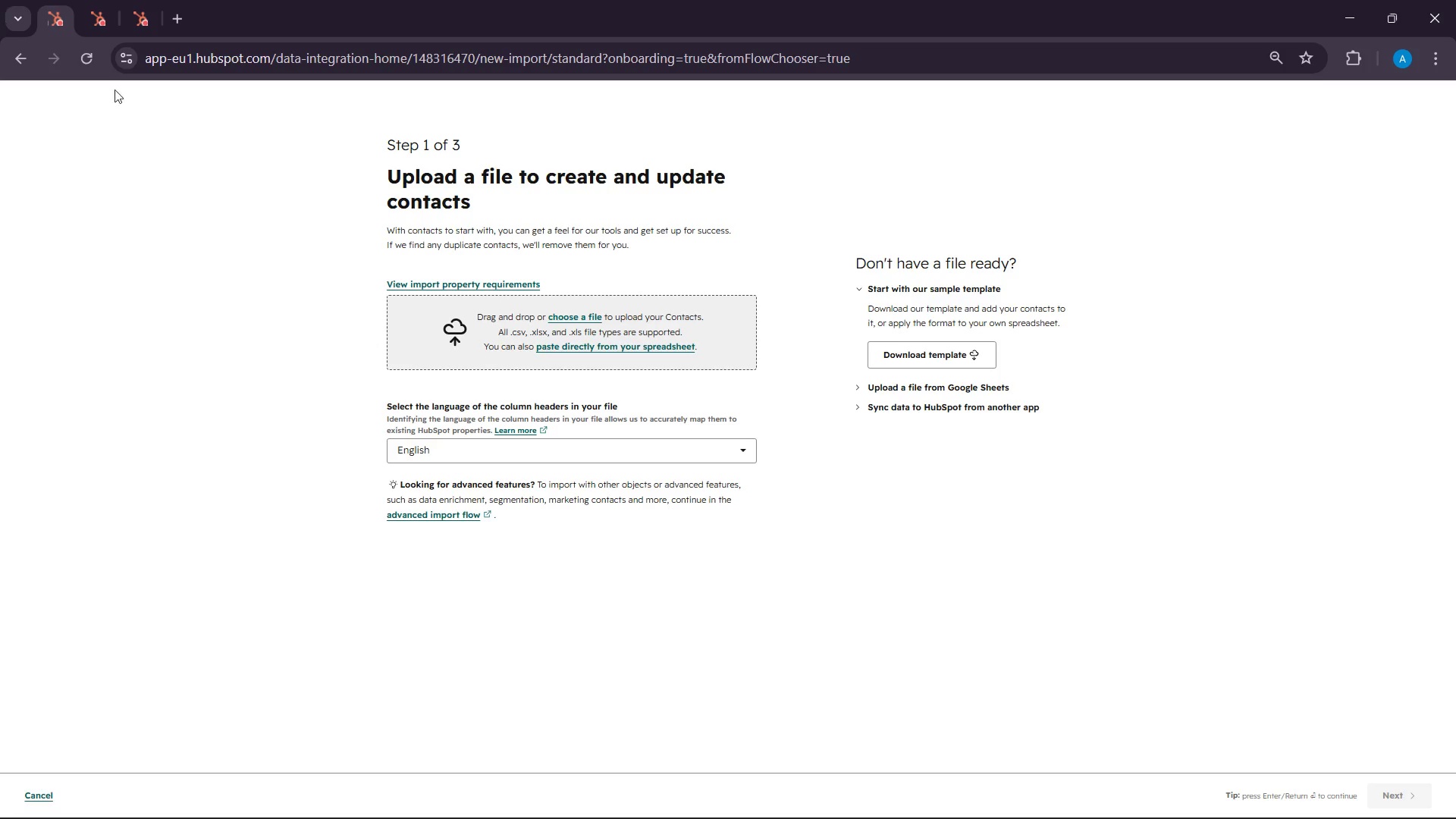 
left_click([213, 208])
 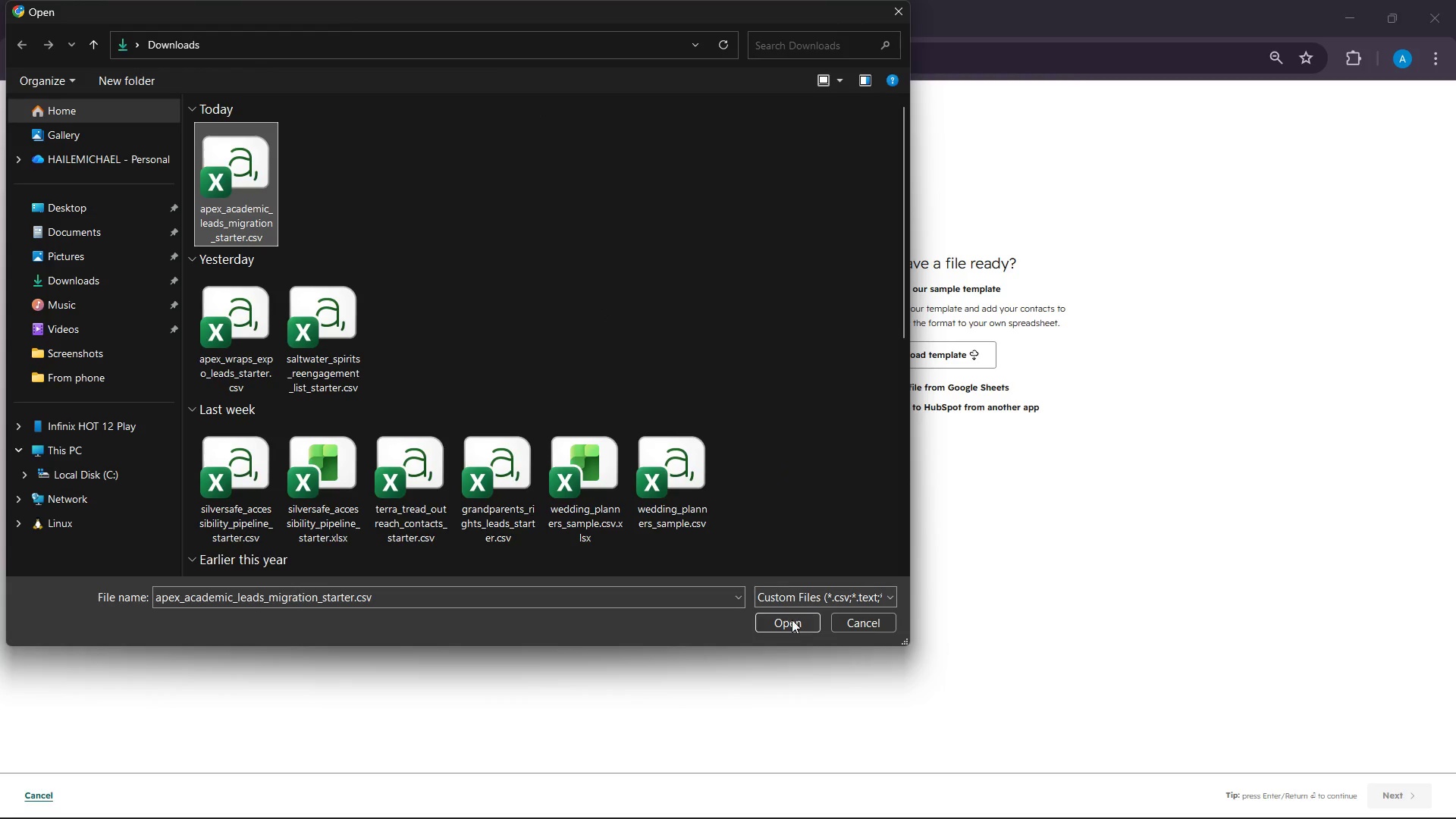 
left_click([792, 620])
 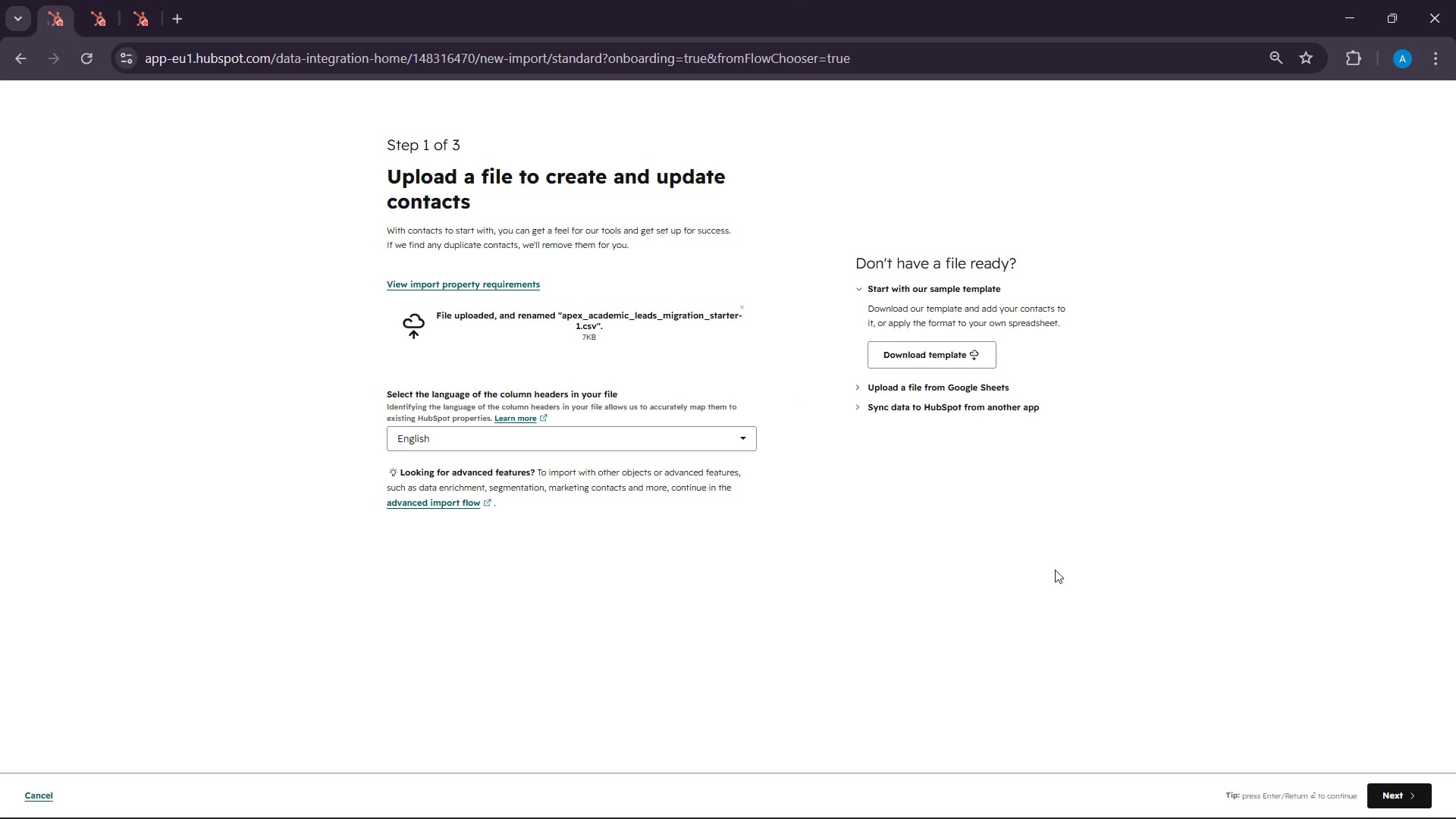 
mouse_move([1359, 801])
 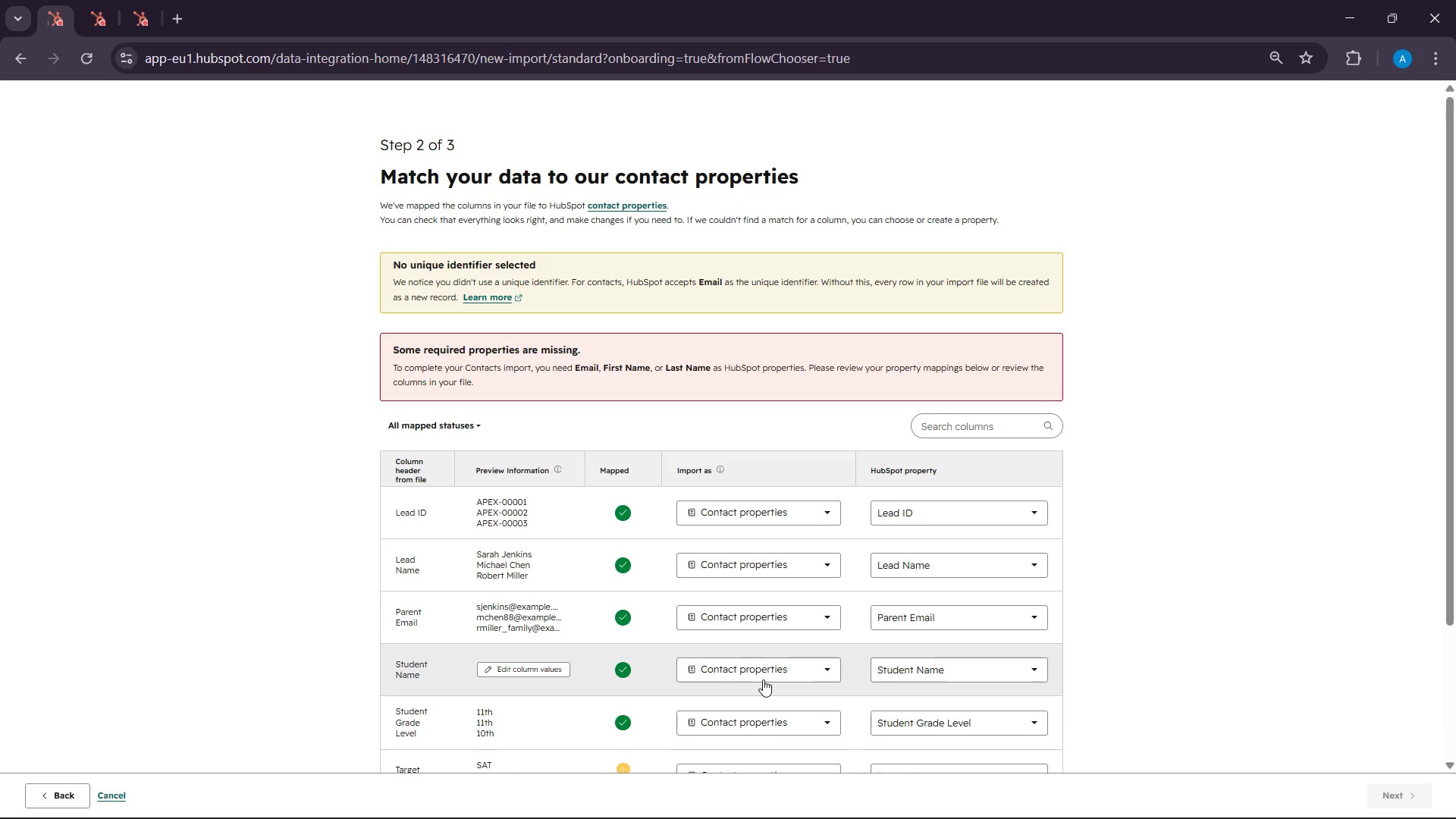 
scroll: coordinate [763, 679], scroll_direction: down, amount: 4.0
 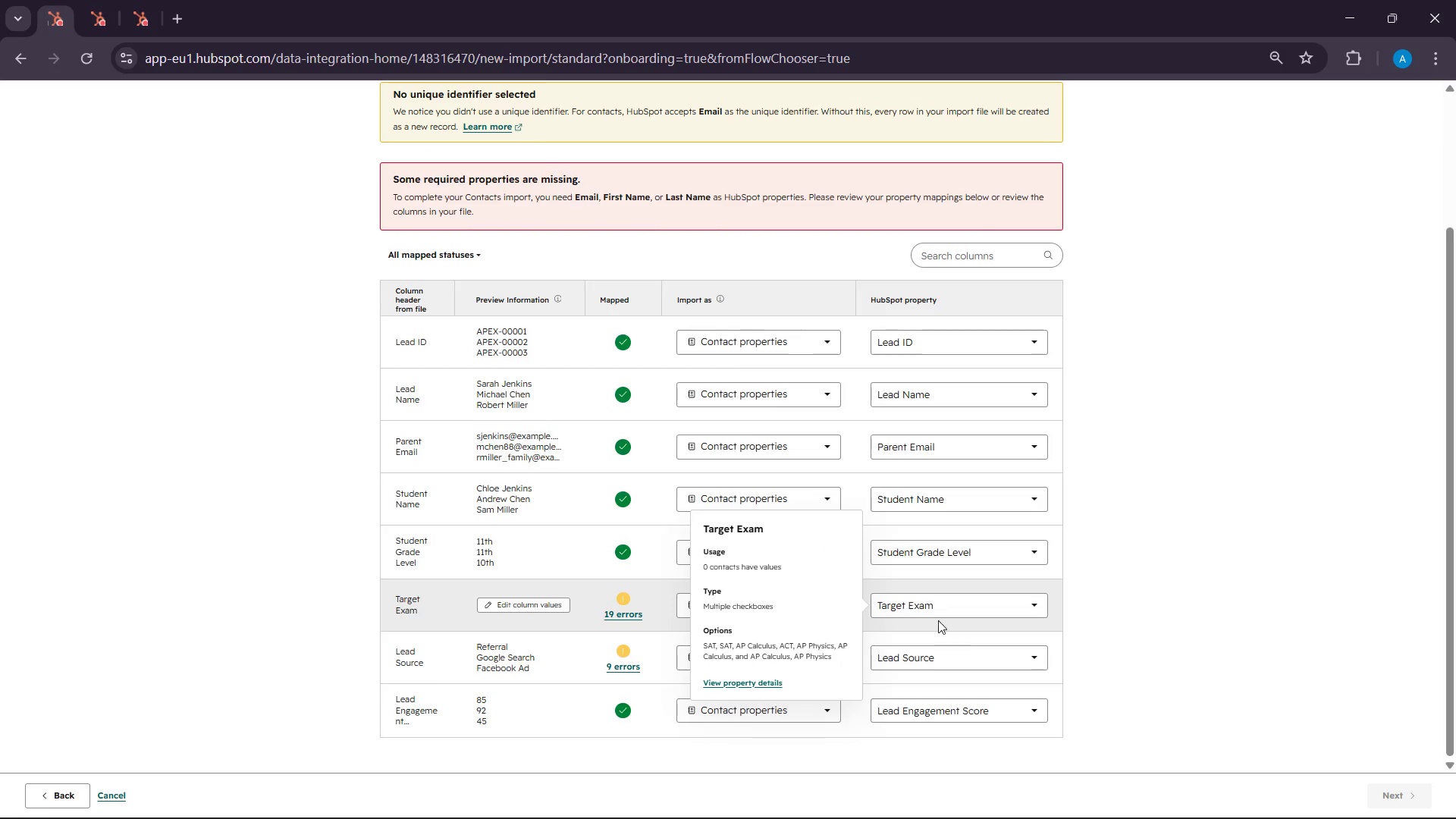 
left_click([802, 590])
 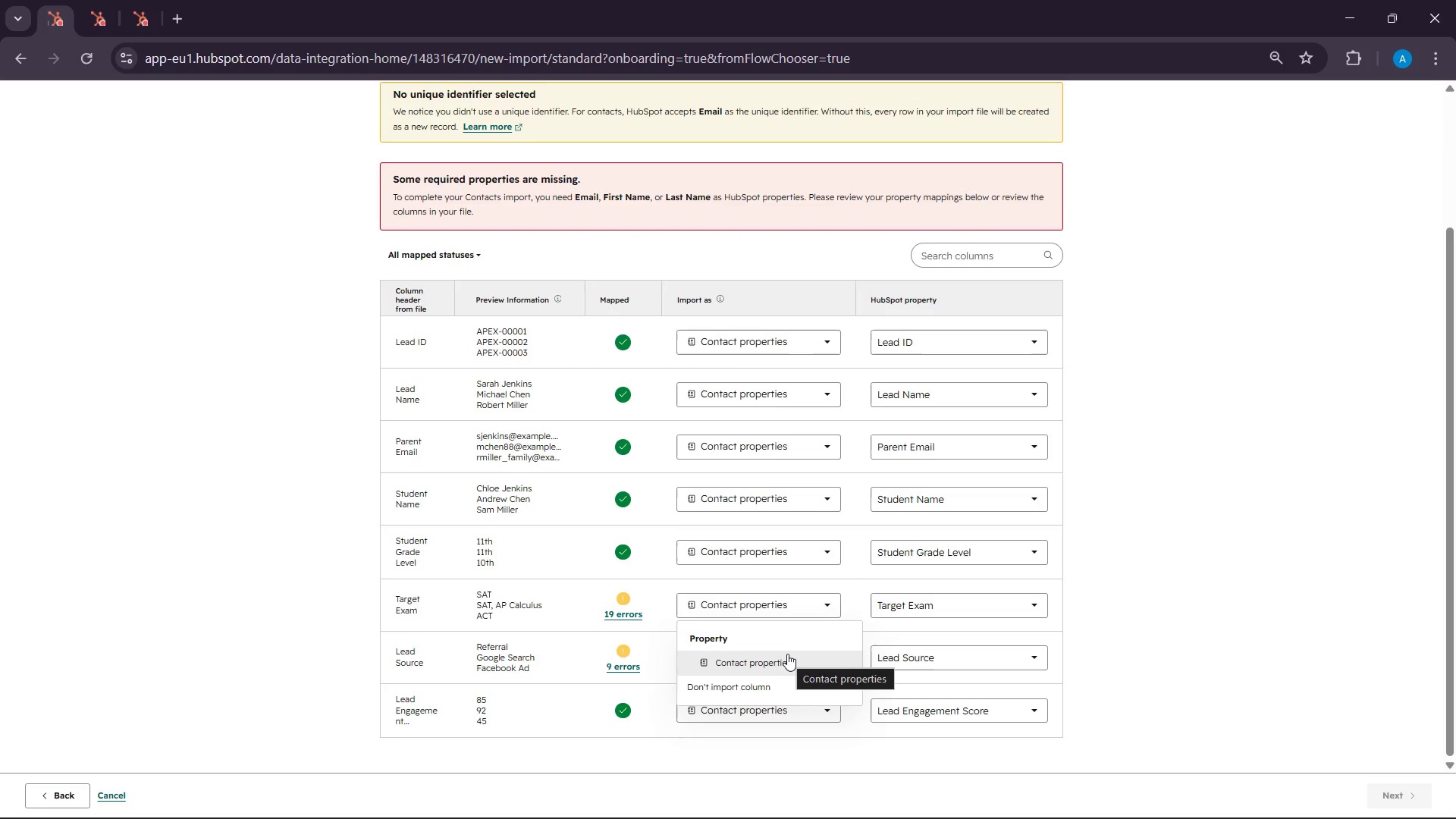 
left_click([787, 654])
 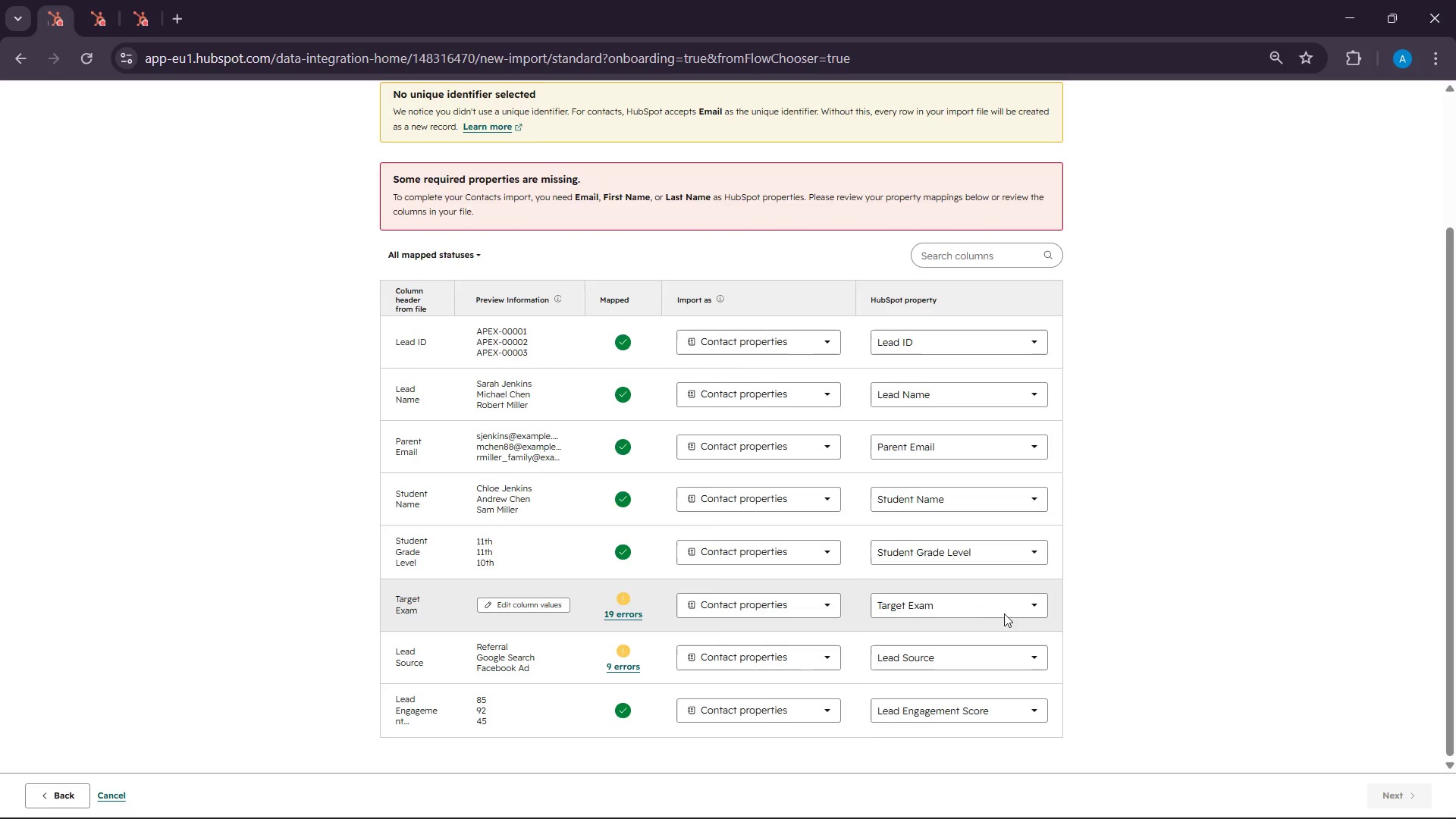 
left_click([1004, 613])
 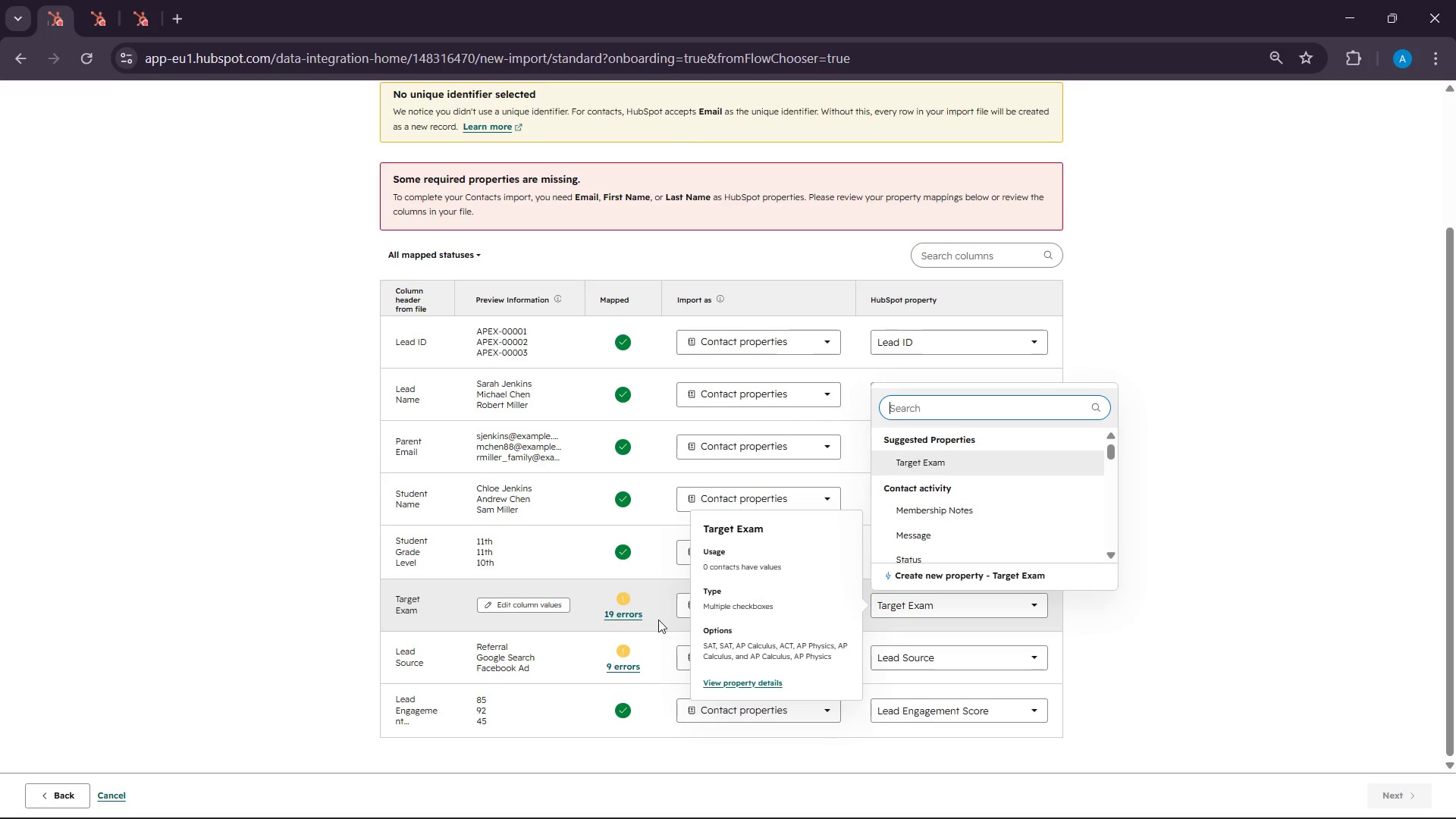 
left_click([580, 620])
 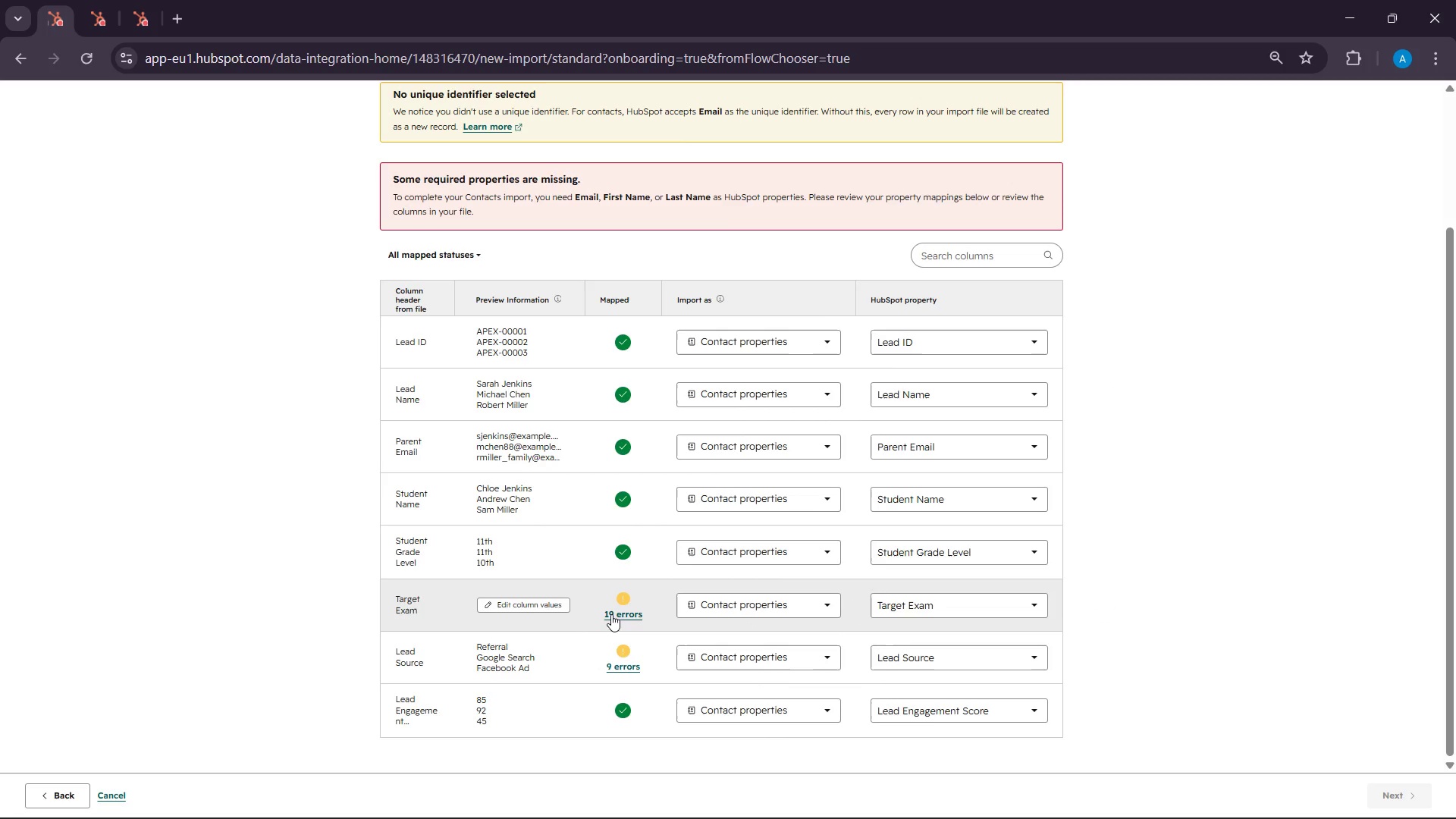 
left_click([611, 614])
 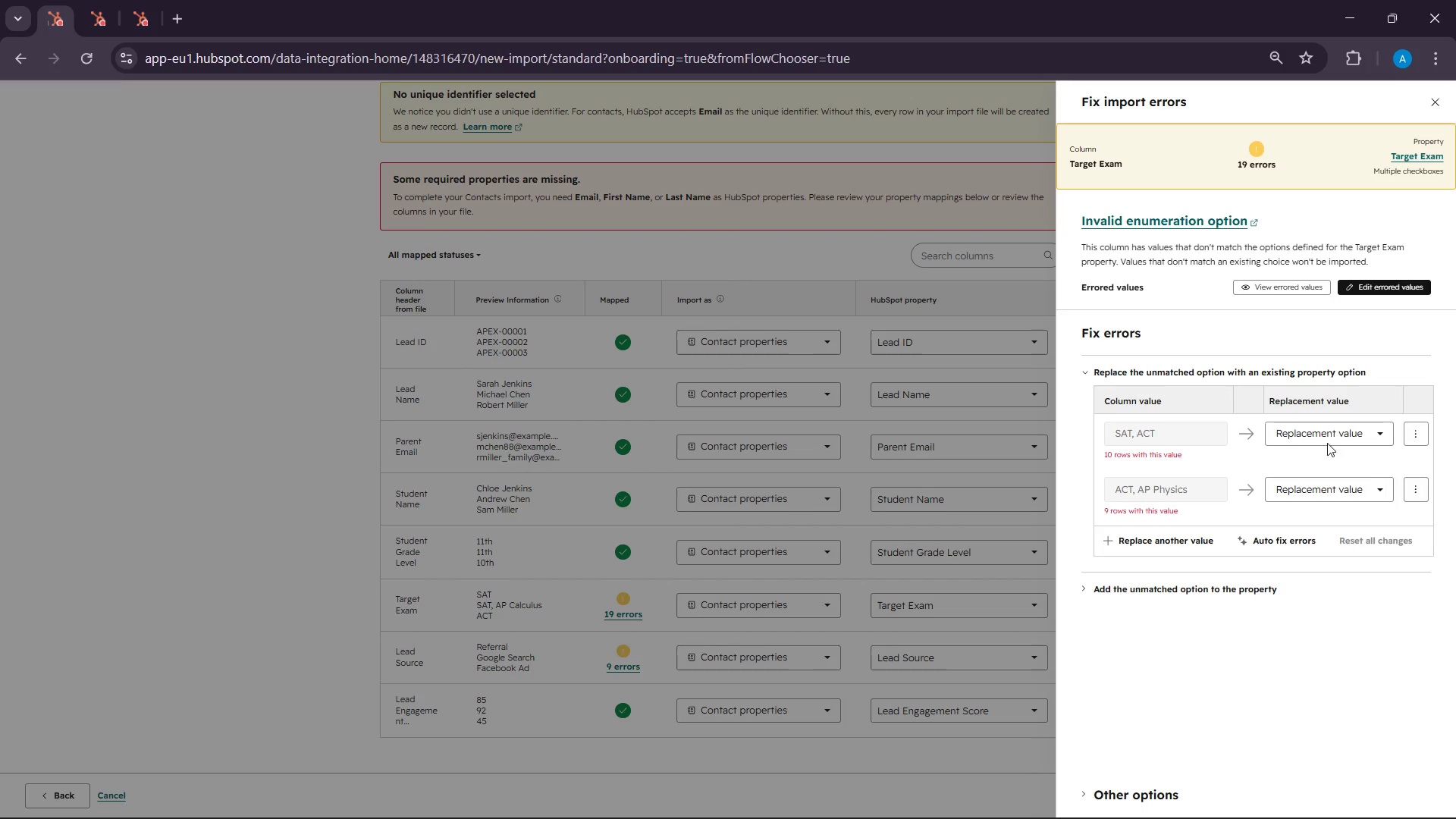 
left_click([1358, 425])
 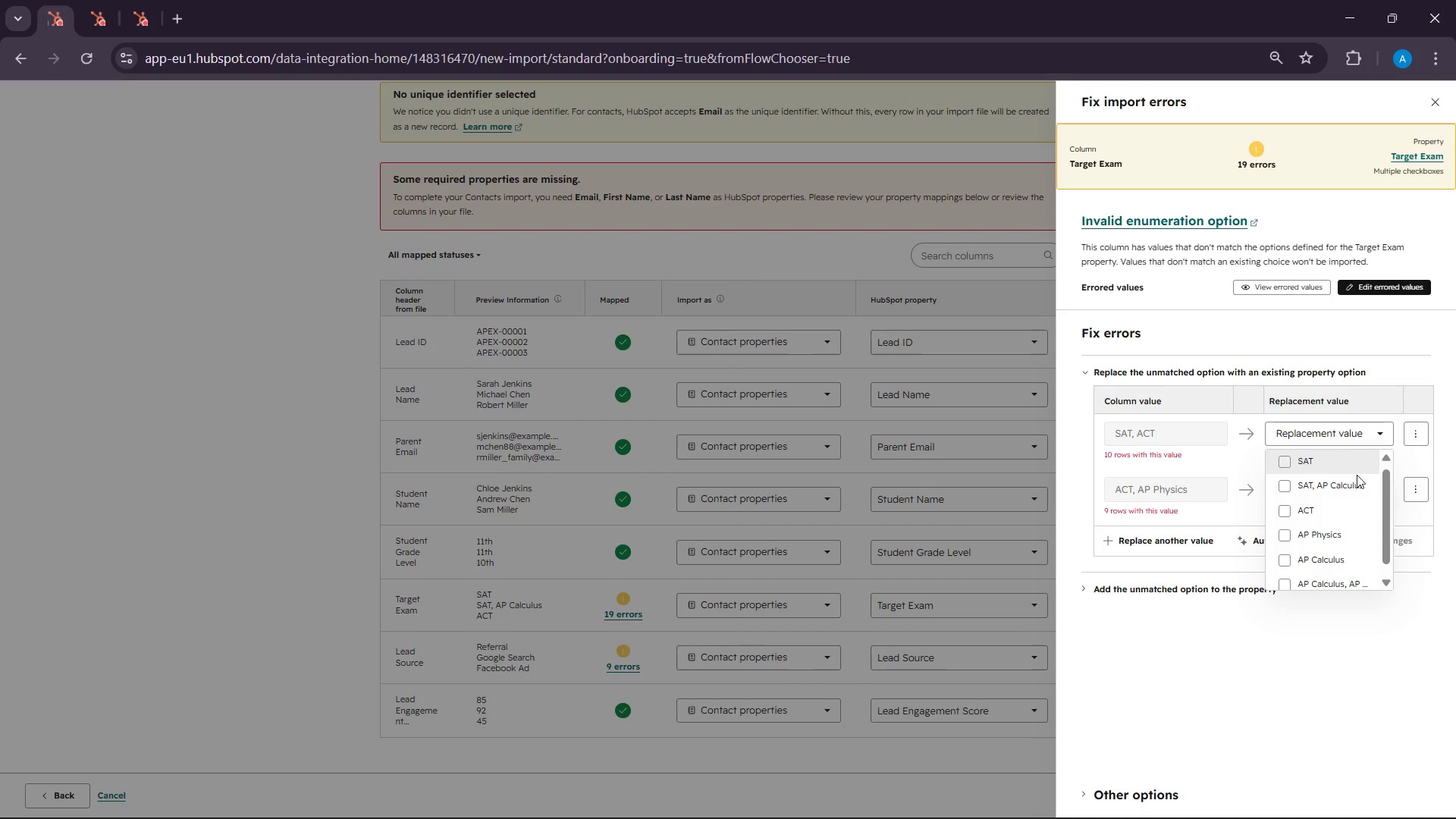 
scroll: coordinate [1364, 563], scroll_direction: down, amount: 6.0
 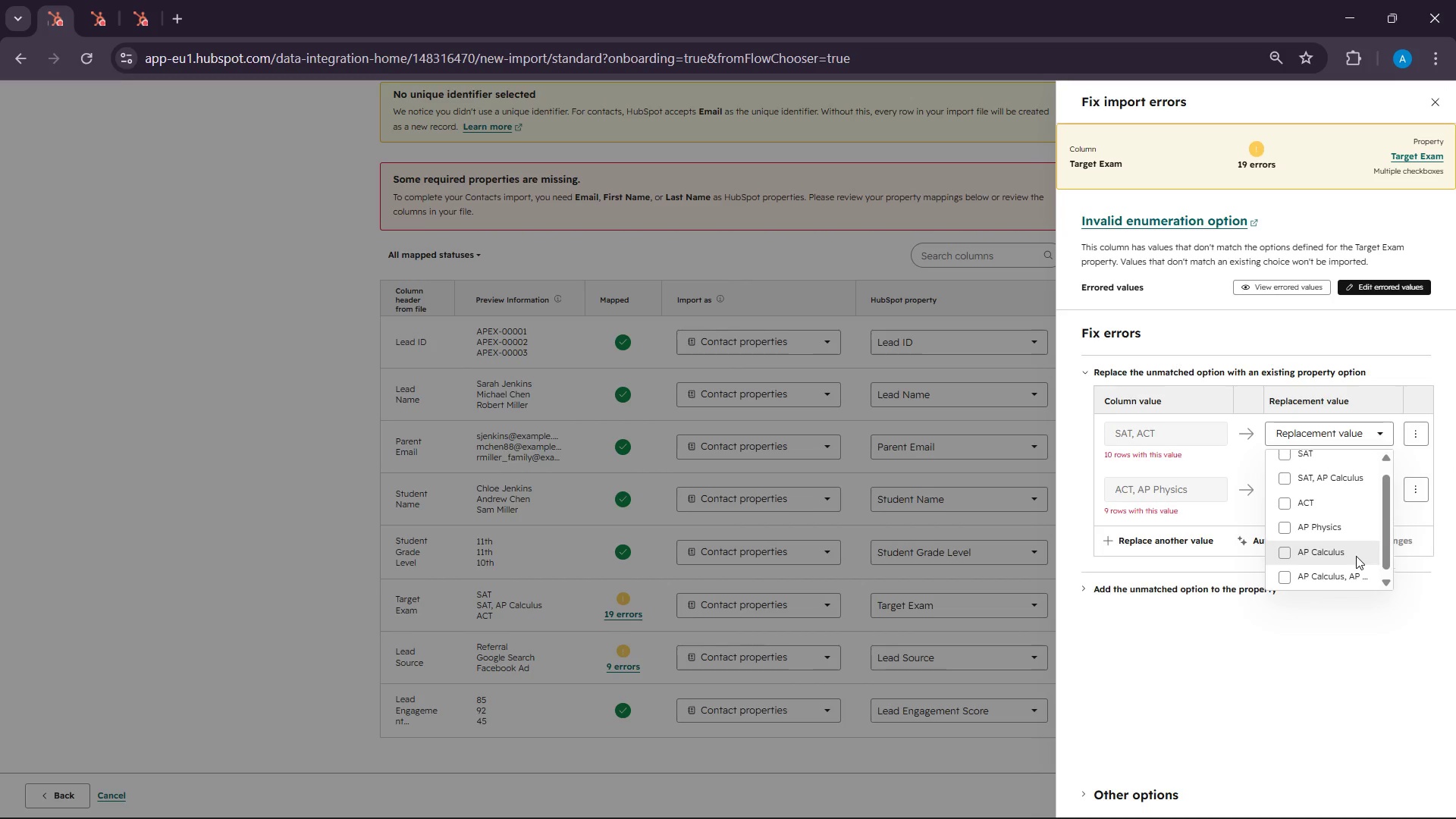 
scroll: coordinate [1352, 594], scroll_direction: up, amount: 8.0
 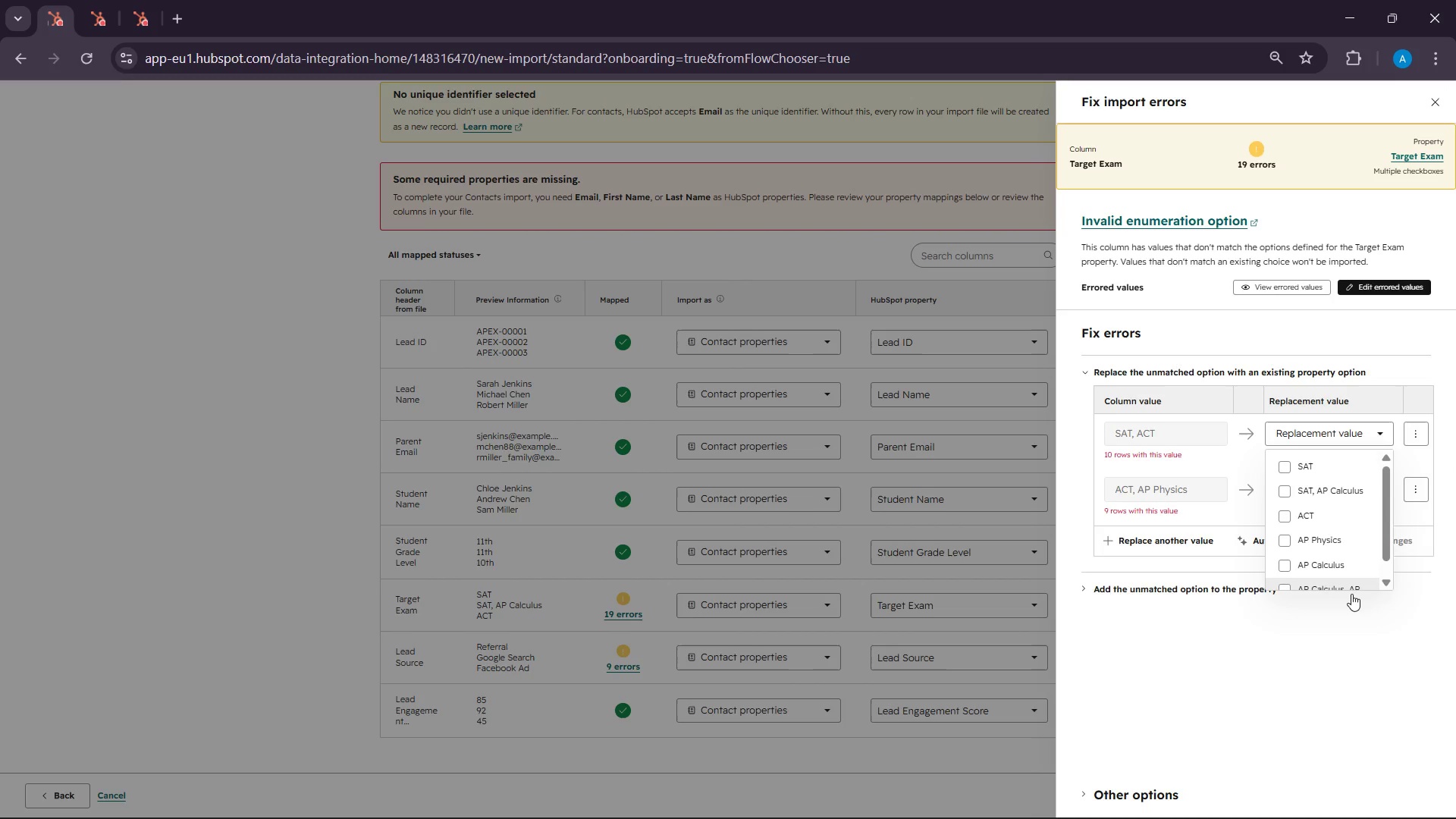 
scroll: coordinate [1335, 541], scroll_direction: down, amount: 14.0
 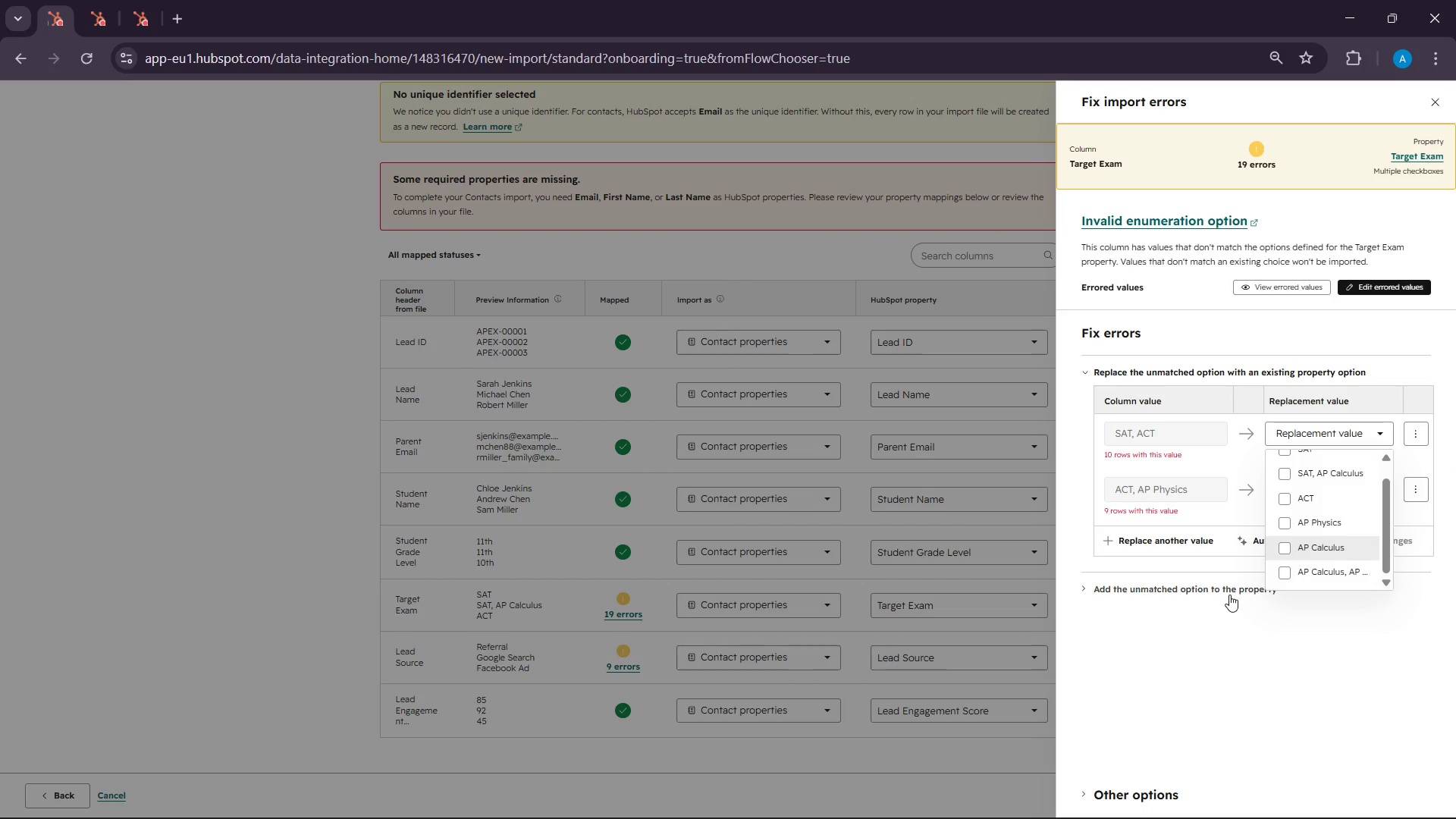 
left_click([1213, 635])
 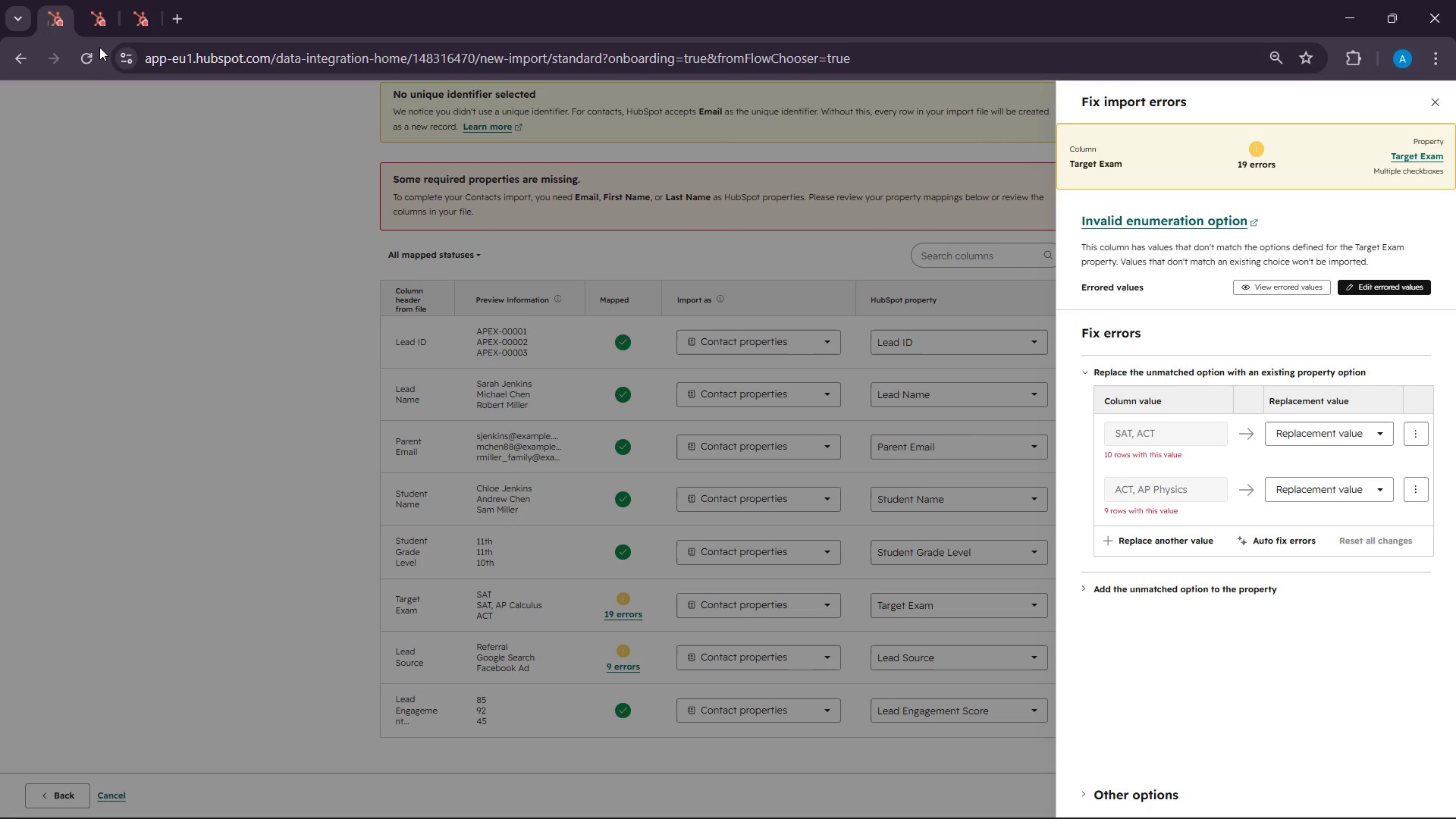 
left_click([89, 59])
 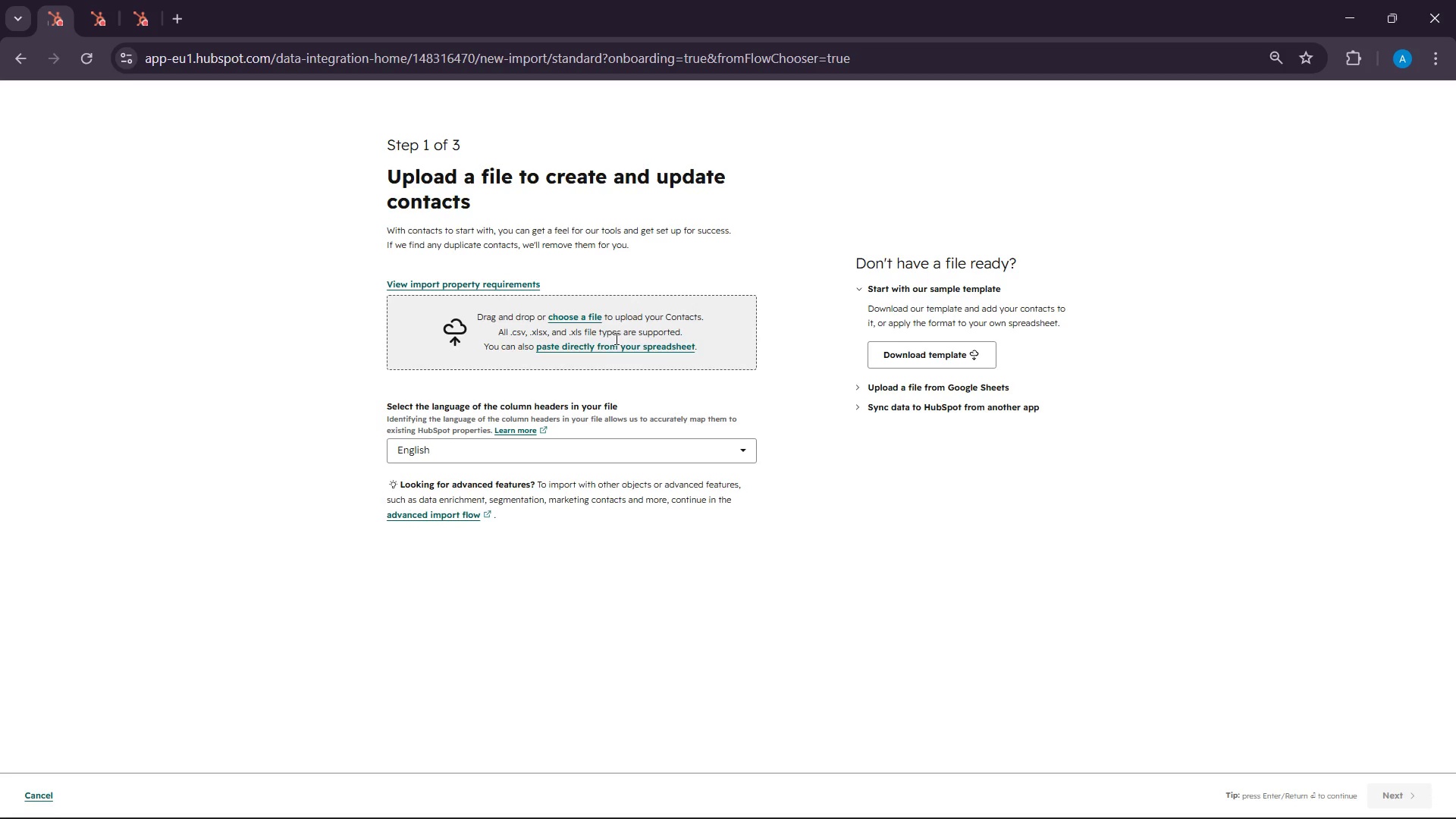 
left_click([32, 55])
 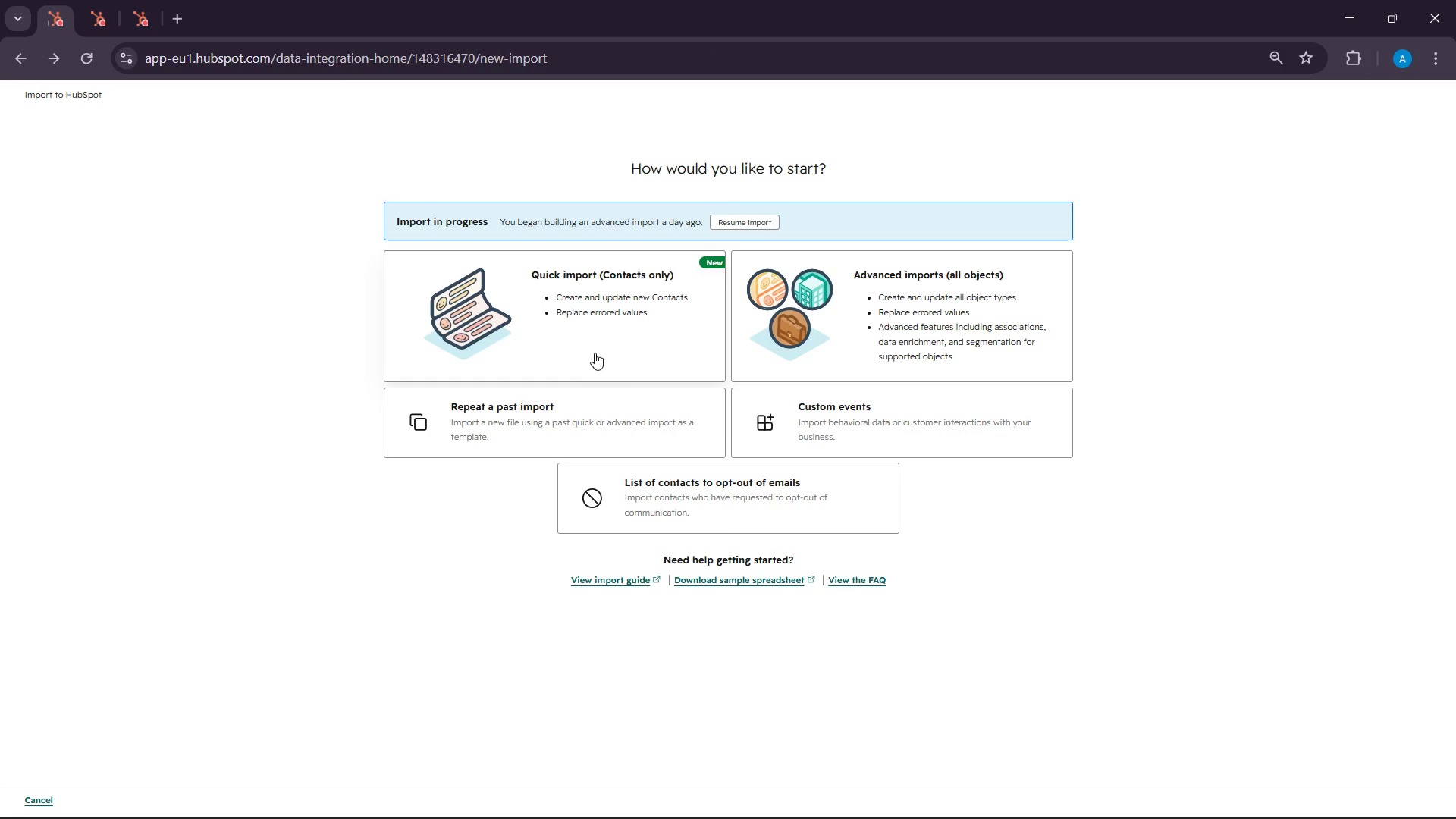 
left_click([601, 349])
 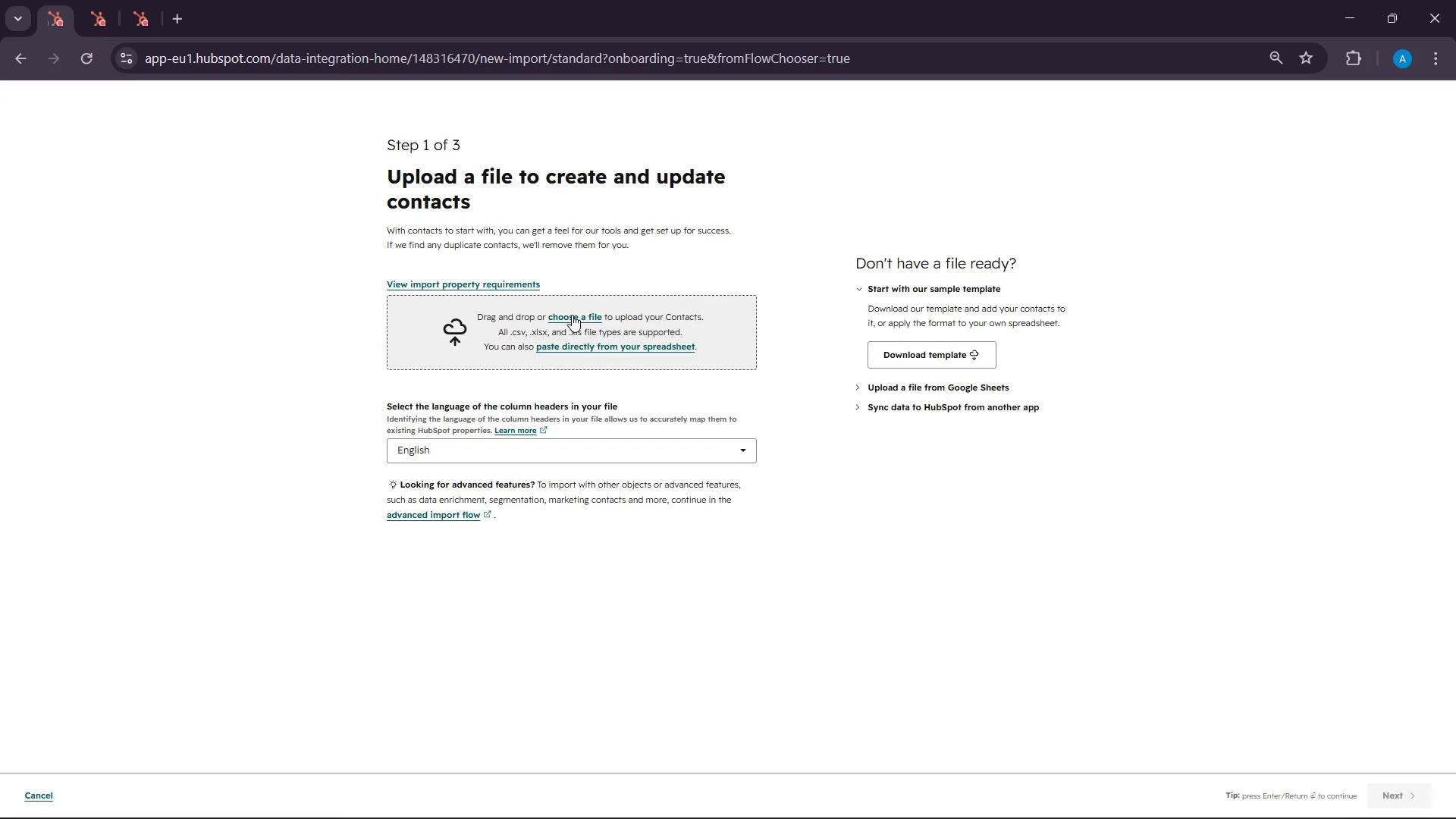 
left_click([572, 315])
 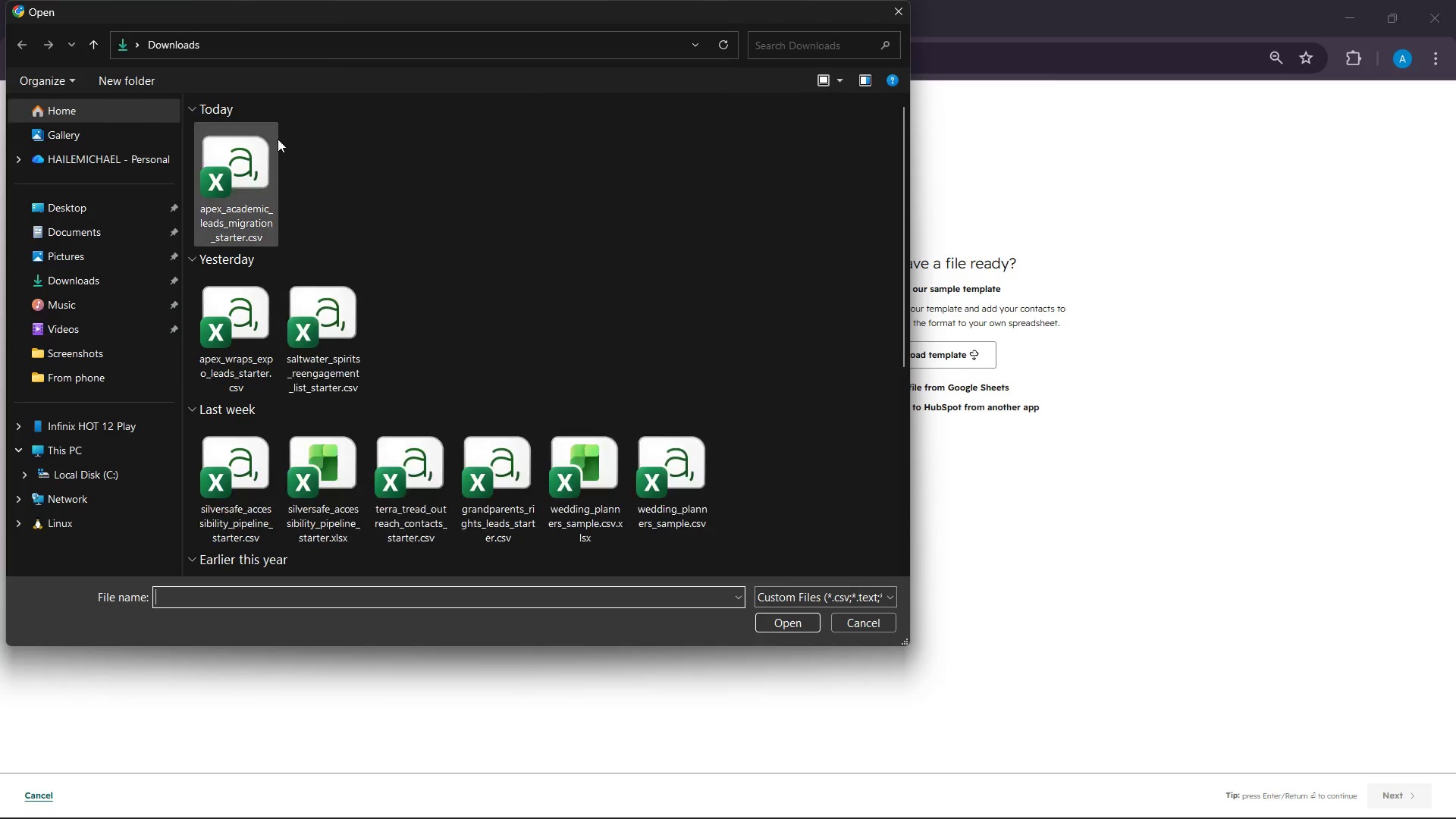 
left_click([265, 183])
 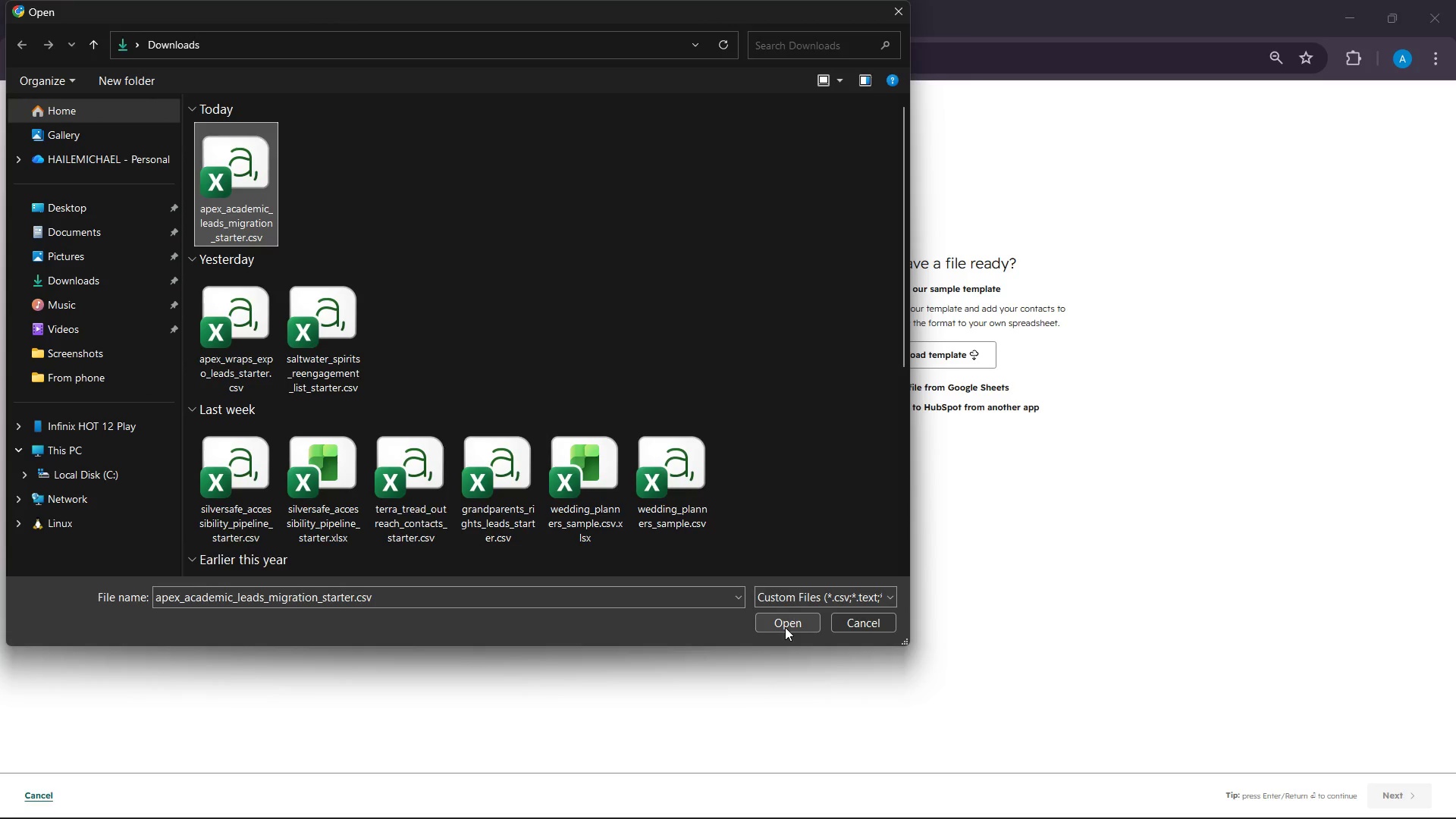 
left_click([785, 627])
 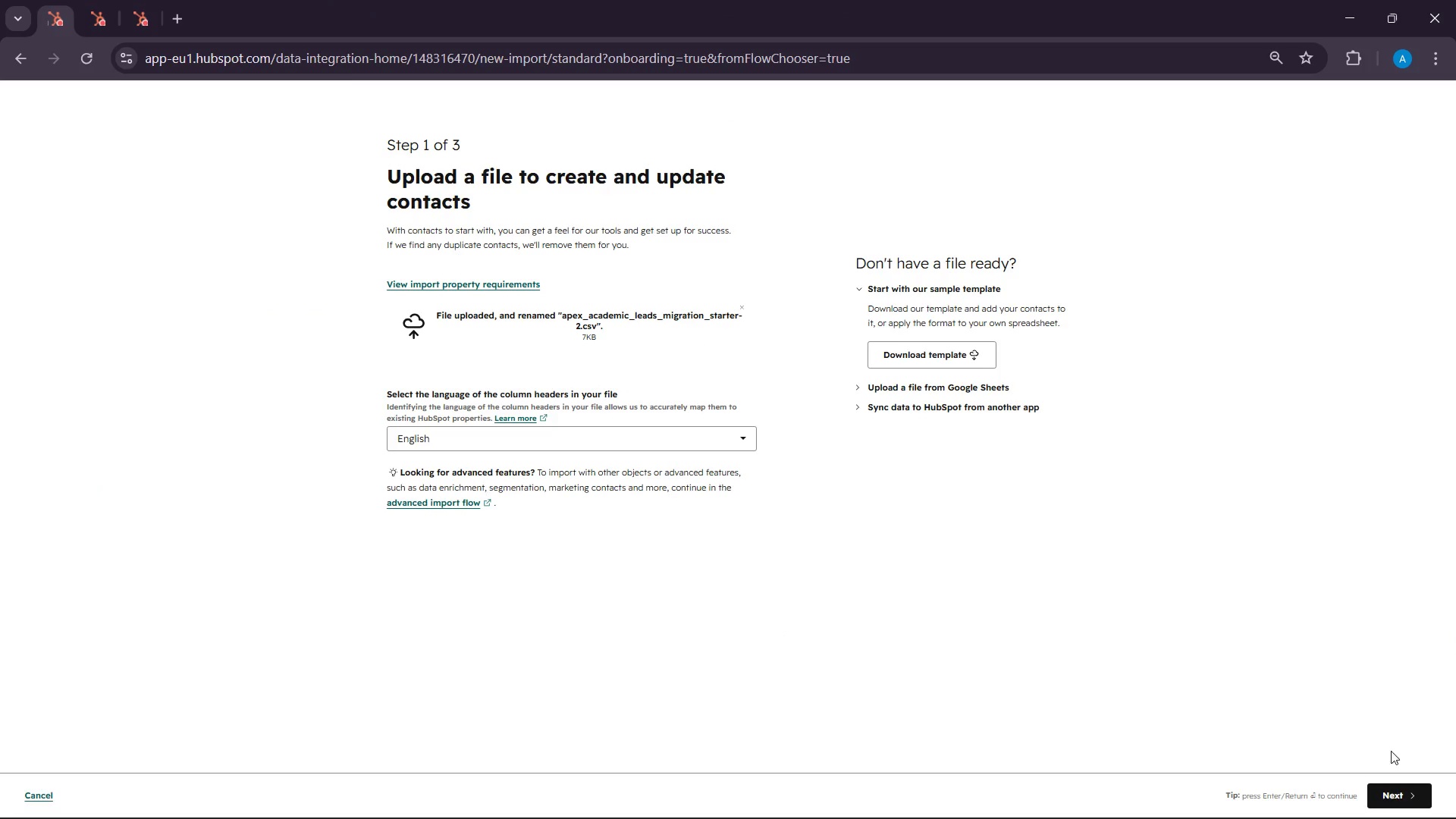 
left_click([1413, 794])
 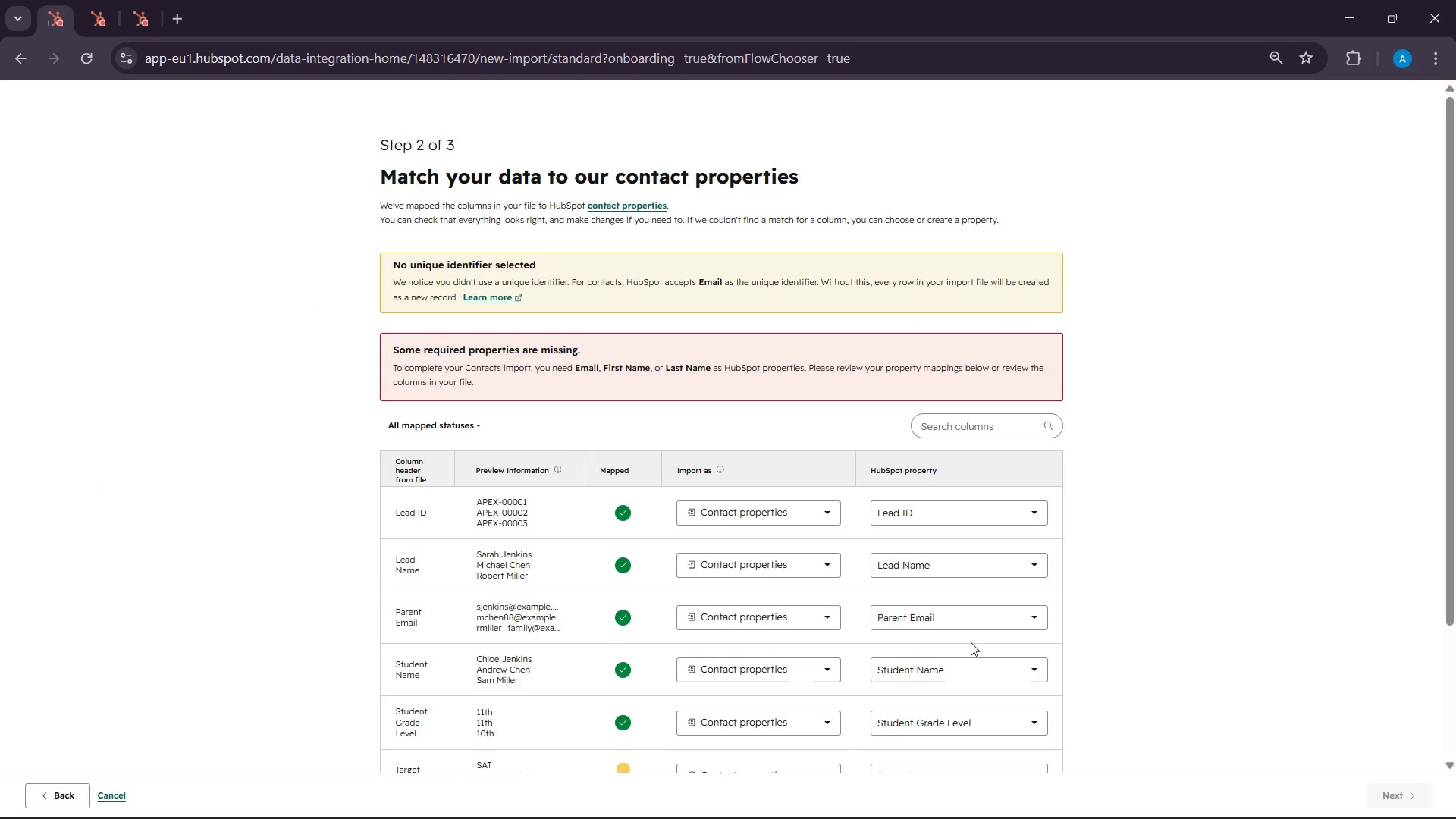 
scroll: coordinate [965, 639], scroll_direction: down, amount: 5.0
 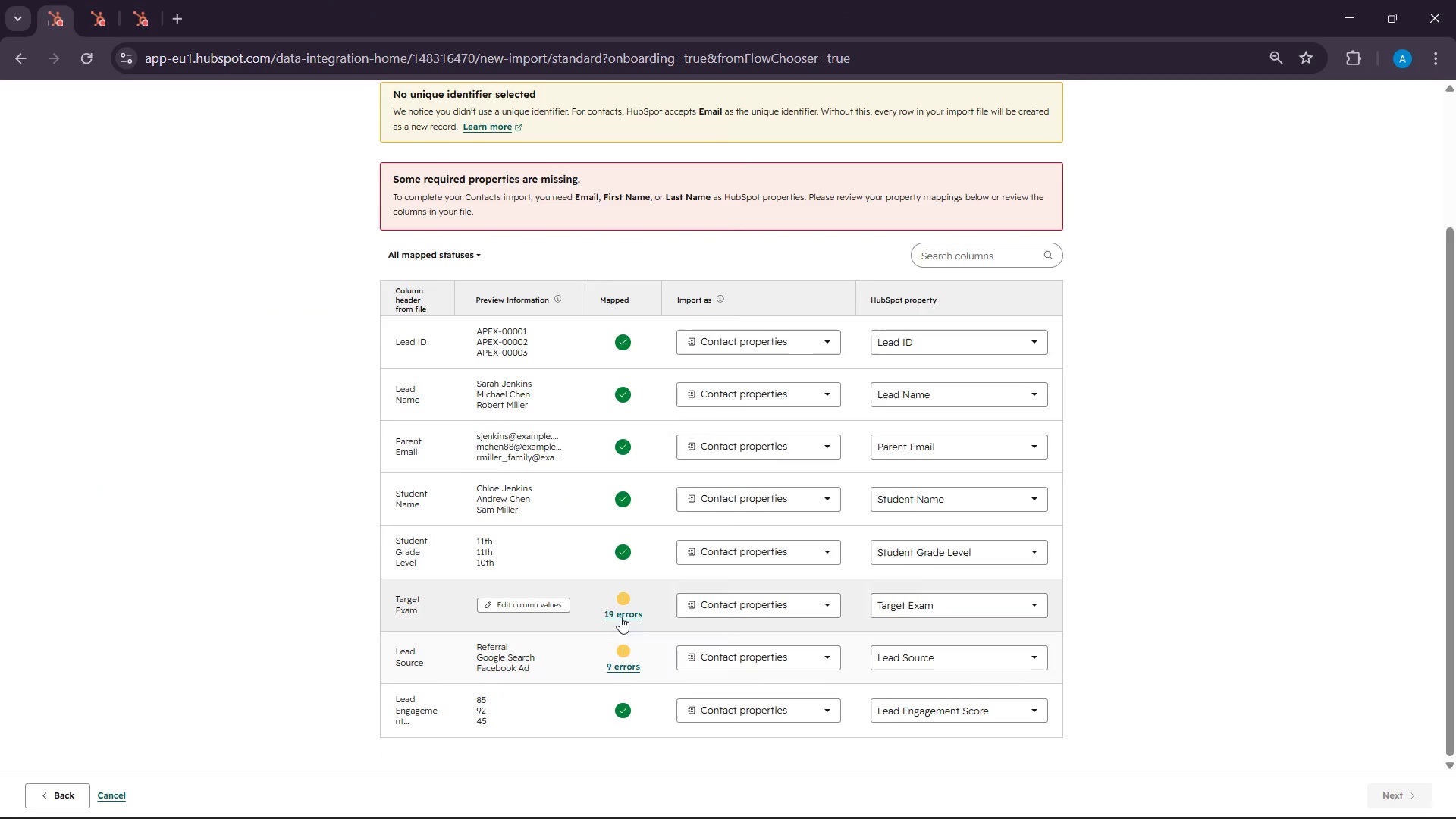 
mouse_move([639, 612])
 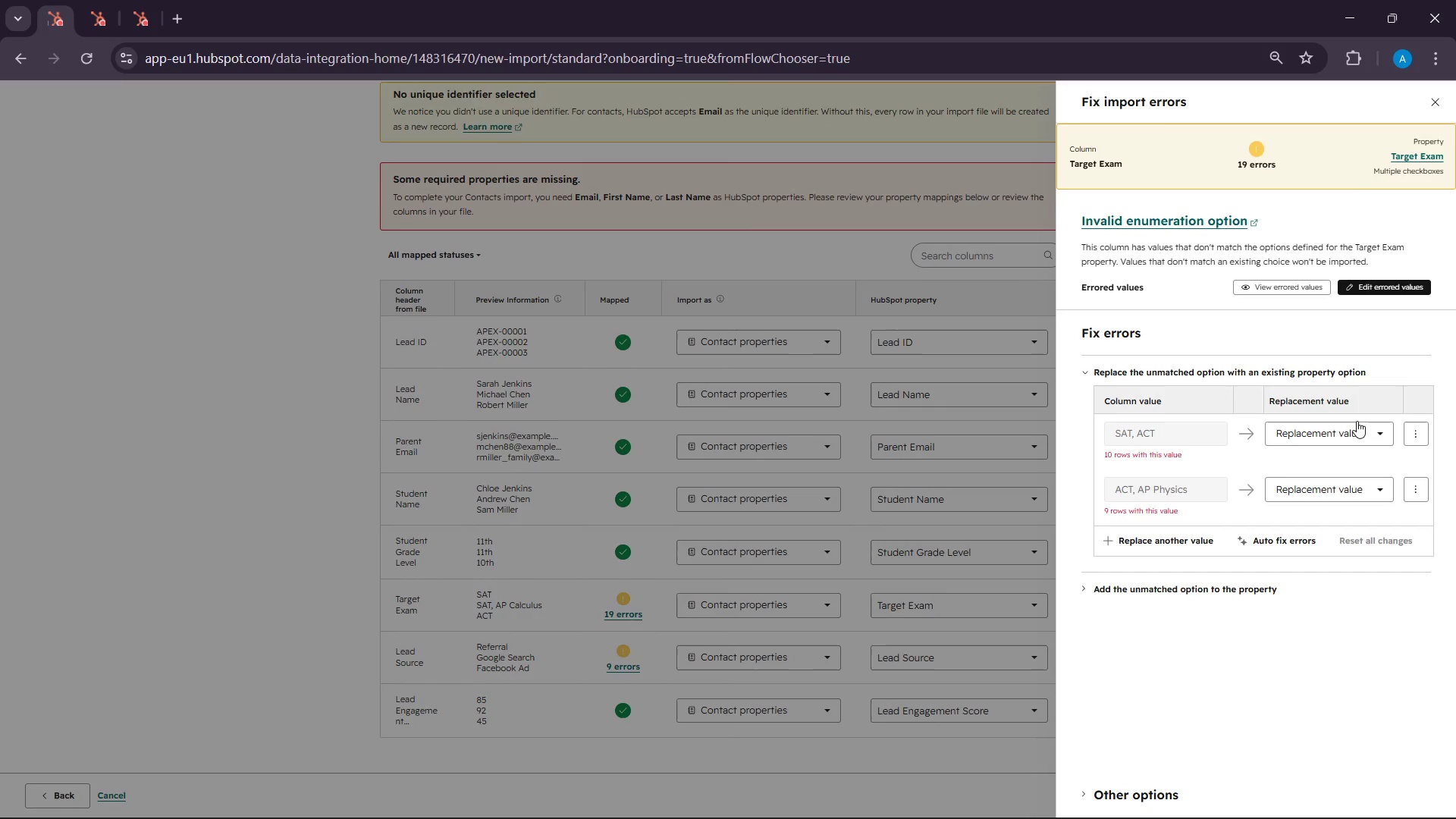 
mouse_move([1366, 441])
 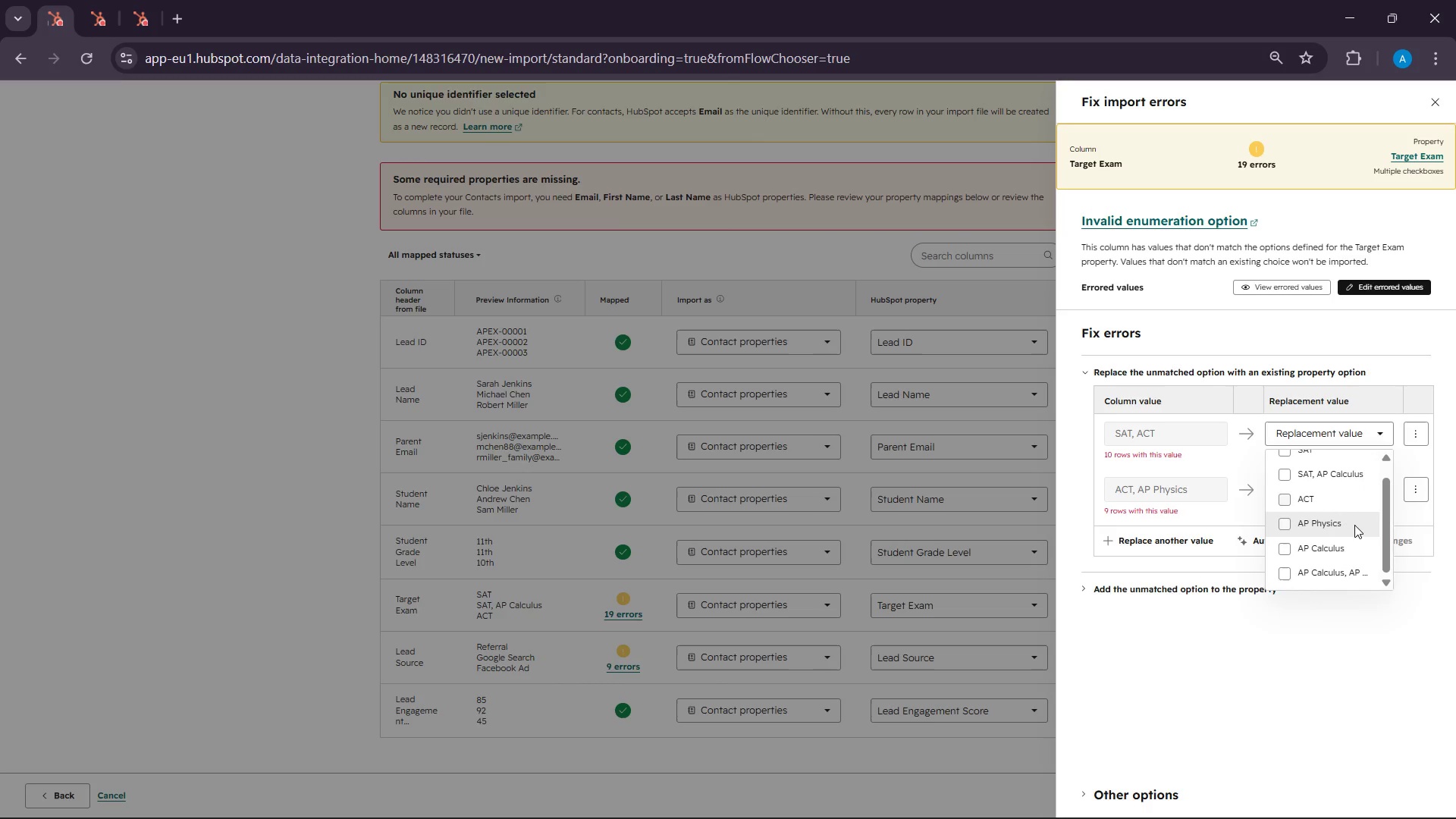 
scroll: coordinate [1354, 522], scroll_direction: down, amount: 4.0
 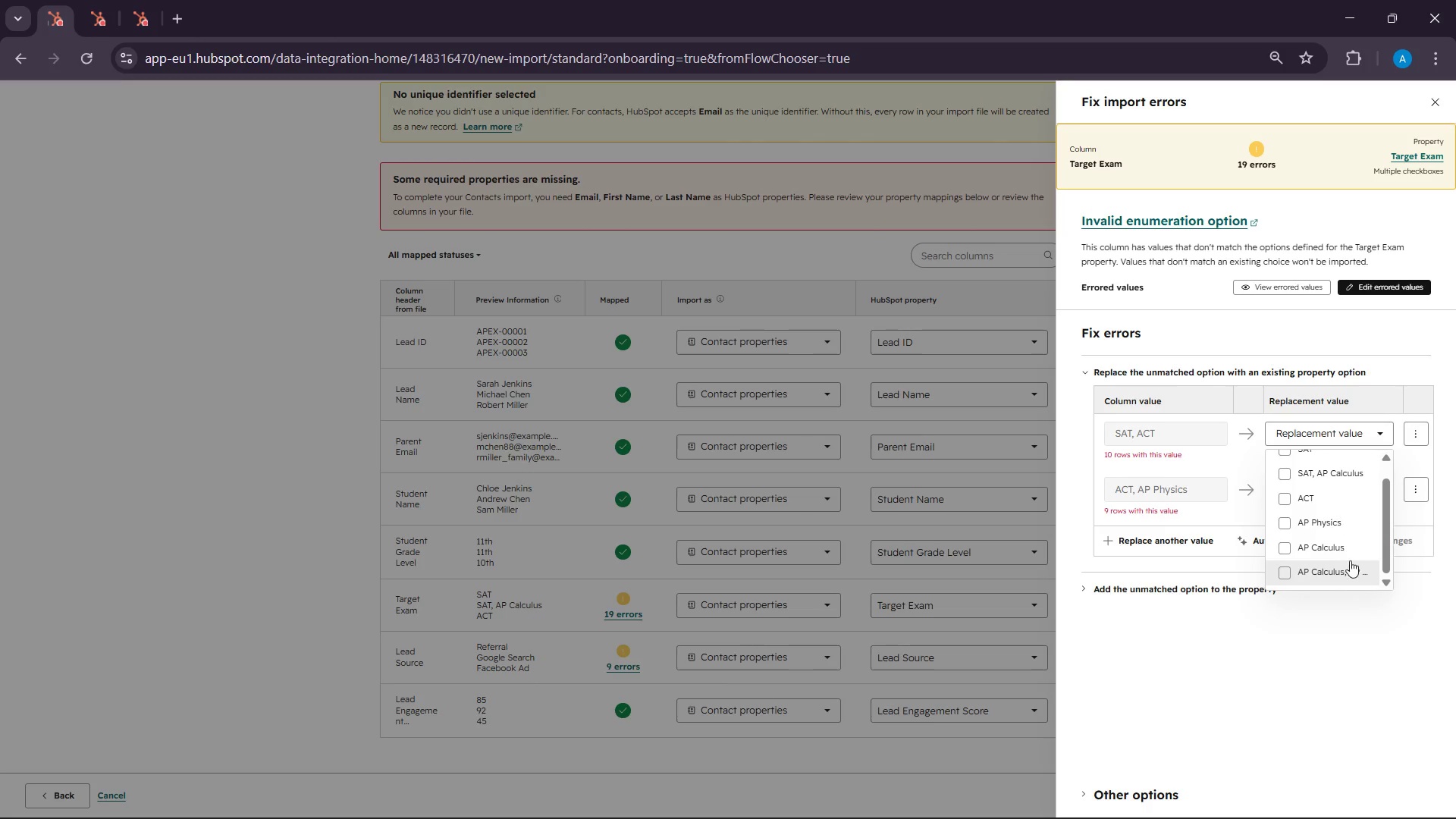 
scroll: coordinate [1338, 550], scroll_direction: up, amount: 4.0
 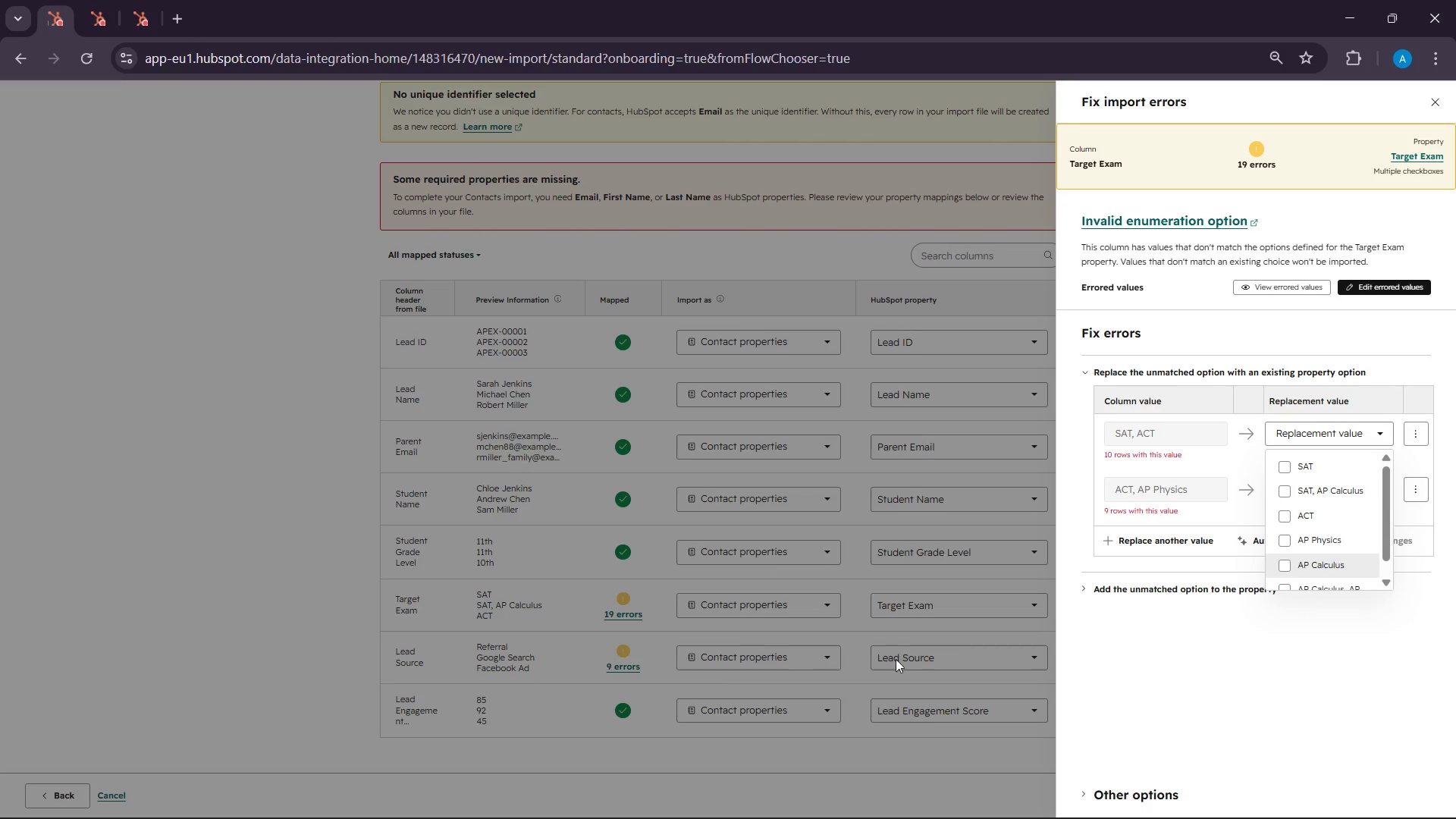 
wait(6.12)
 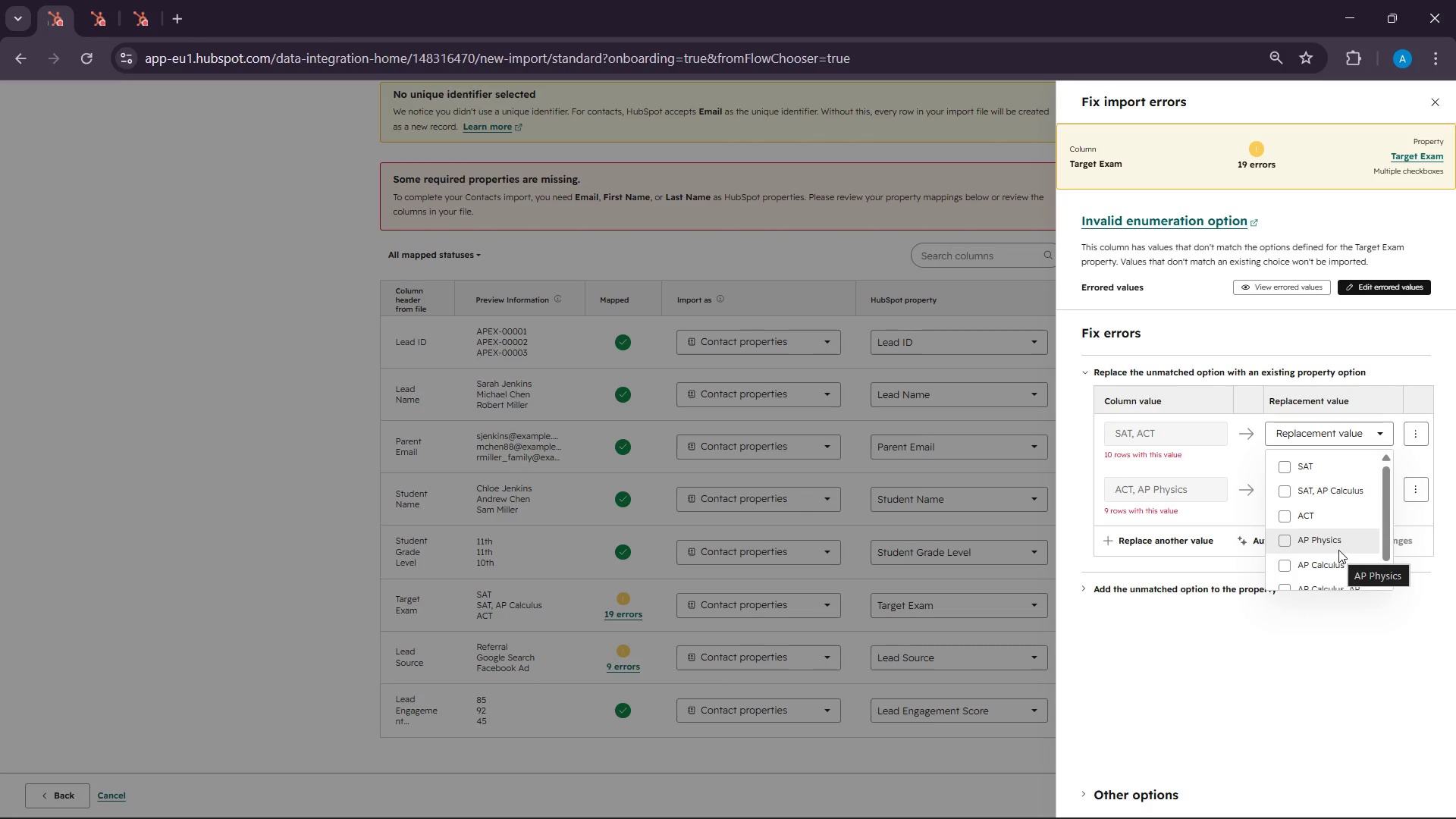 
left_click([1052, 808])
 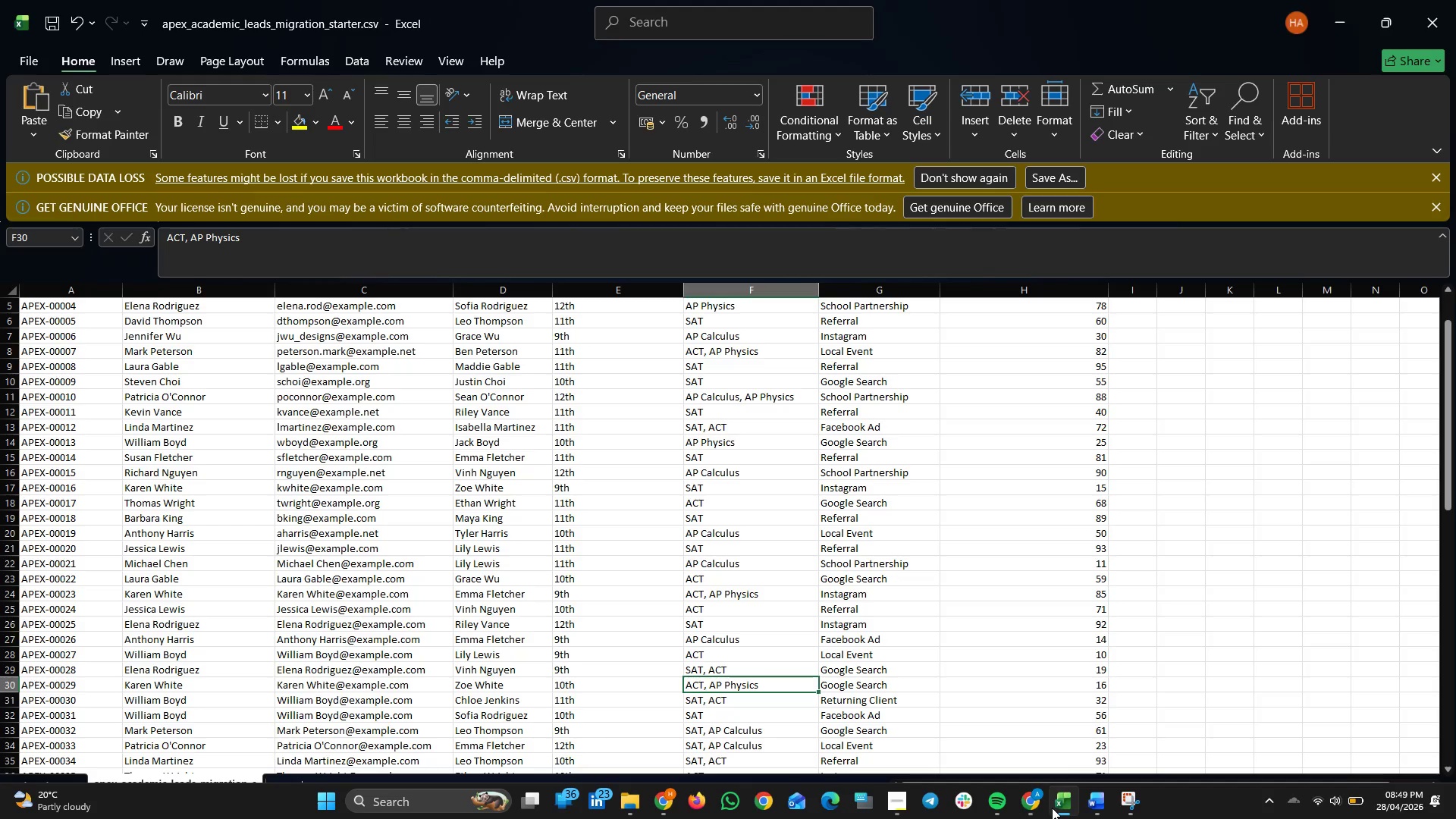 
left_click([1052, 808])
 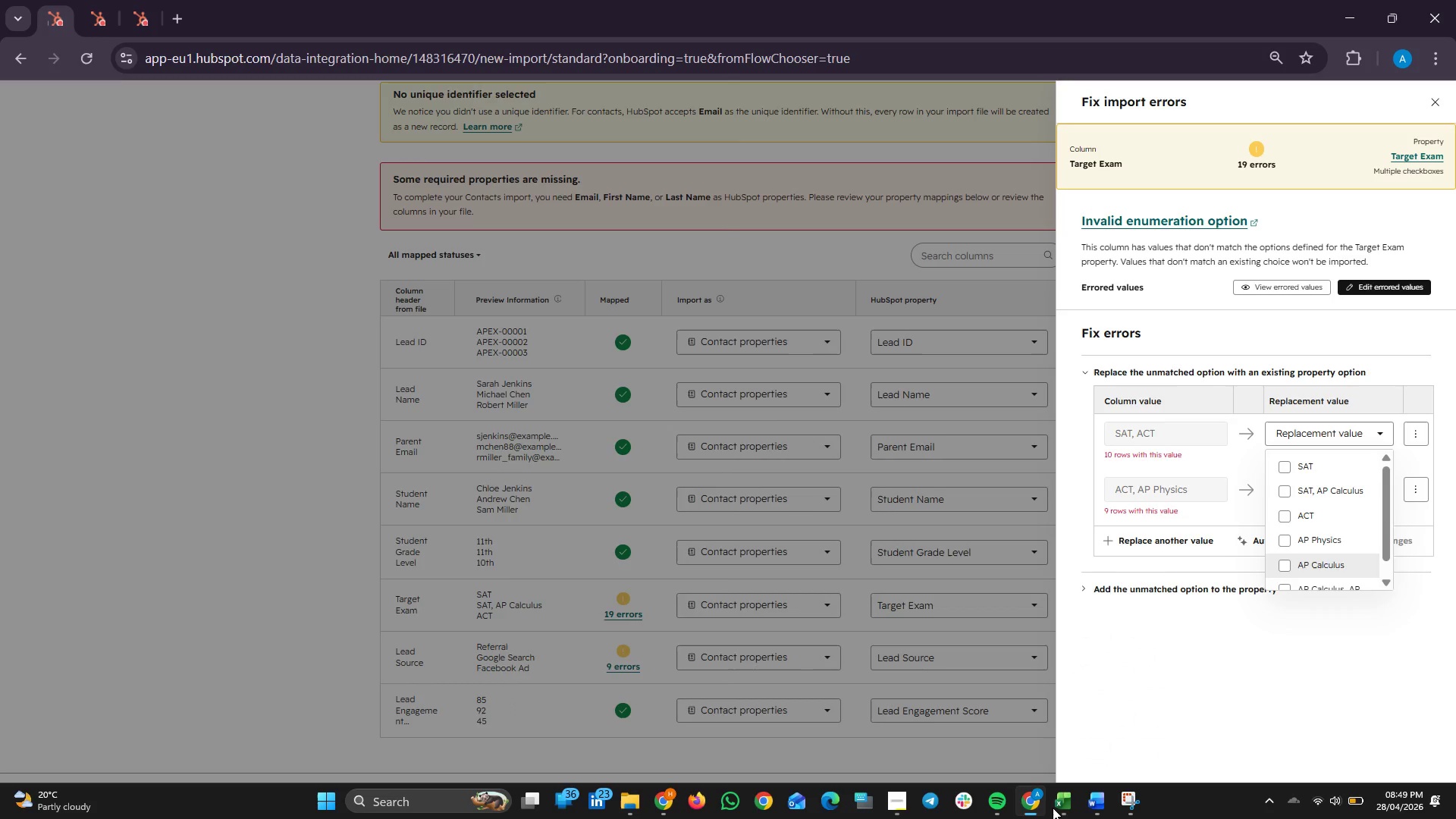 
wait(7.44)
 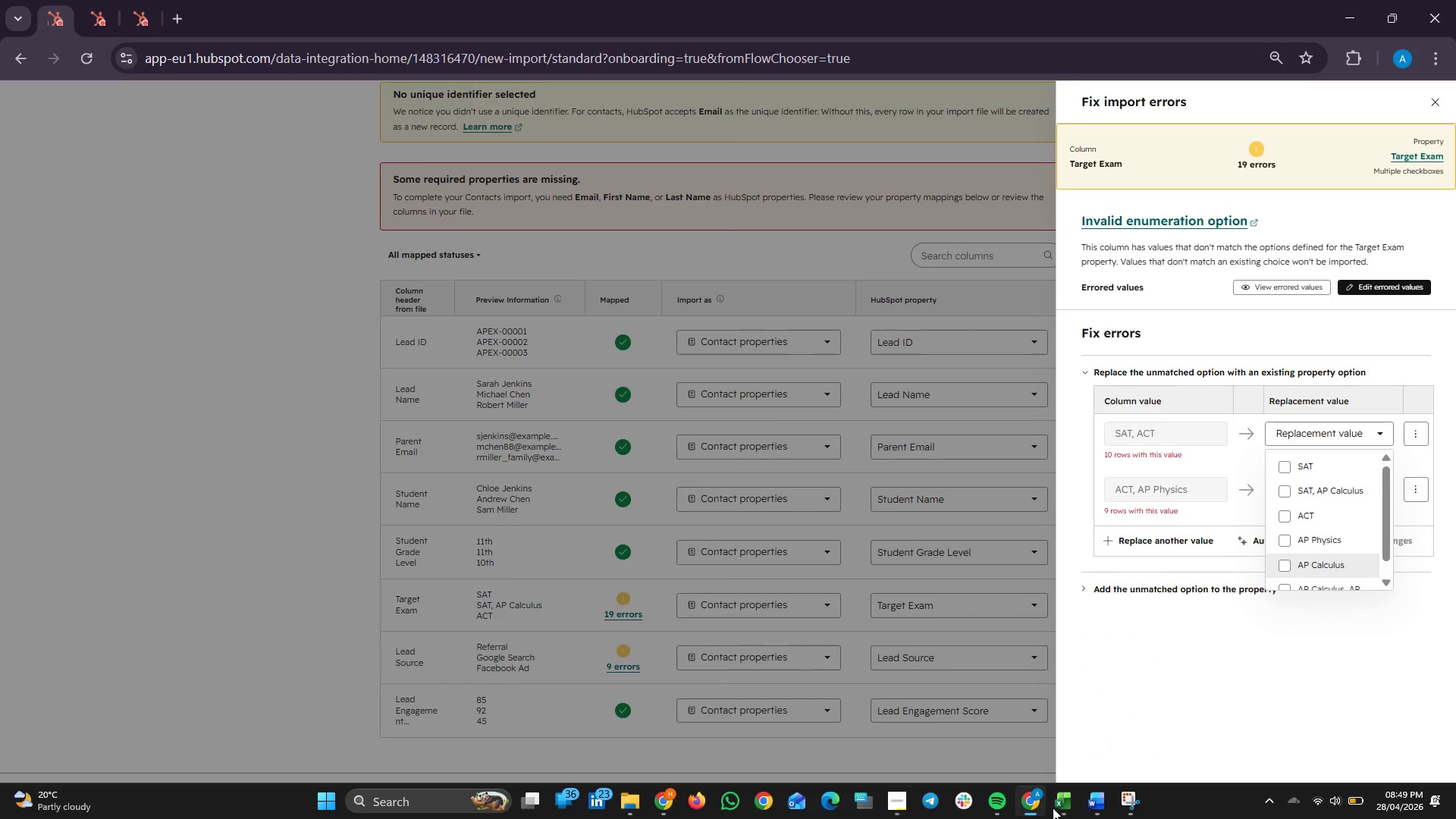 
left_click([1410, 460])
 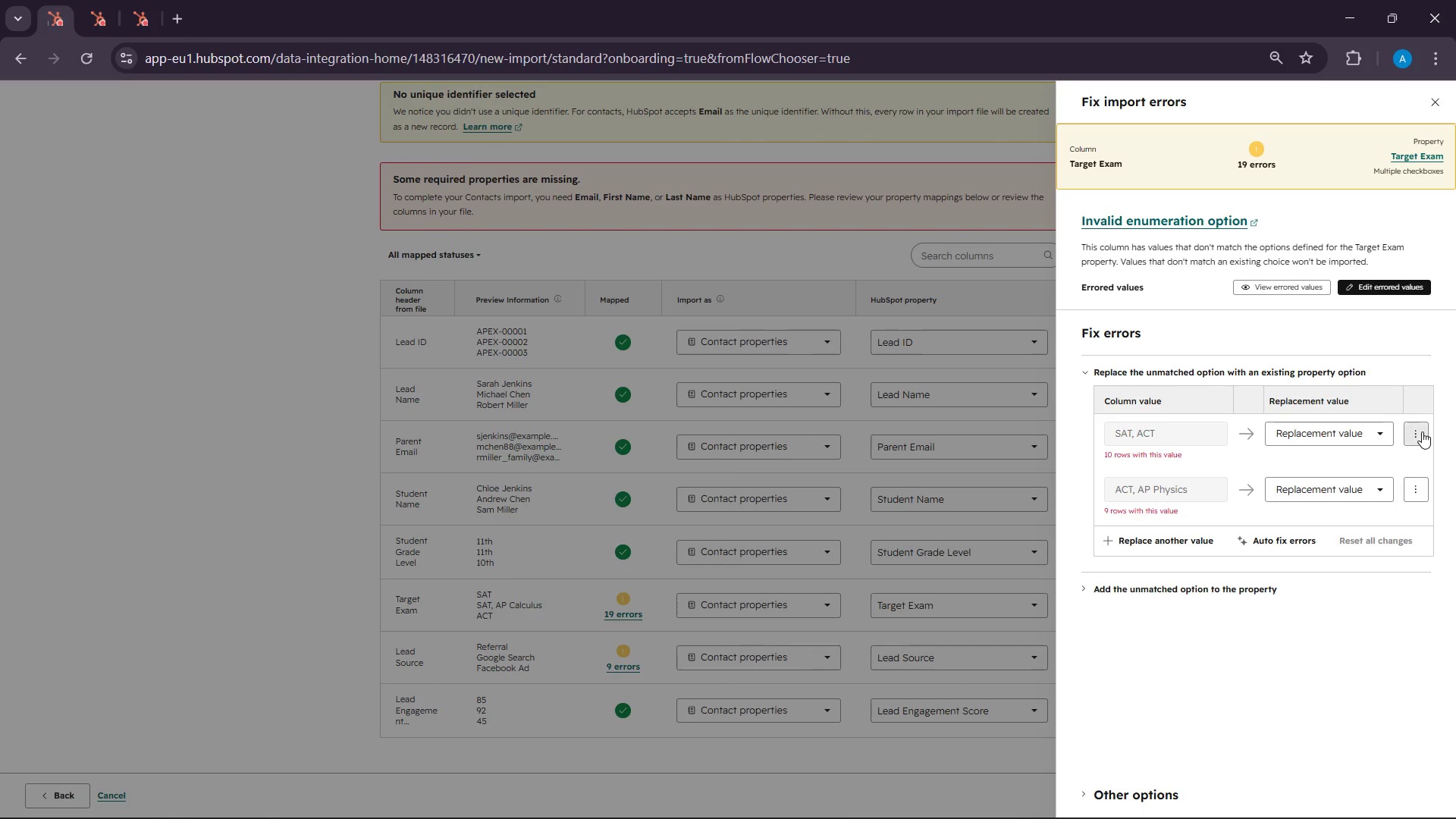 
left_click([1422, 431])
 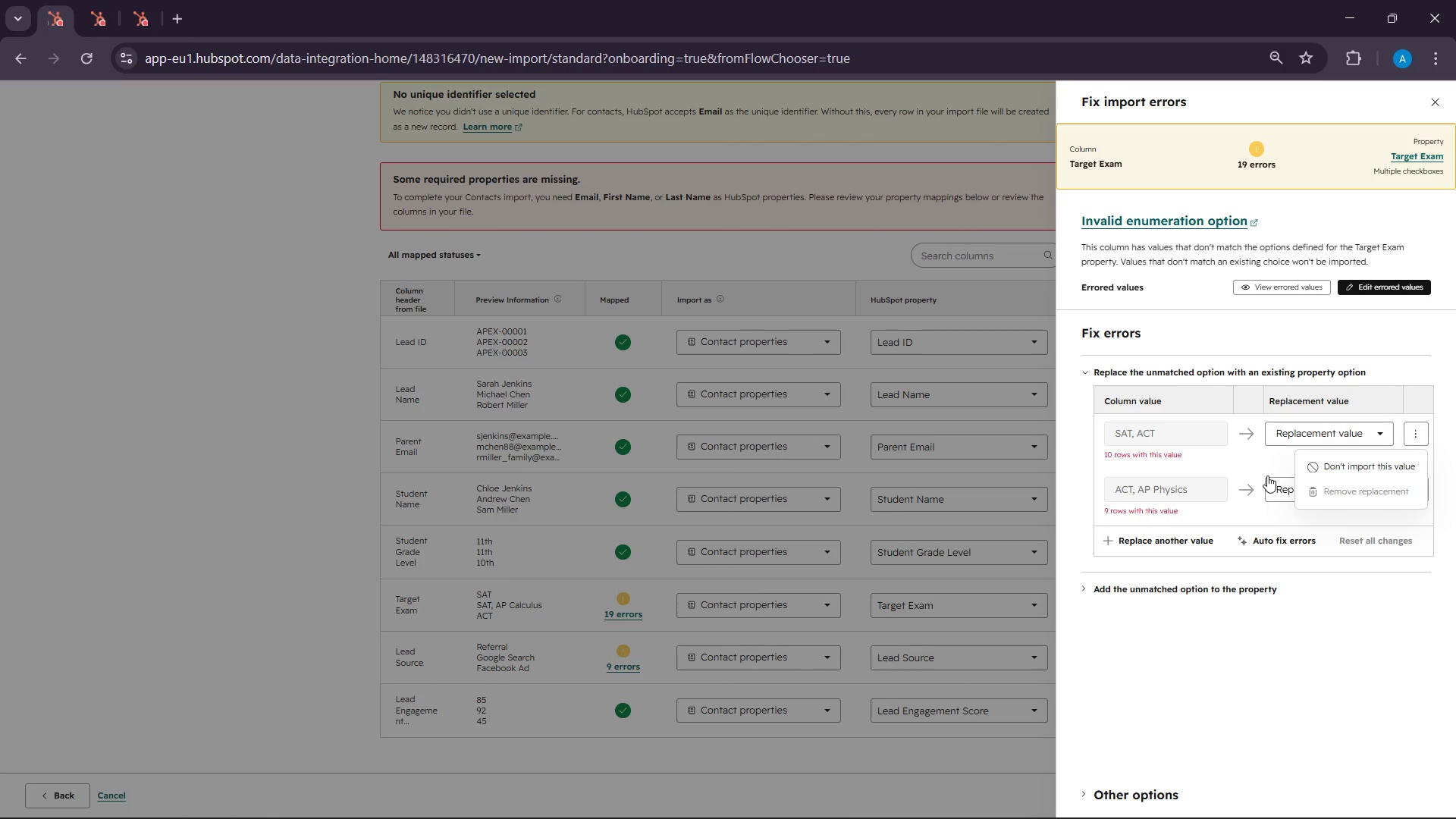 
left_click([1225, 437])
 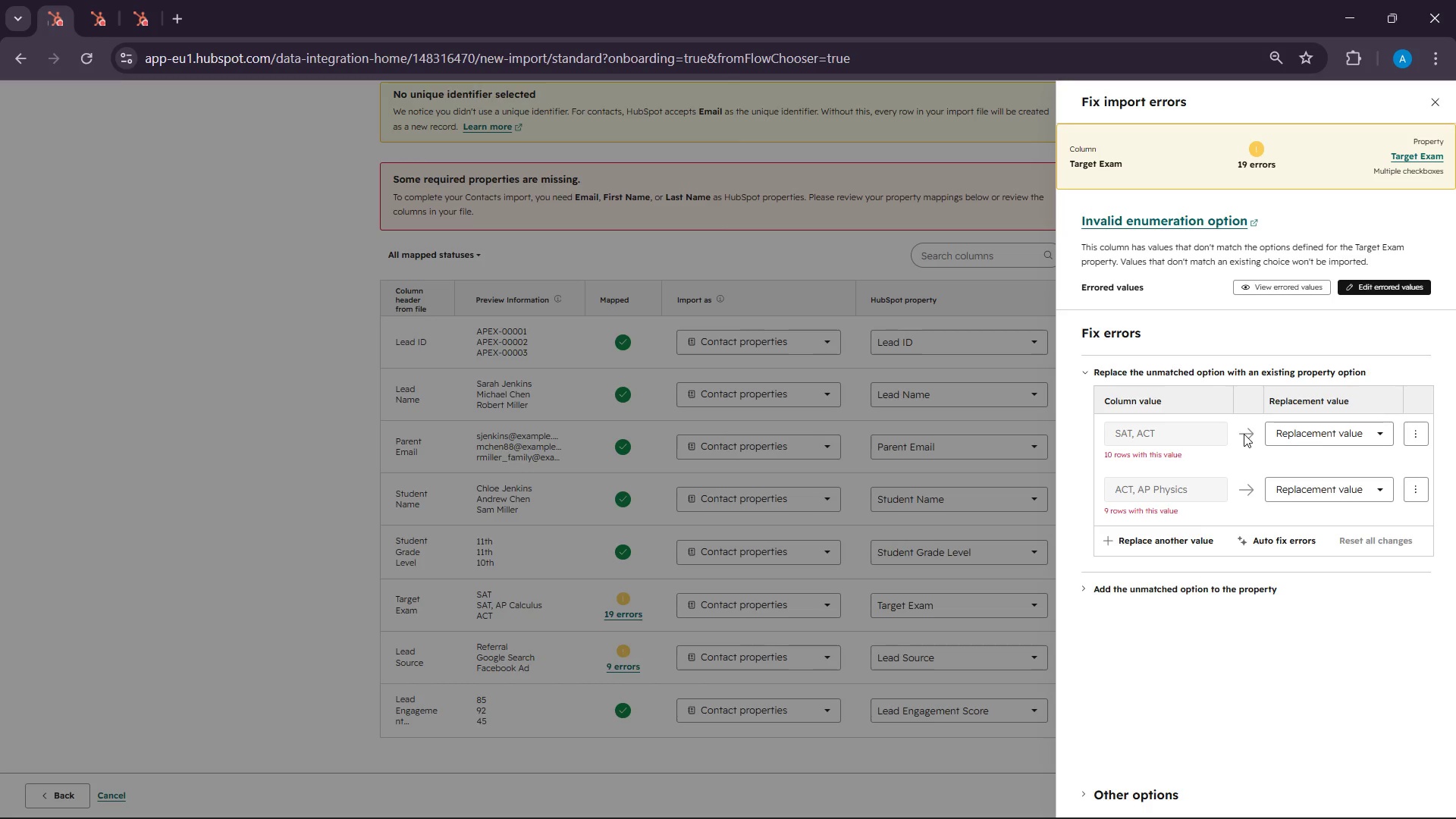 
left_click([1241, 434])
 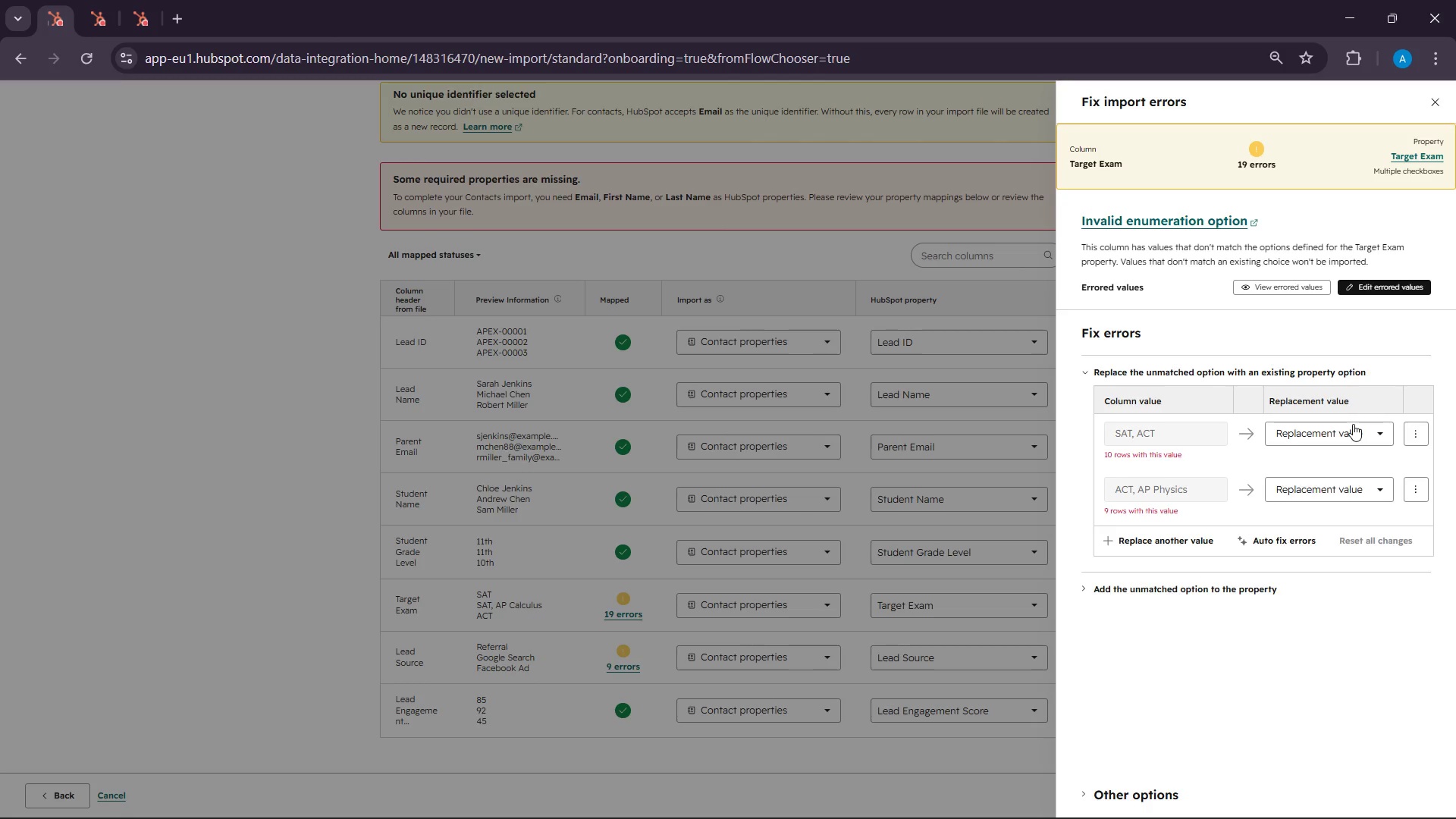 
left_click([1353, 424])
 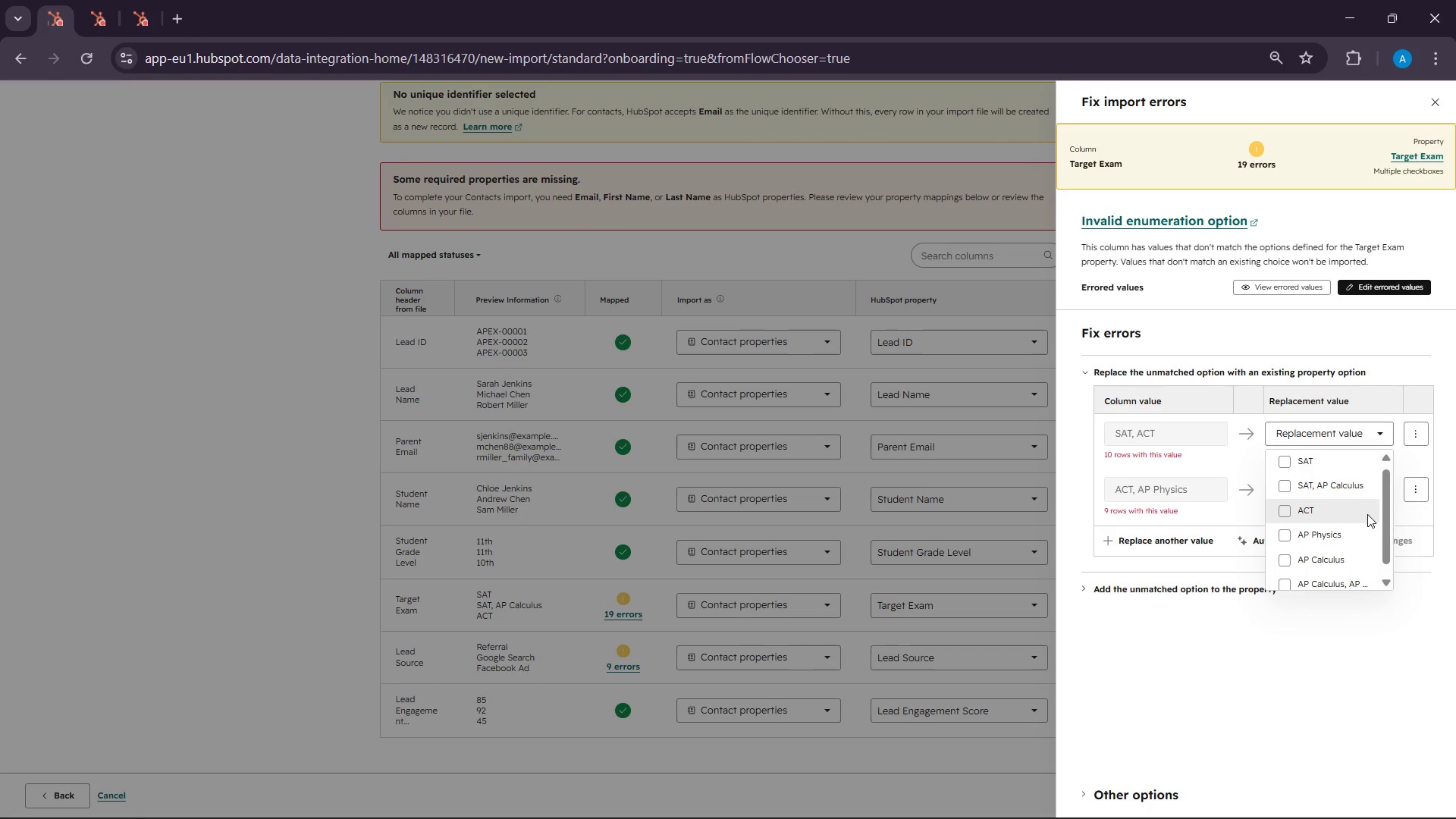 
scroll: coordinate [1340, 507], scroll_direction: down, amount: 5.0
 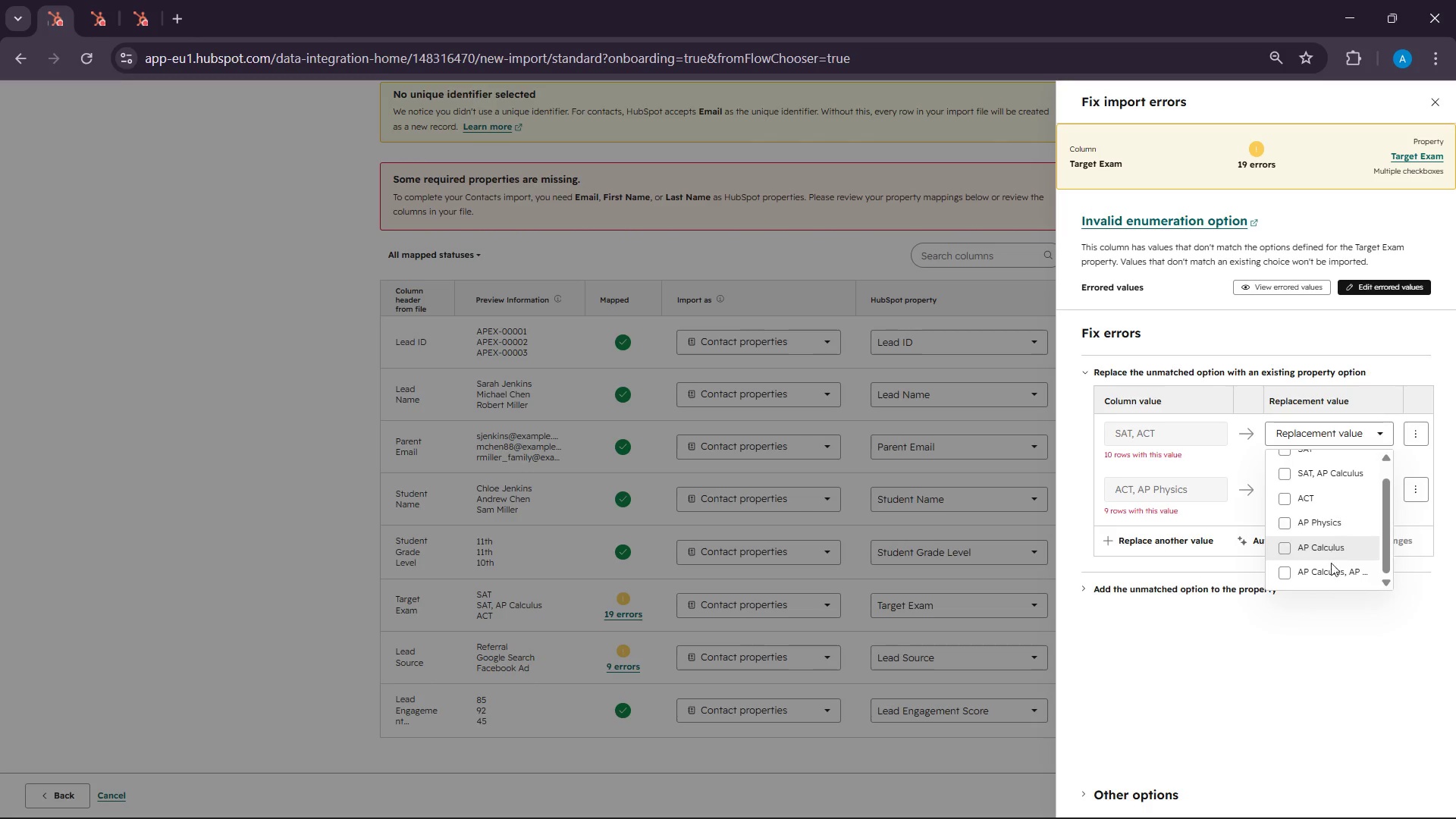 
mouse_move([1318, 584])
 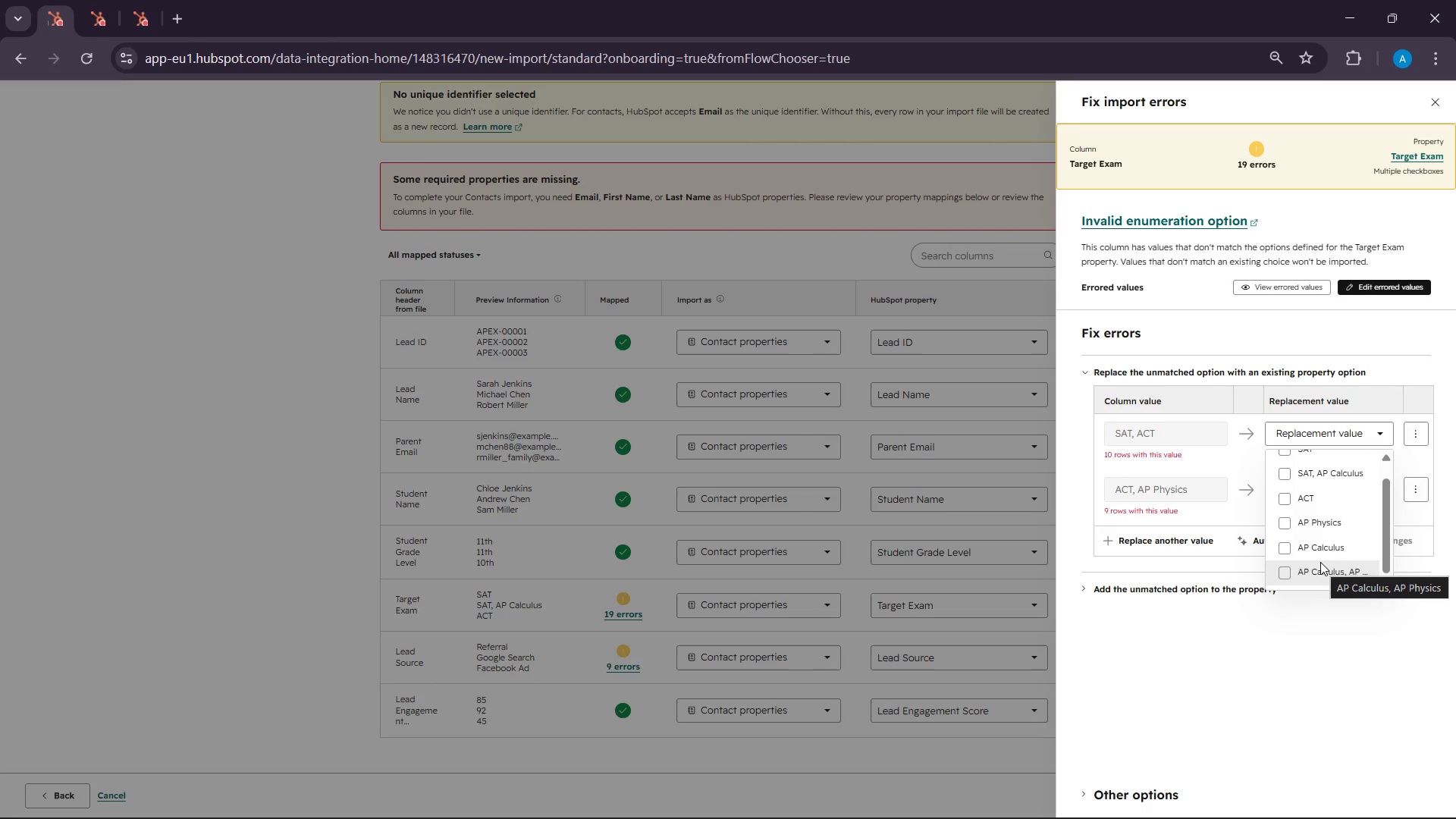 
left_click([1306, 592])
 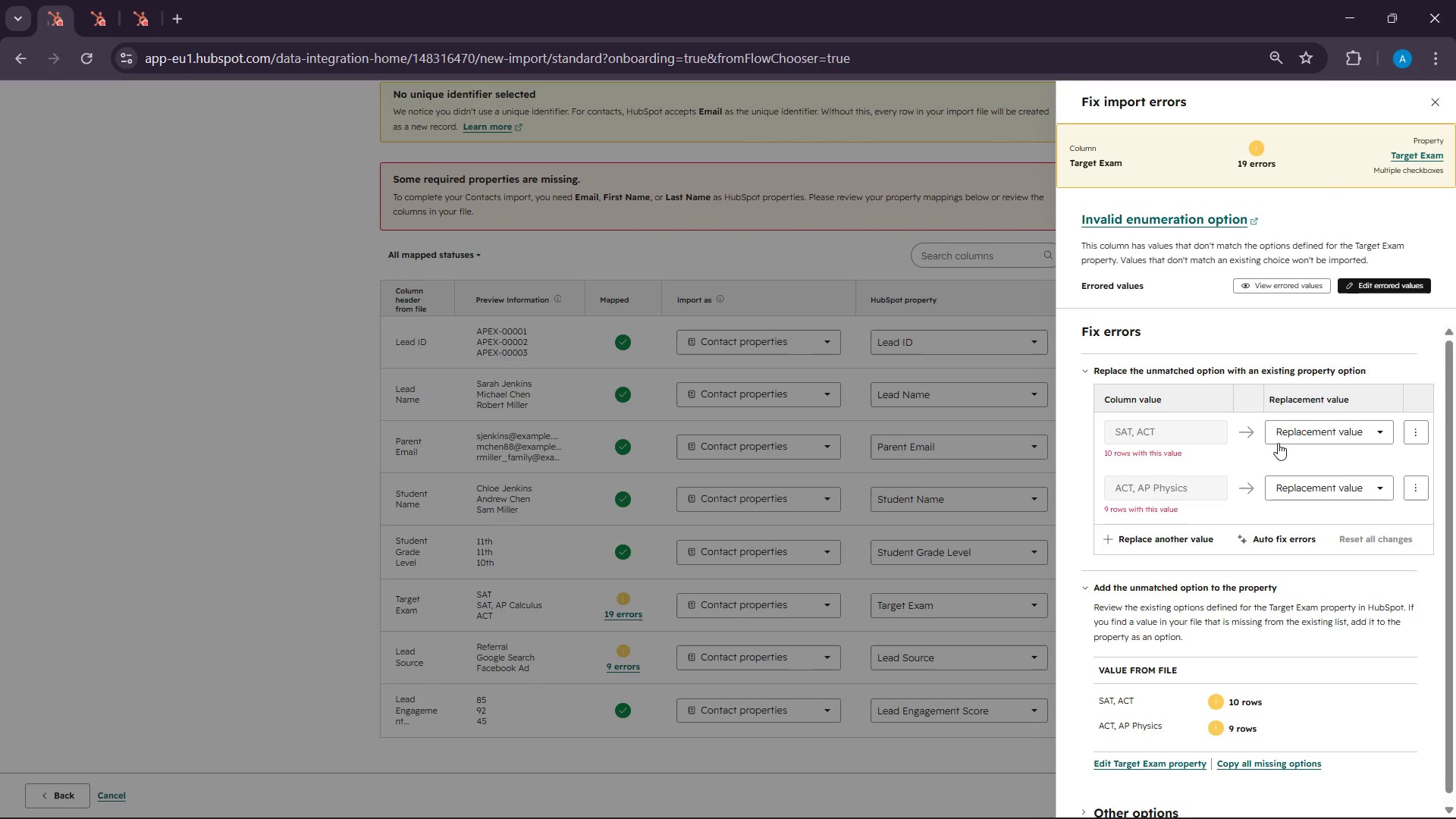 
scroll: coordinate [1185, 745], scroll_direction: down, amount: 12.0
 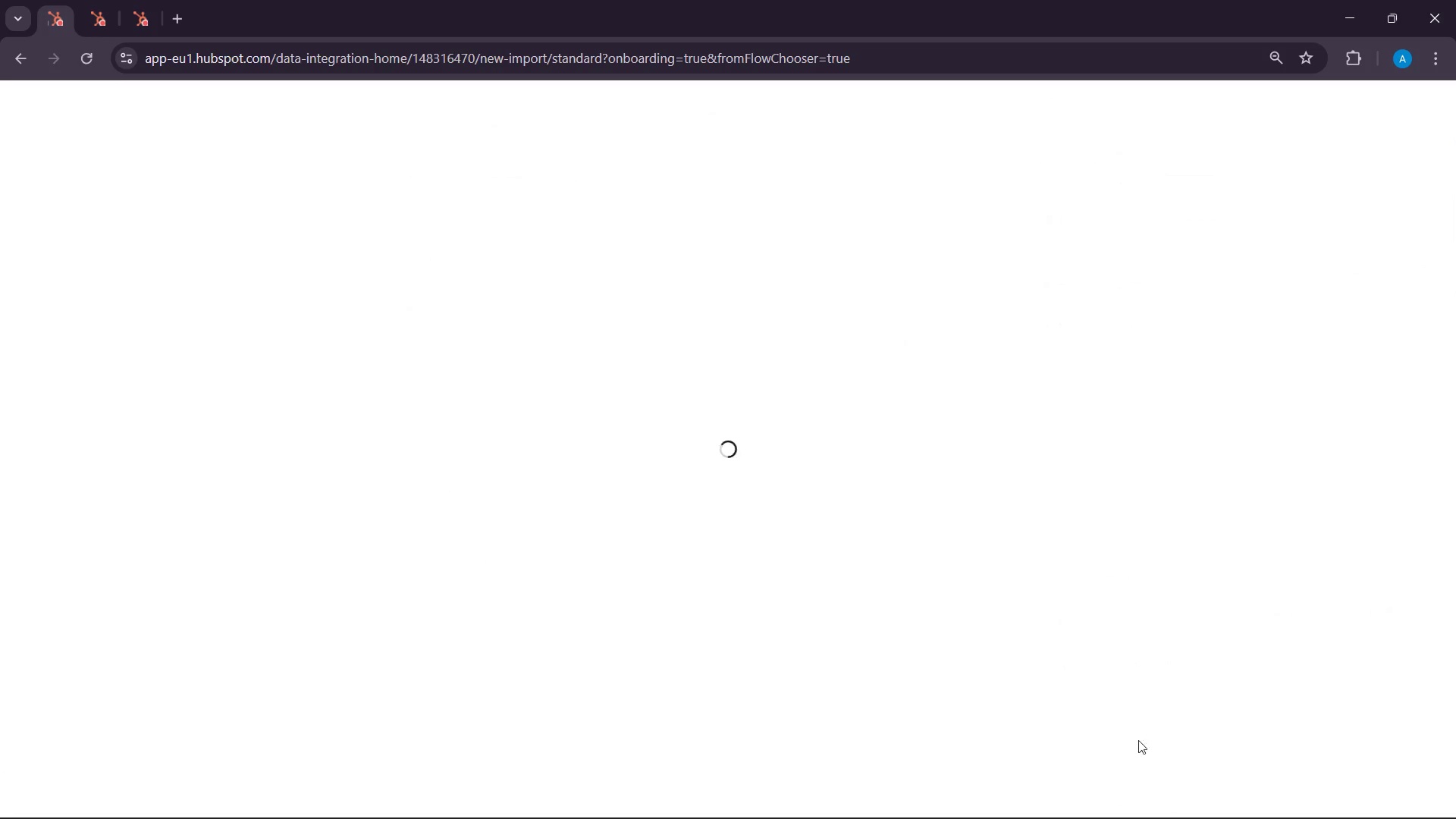 
wait(9.92)
 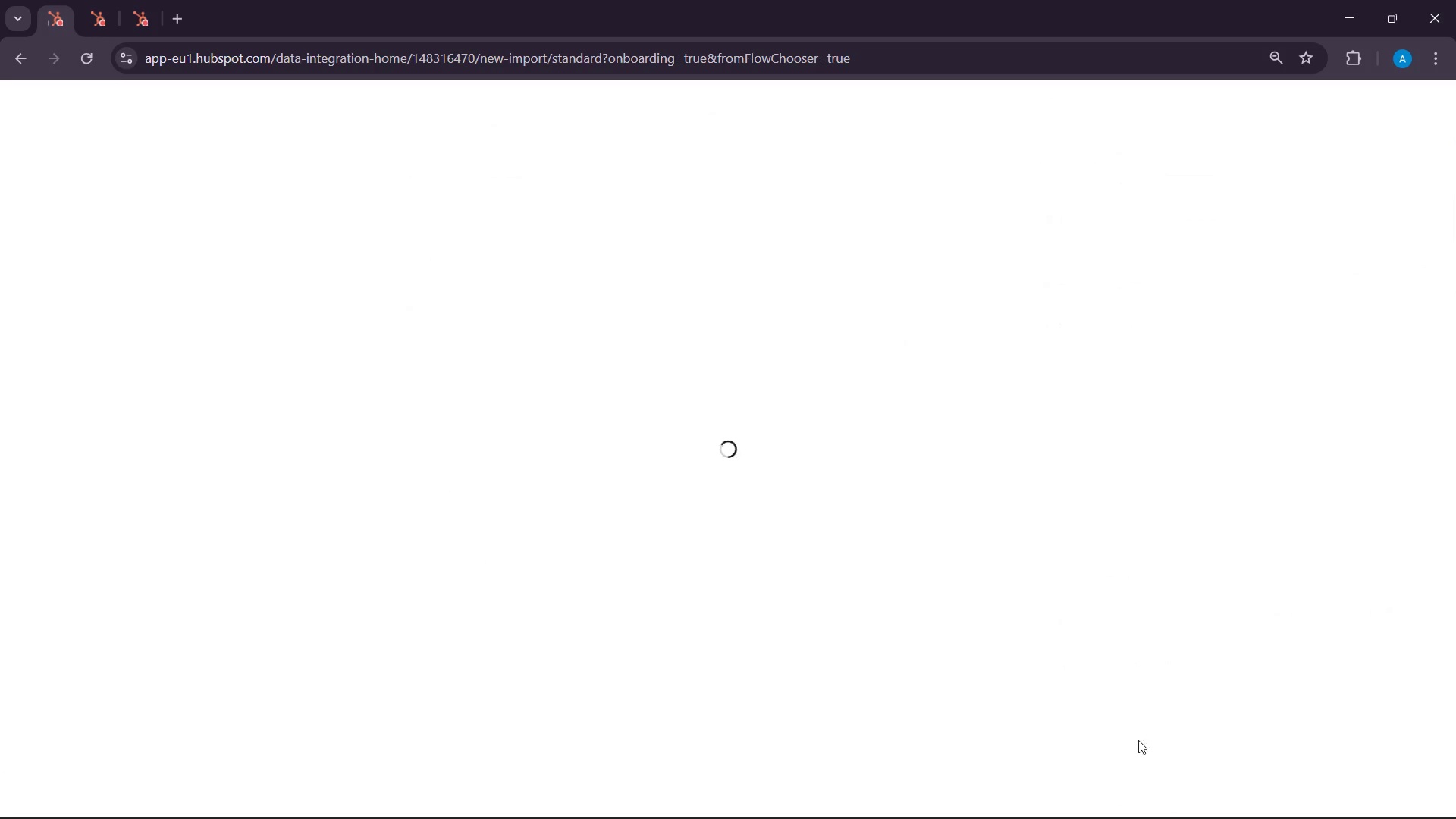 
scroll: coordinate [711, 410], scroll_direction: down, amount: 4.0
 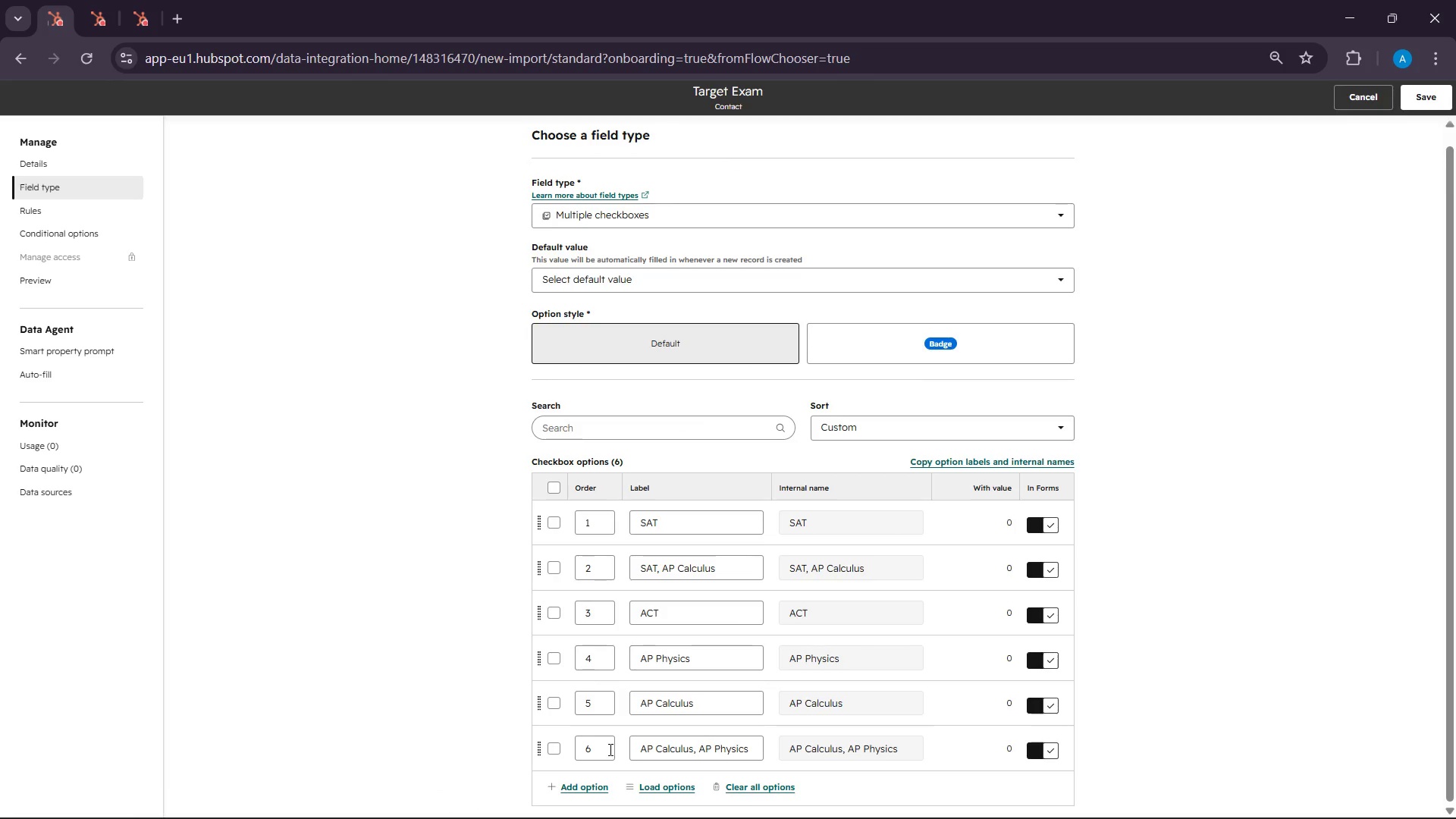 
left_click([595, 789])
 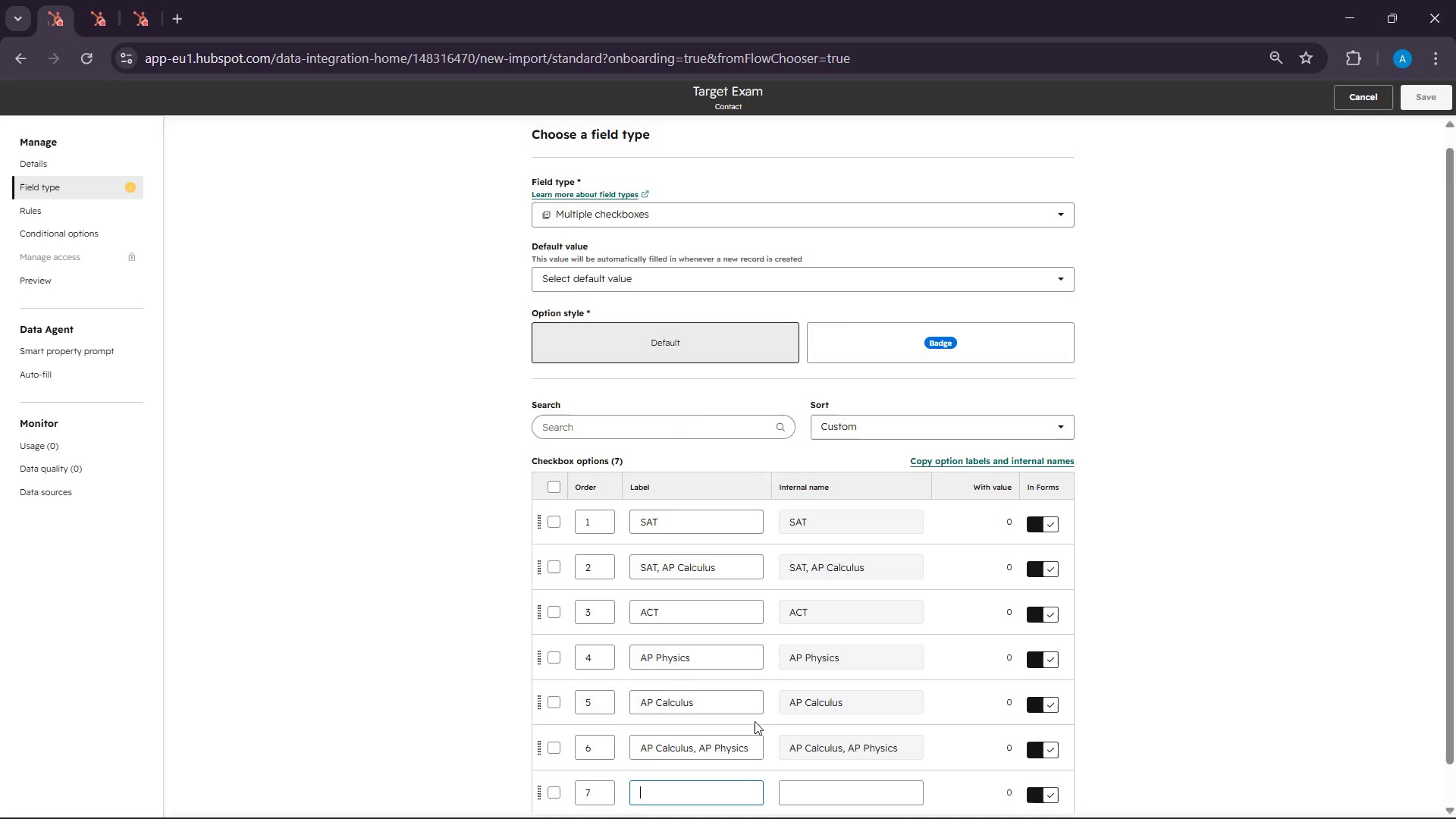 
scroll: coordinate [755, 721], scroll_direction: down, amount: 5.0
 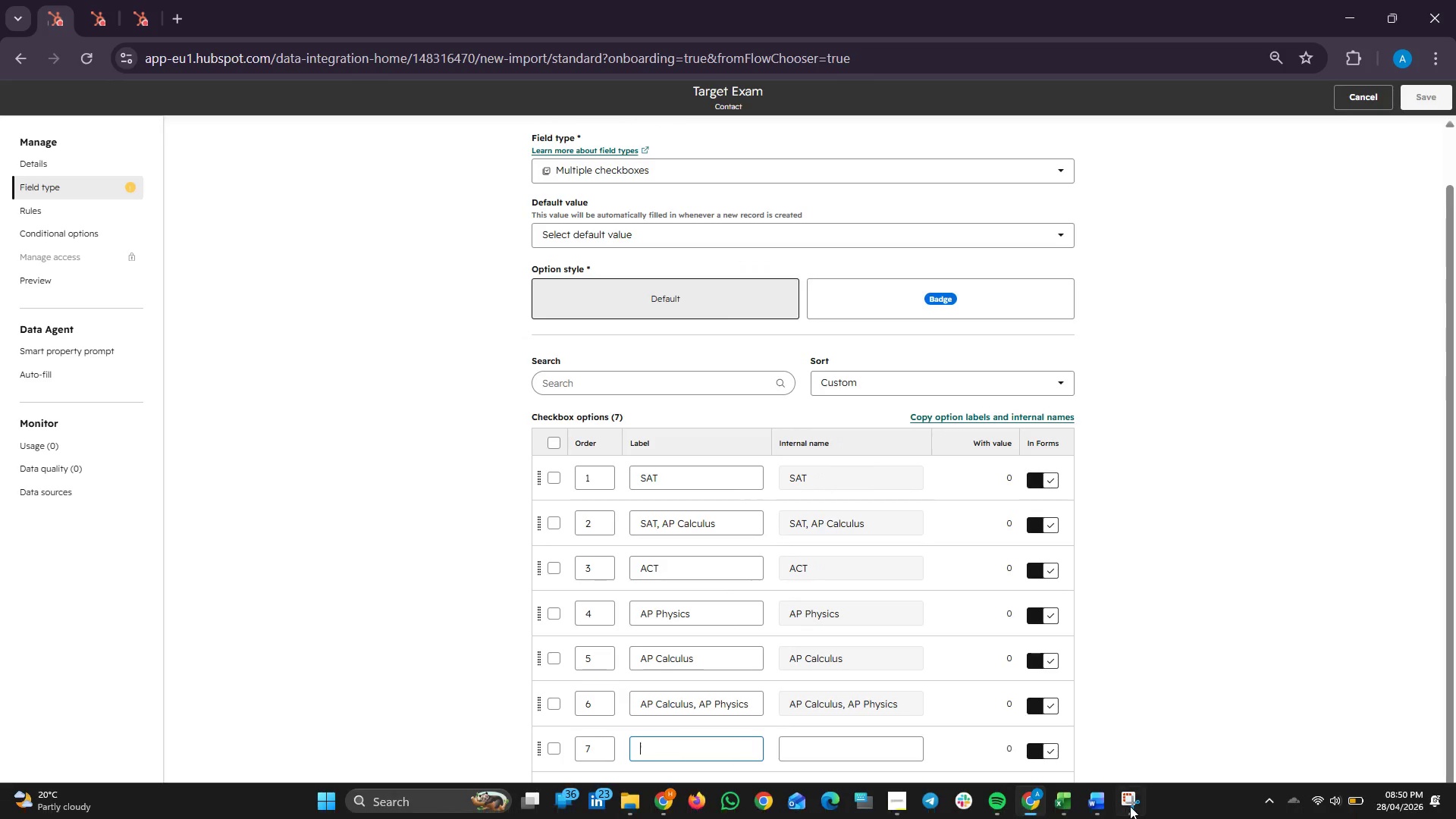 
mouse_move([1110, 806])
 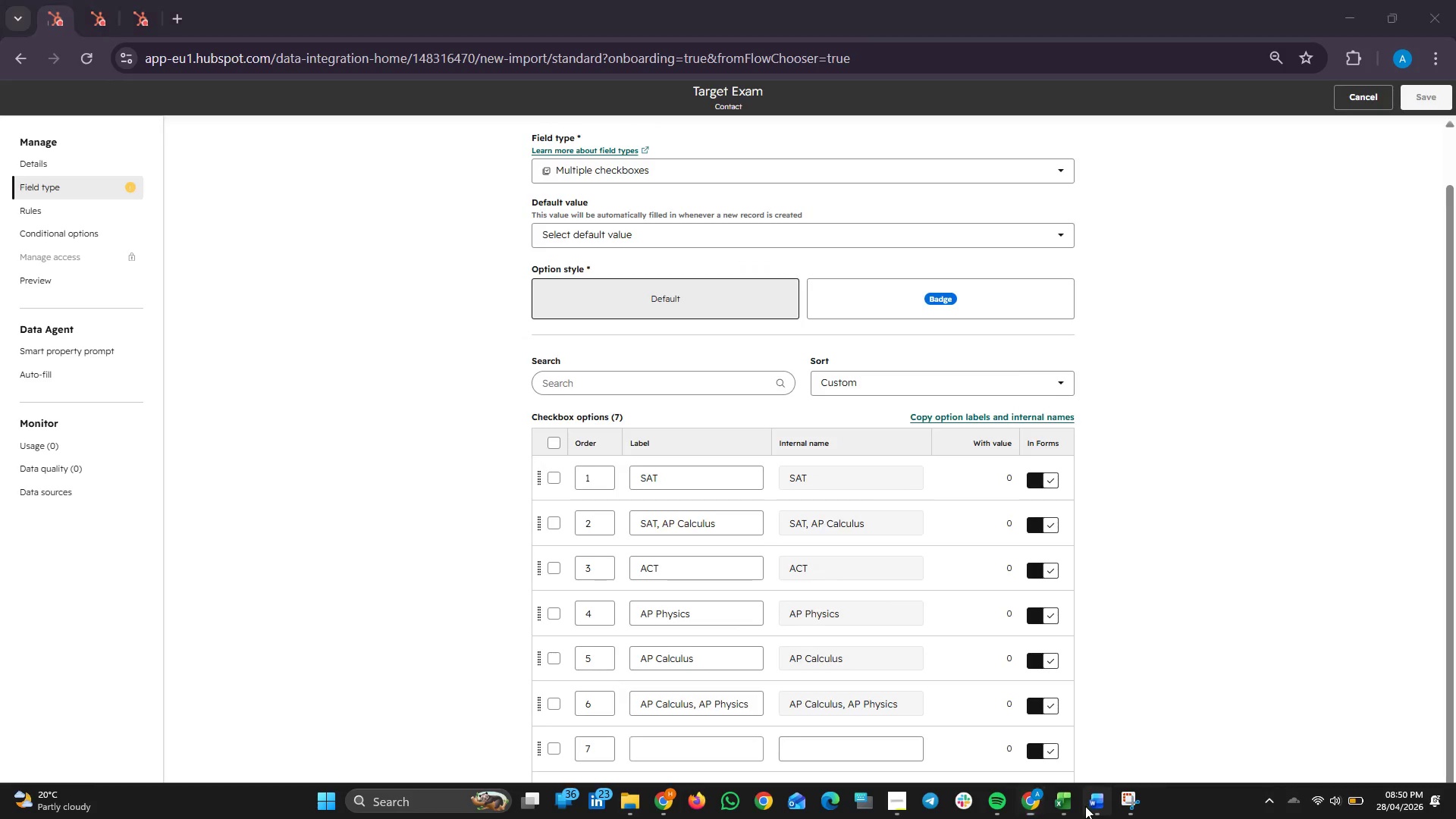 
left_click([1085, 806])
 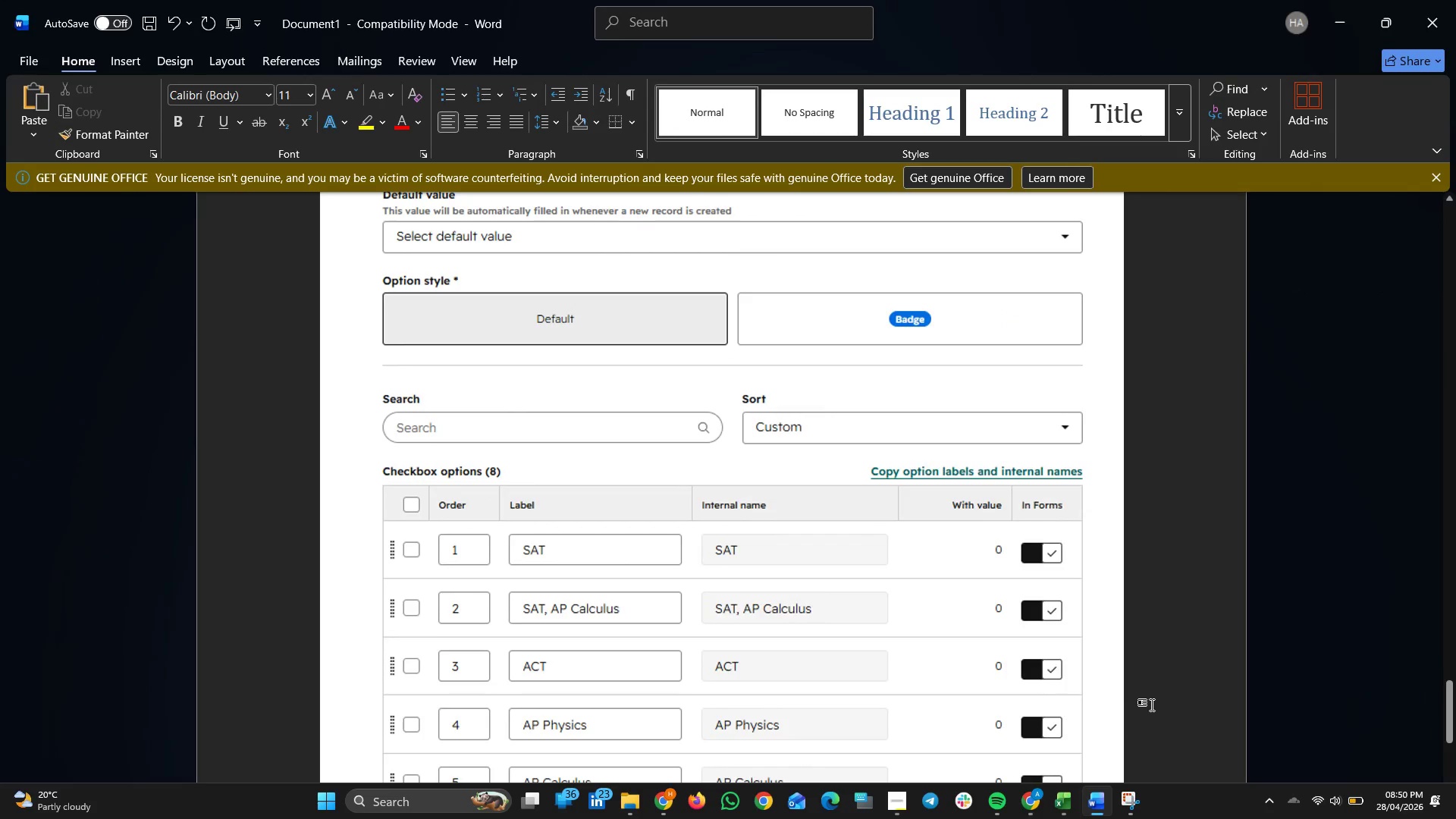 
scroll: coordinate [1152, 704], scroll_direction: down, amount: 8.0
 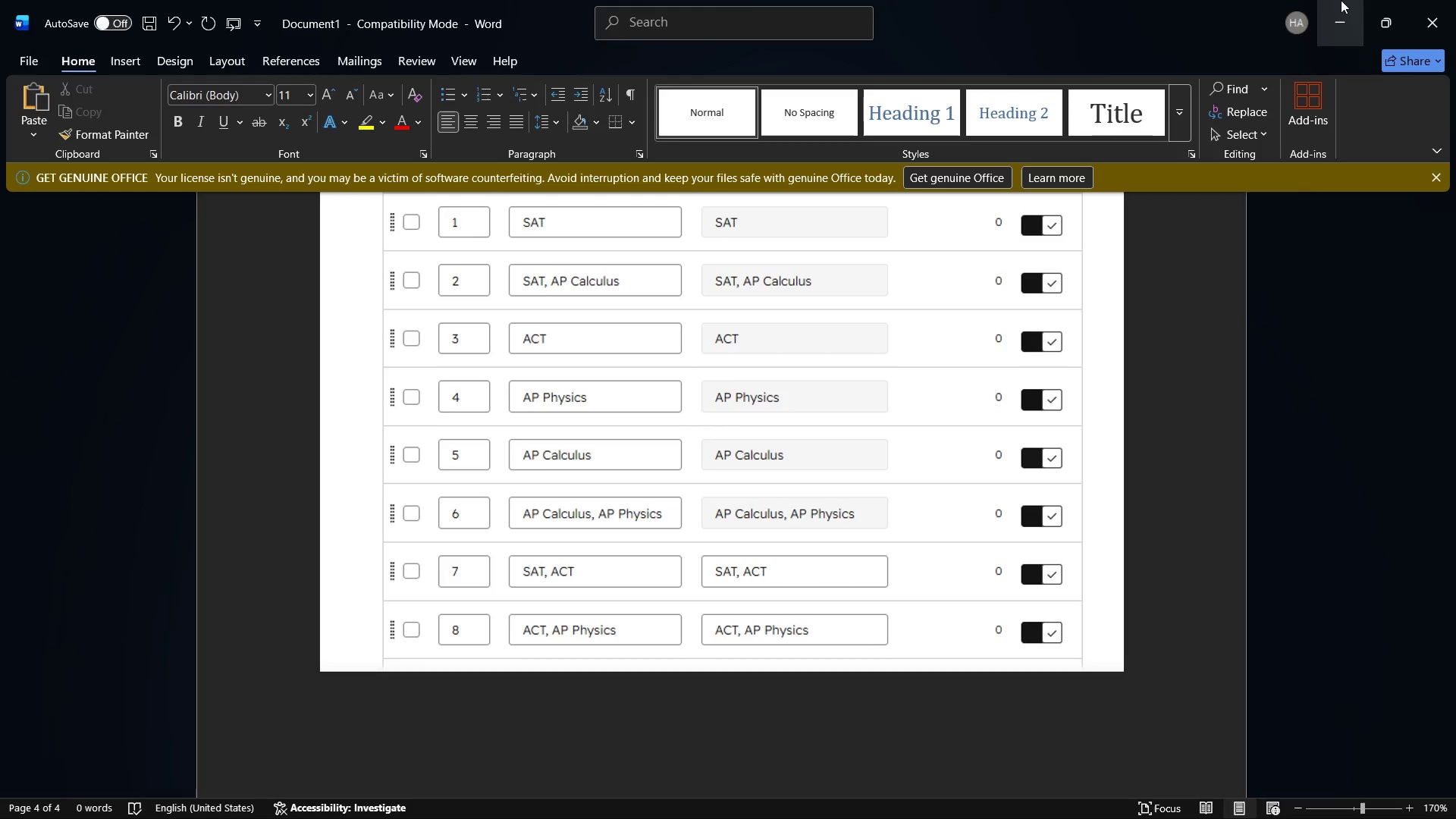 
left_click([1338, 0])
 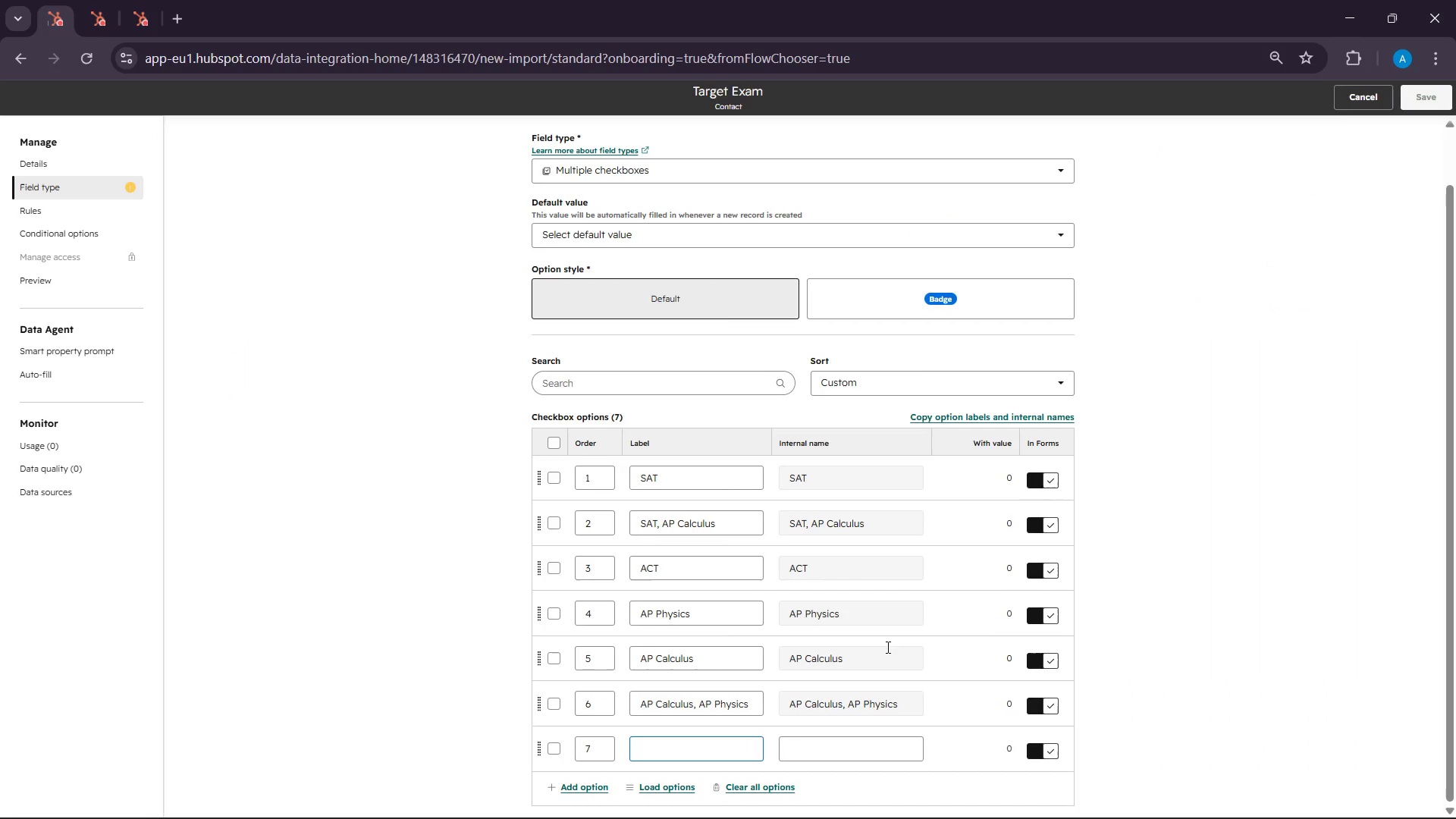 
scroll: coordinate [888, 645], scroll_direction: down, amount: 3.0
 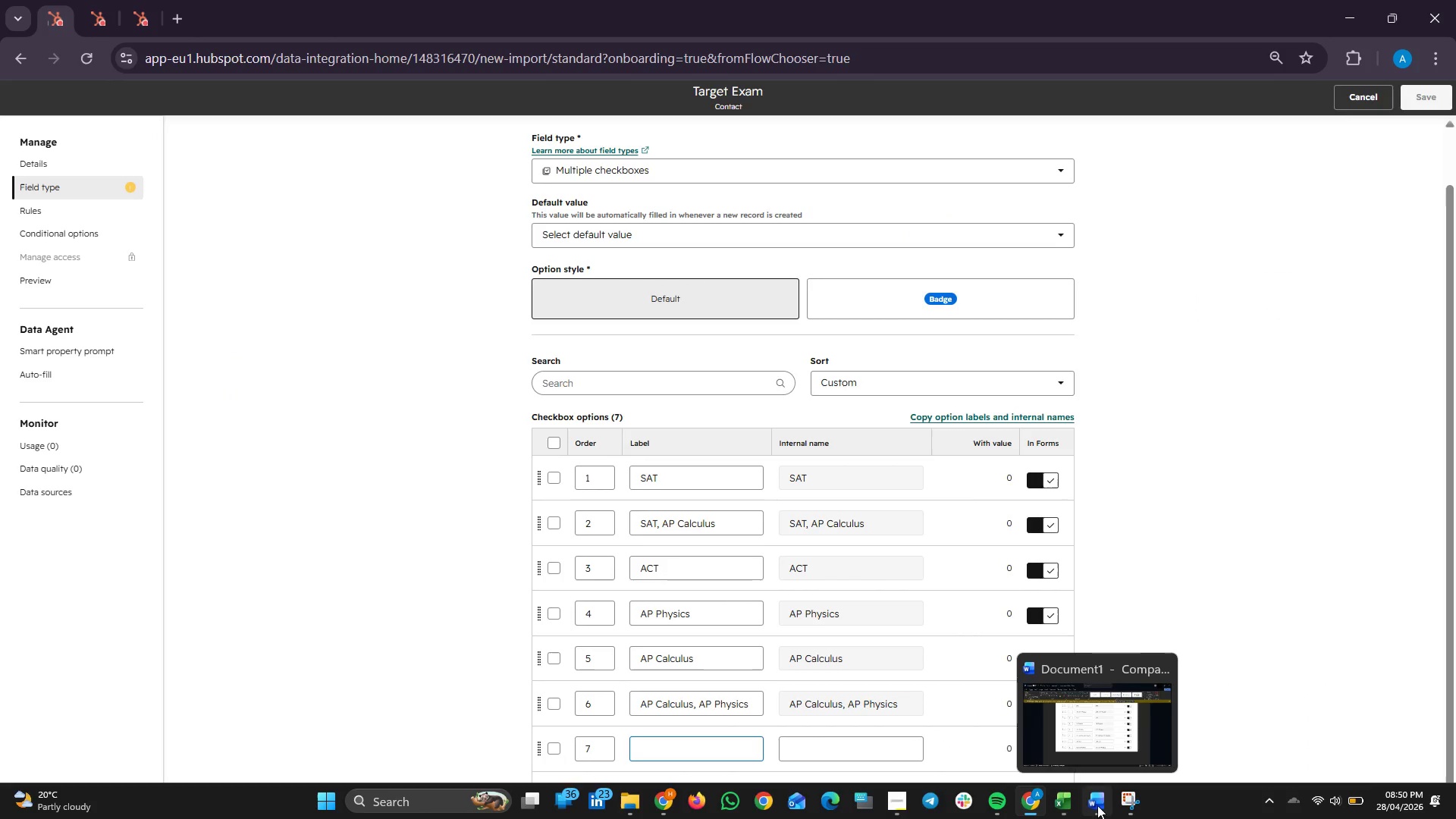 
left_click([1068, 805])
 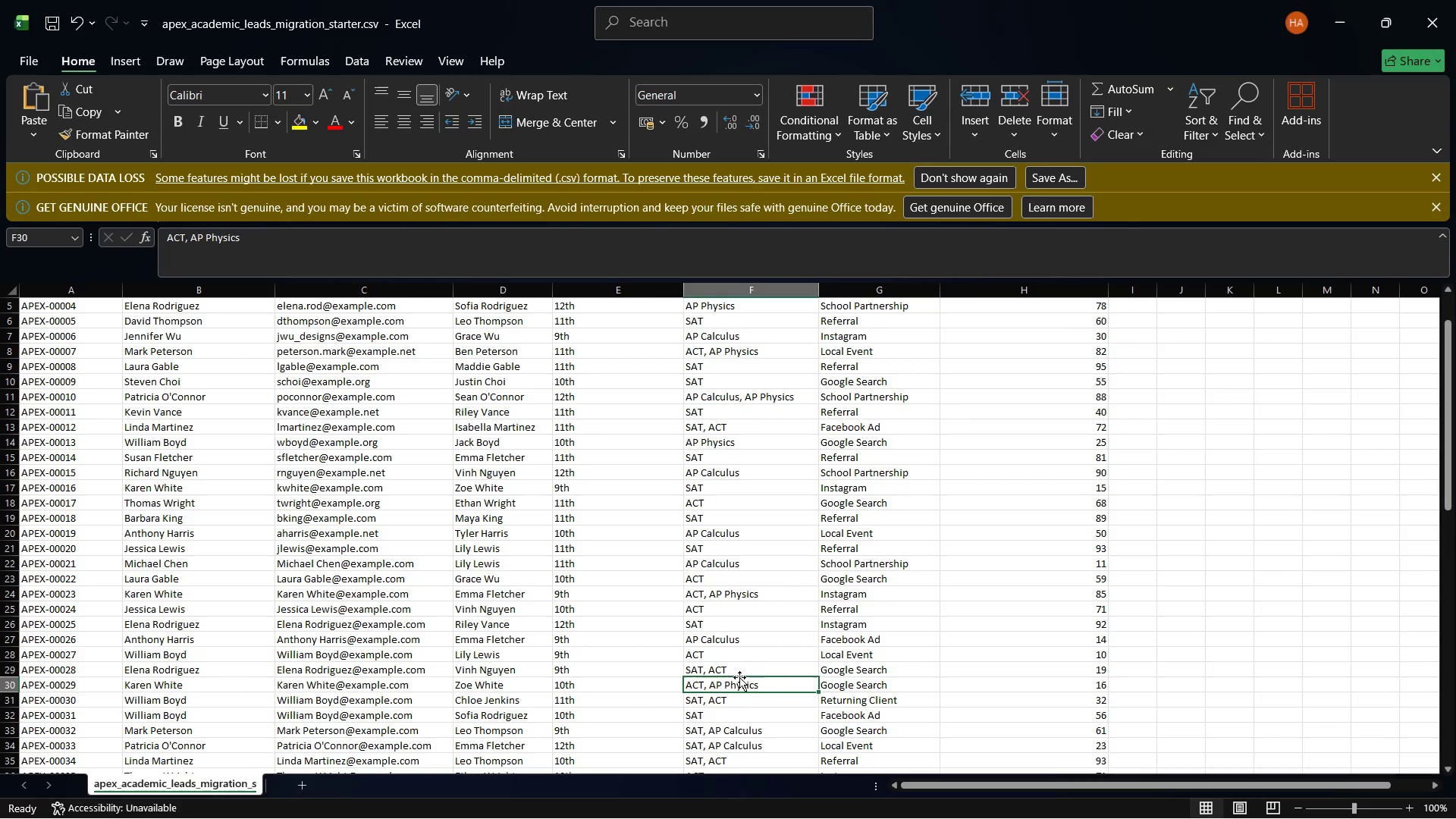 
left_click([730, 674])
 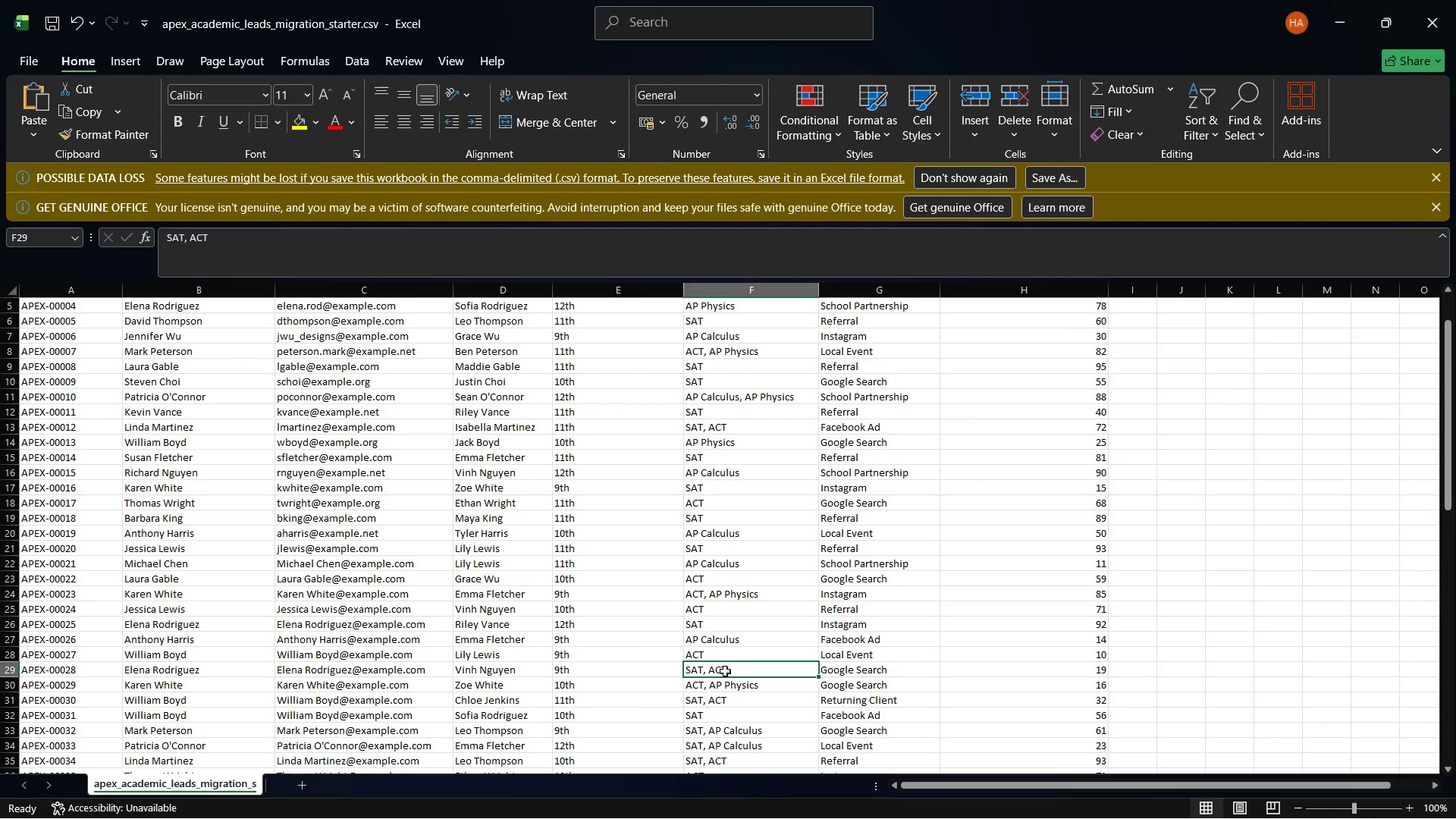 
left_click([725, 671])
 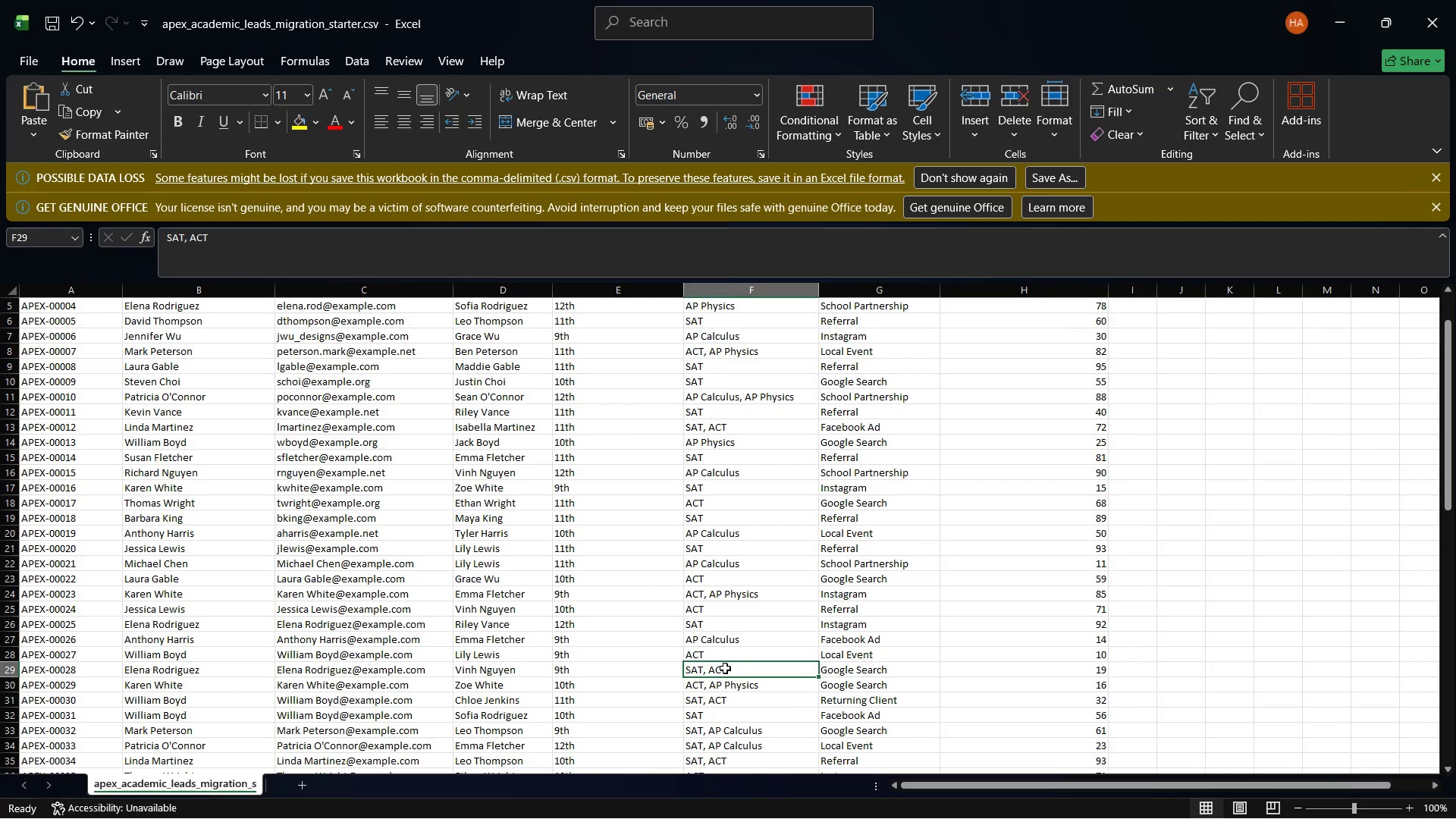 
right_click([725, 671])
 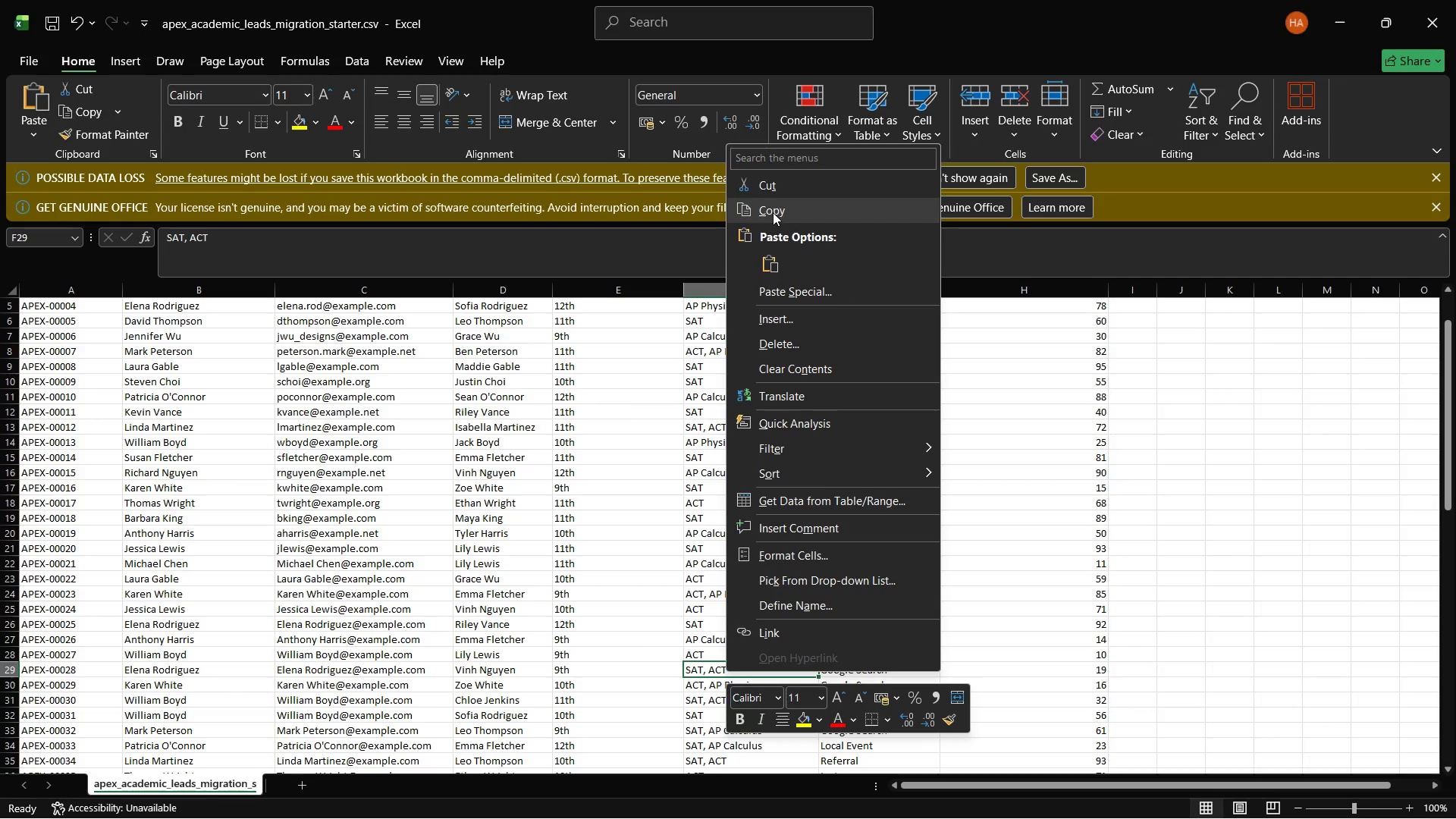 
left_click([773, 212])
 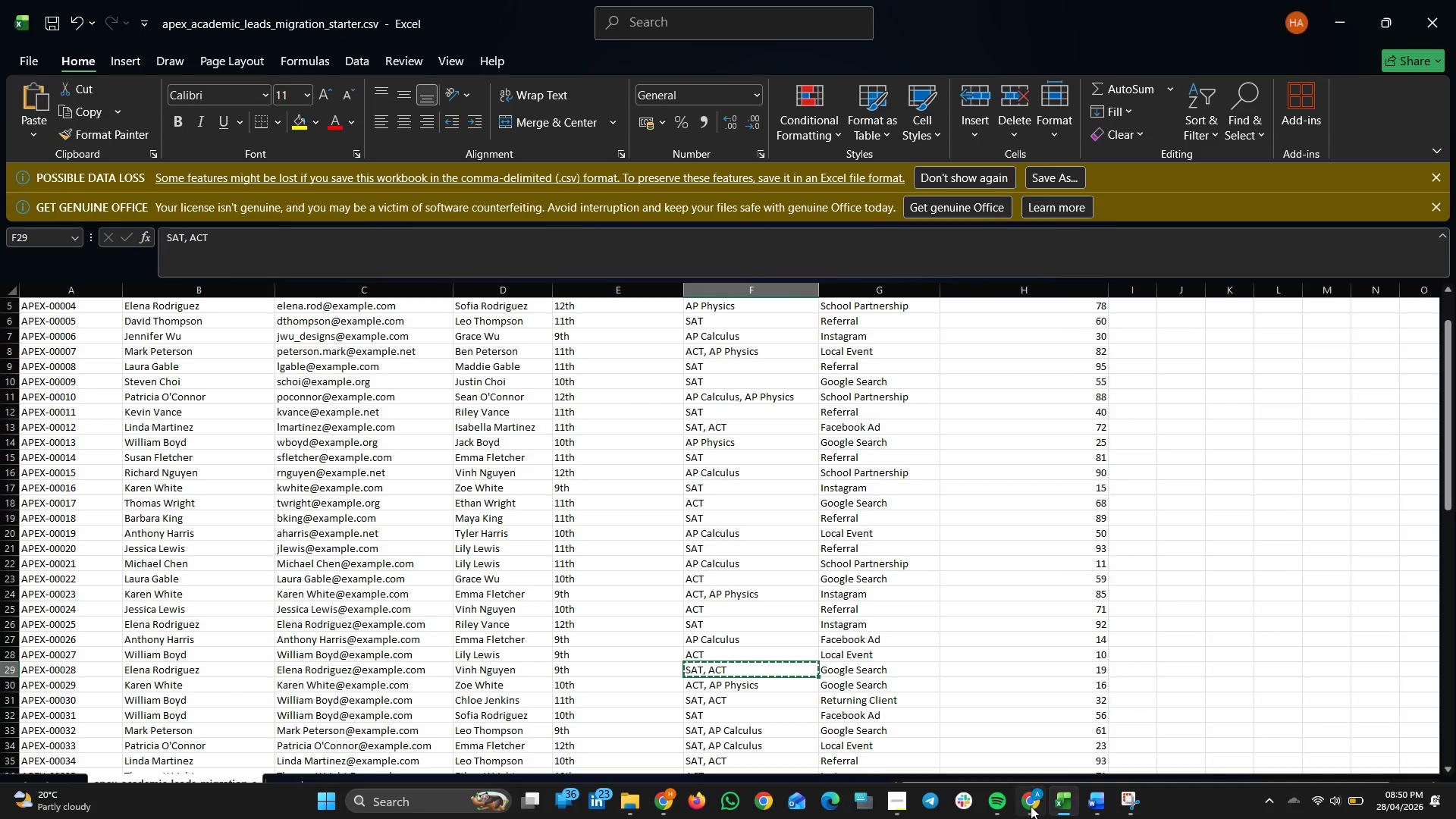 
left_click([1031, 806])
 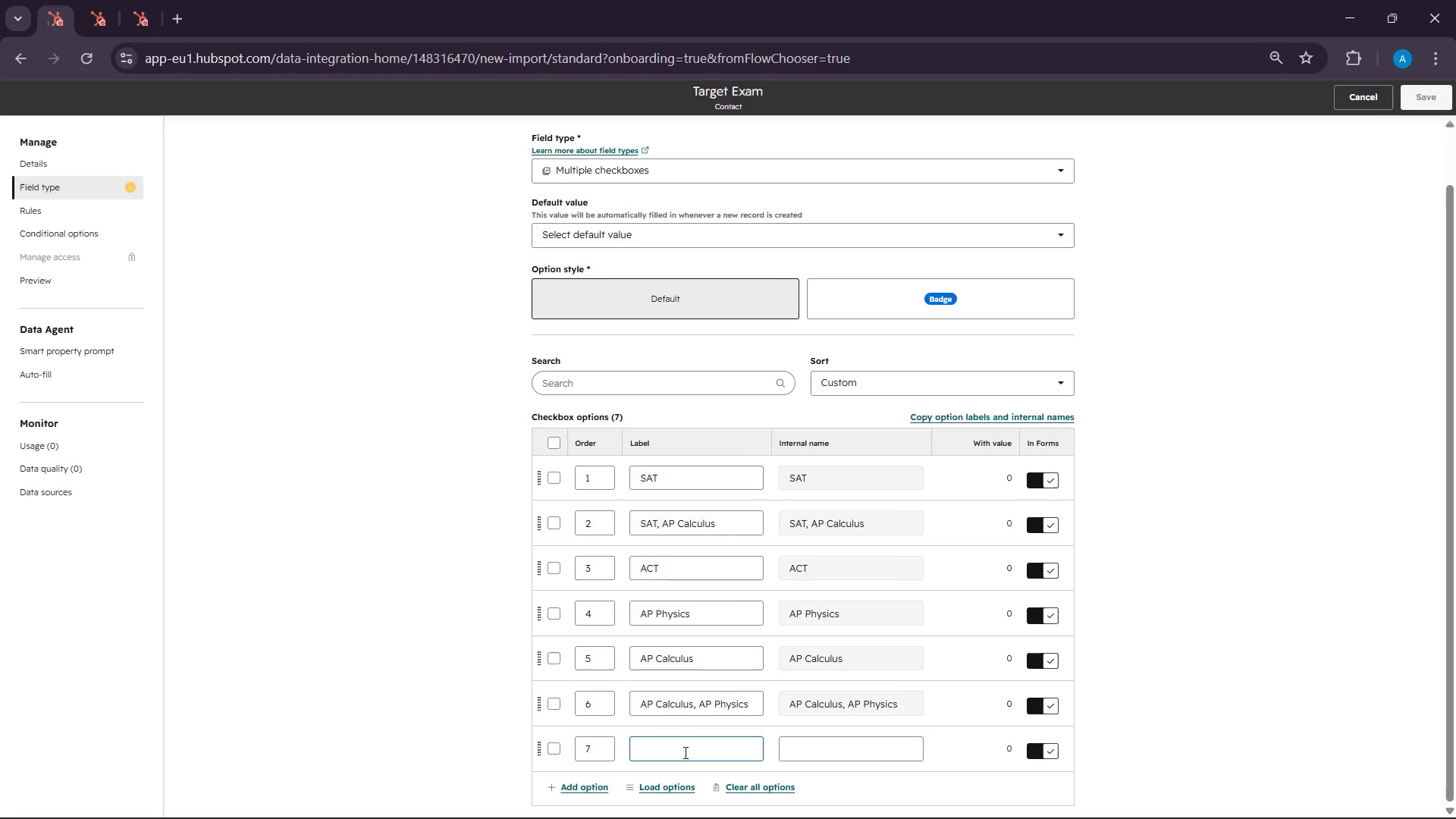 
right_click([684, 752])
 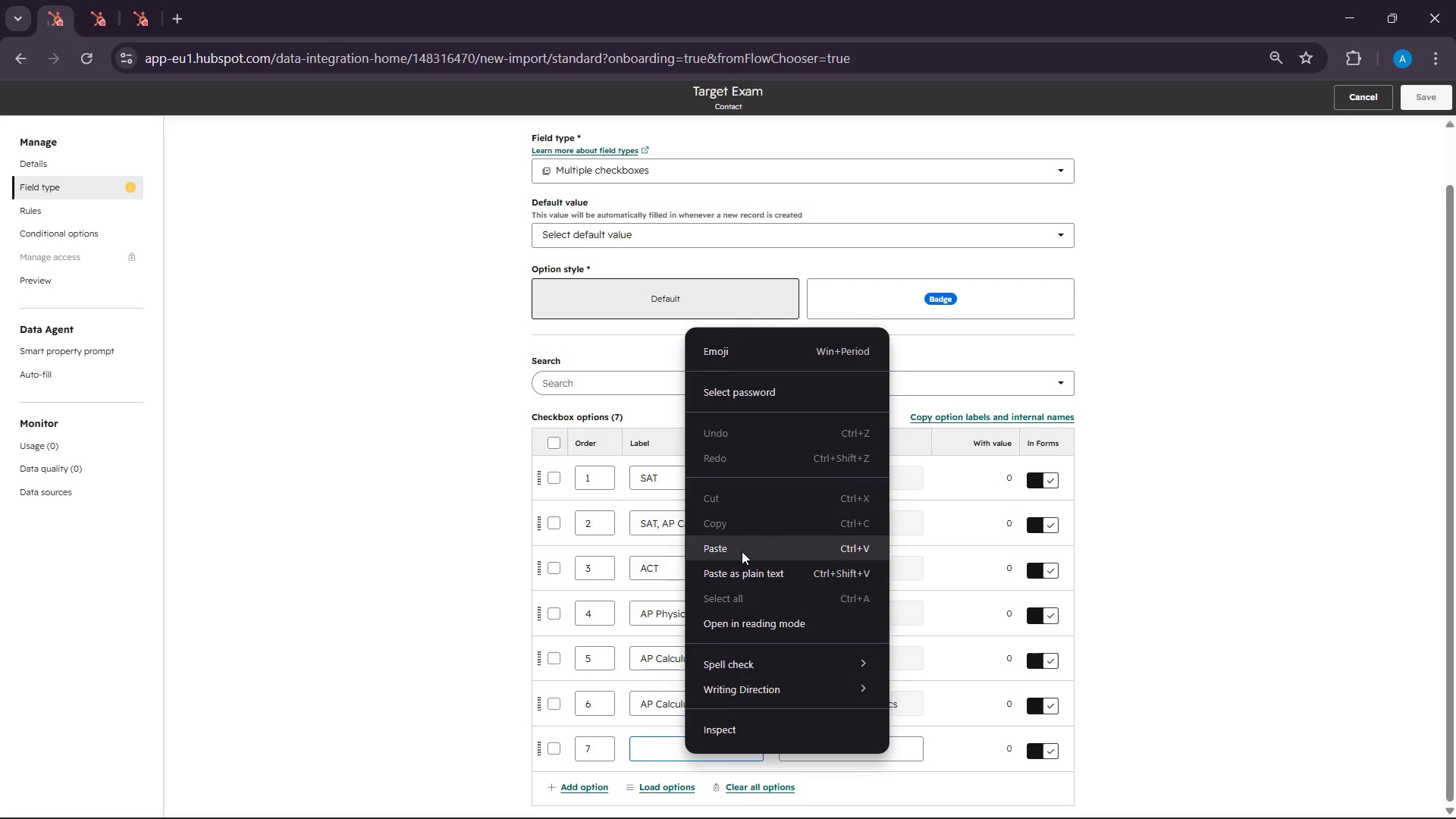 
left_click([742, 551])
 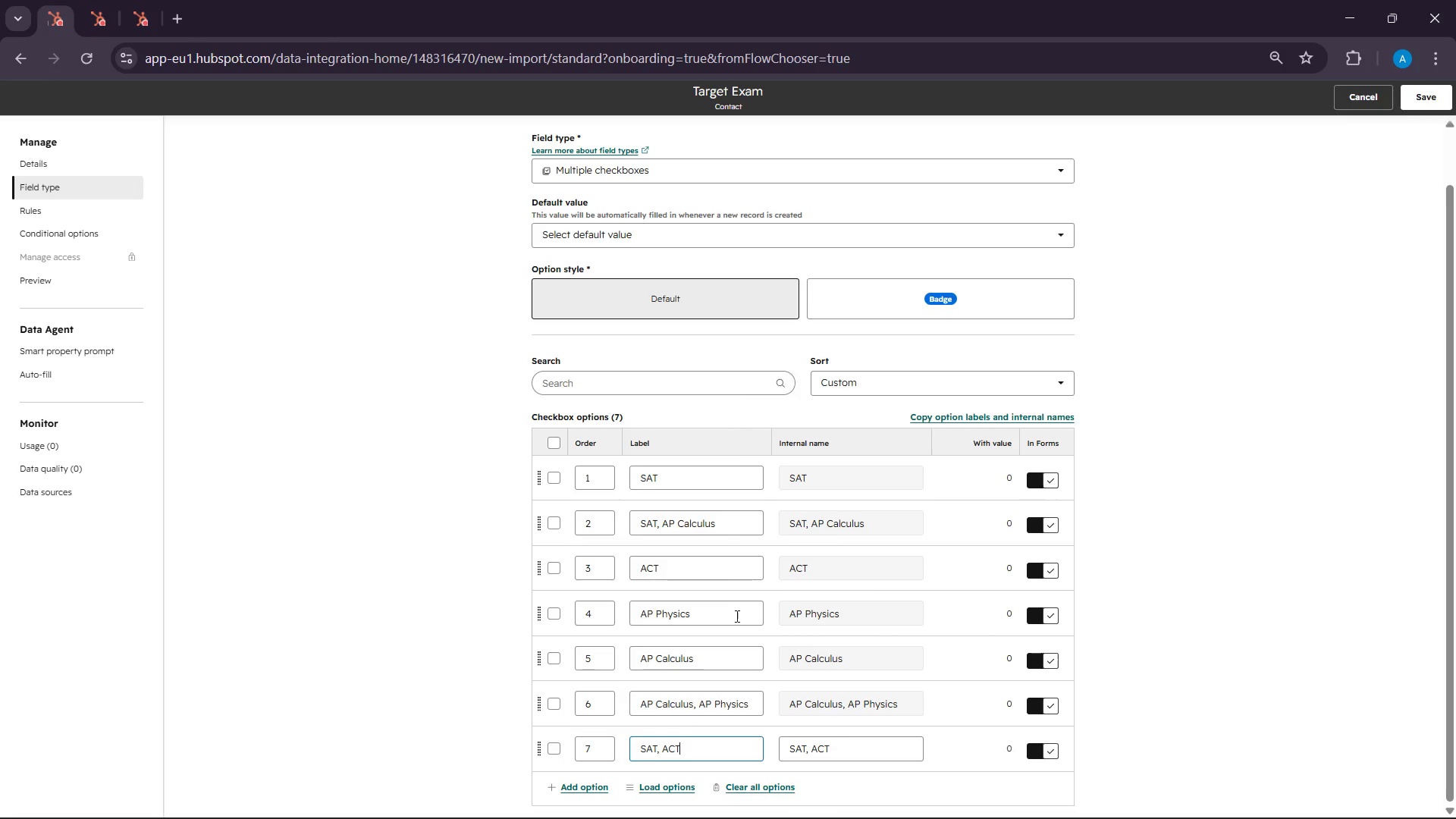 
scroll: coordinate [748, 570], scroll_direction: down, amount: 3.0
 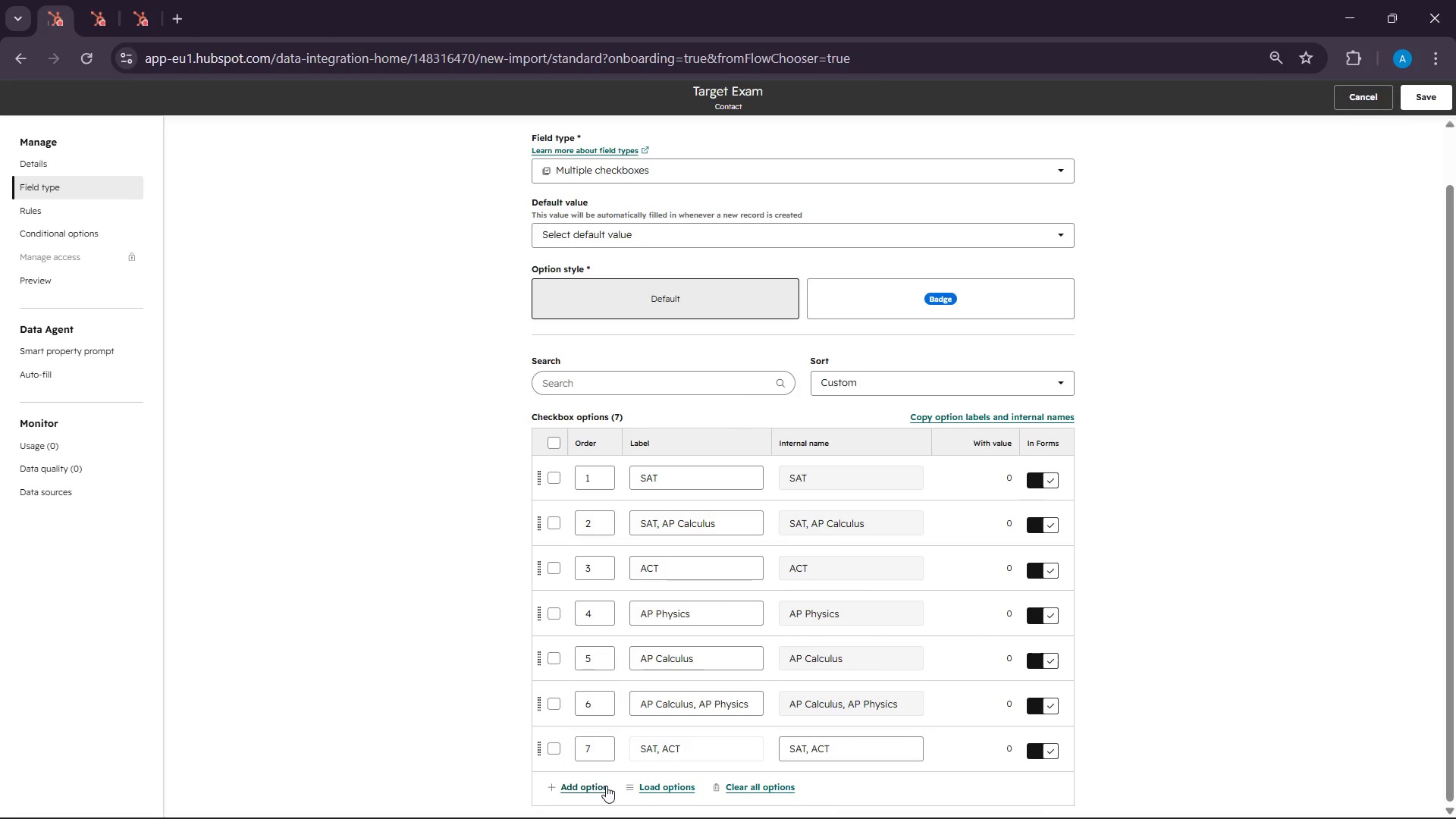 
left_click([606, 786])
 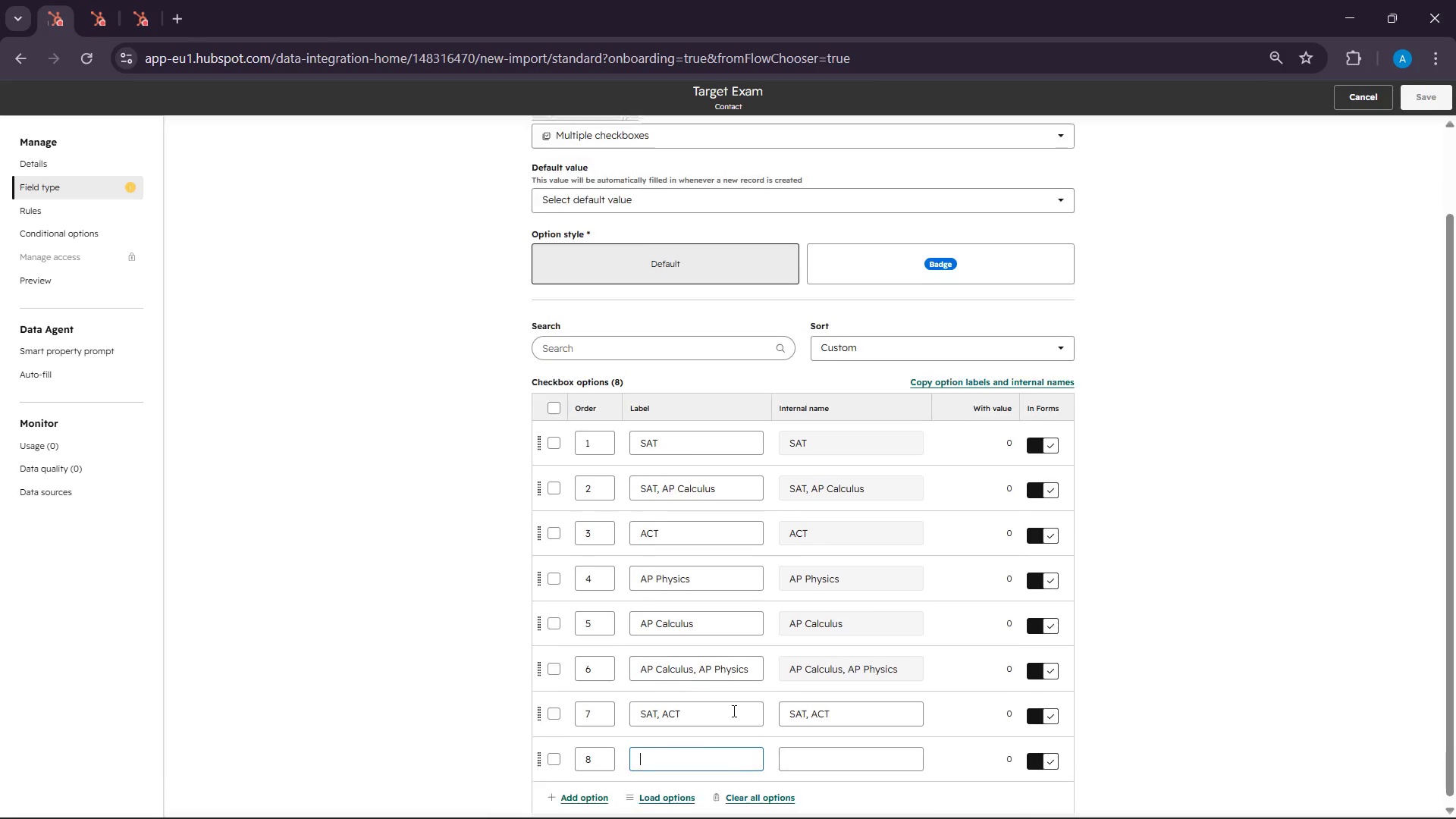 
scroll: coordinate [686, 716], scroll_direction: down, amount: 5.0
 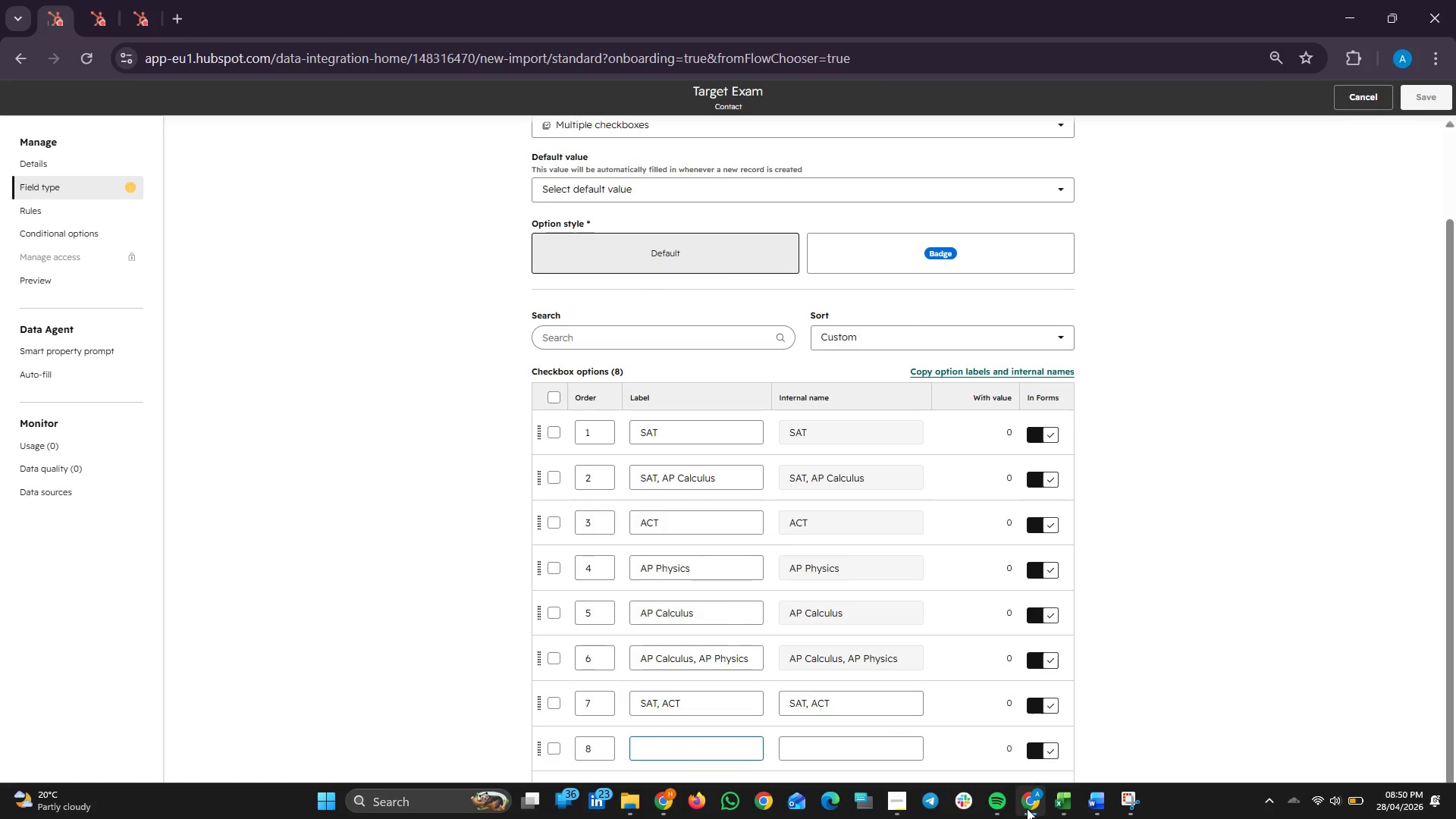 
left_click([1027, 808])
 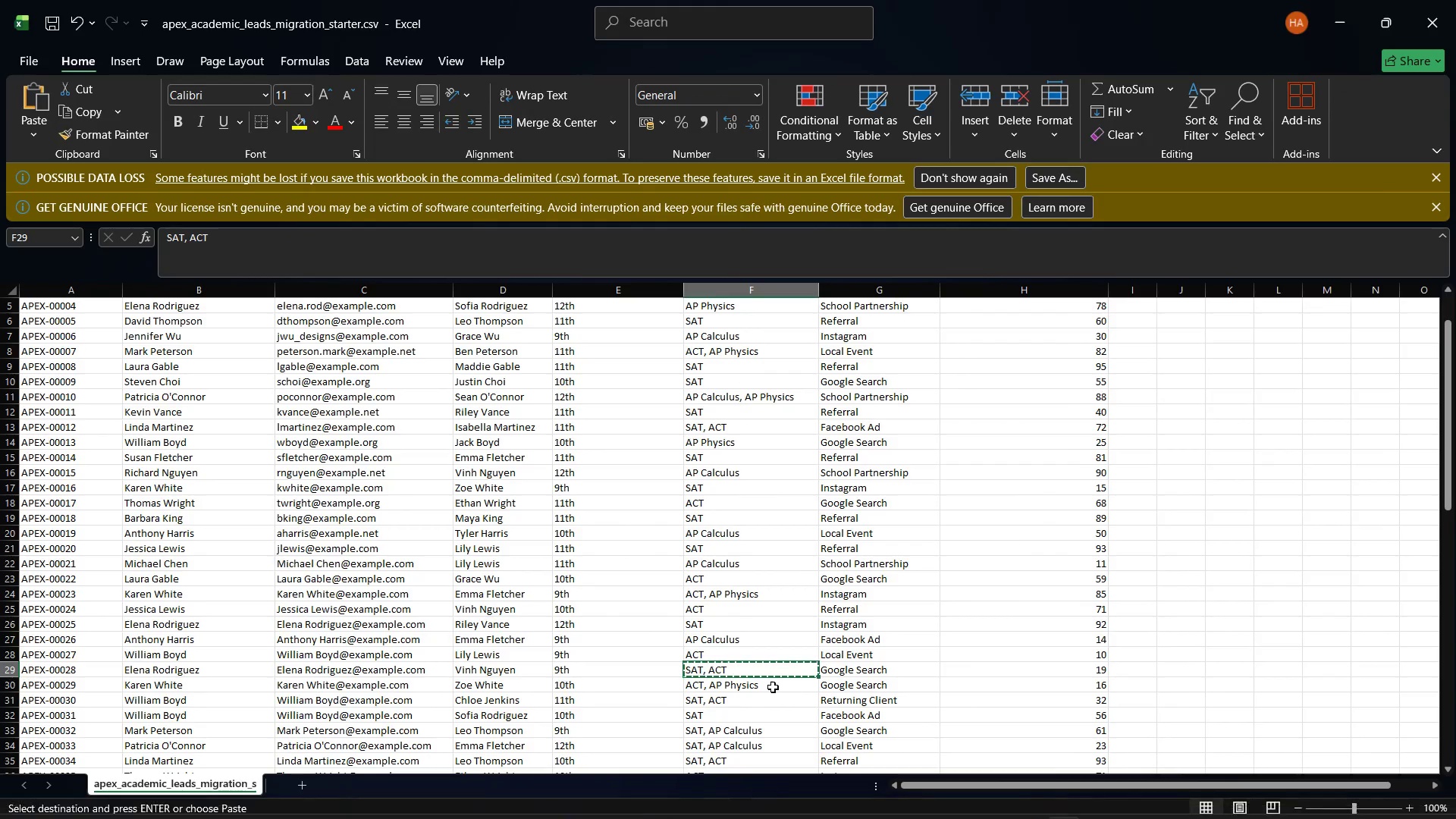 
left_click([773, 687])
 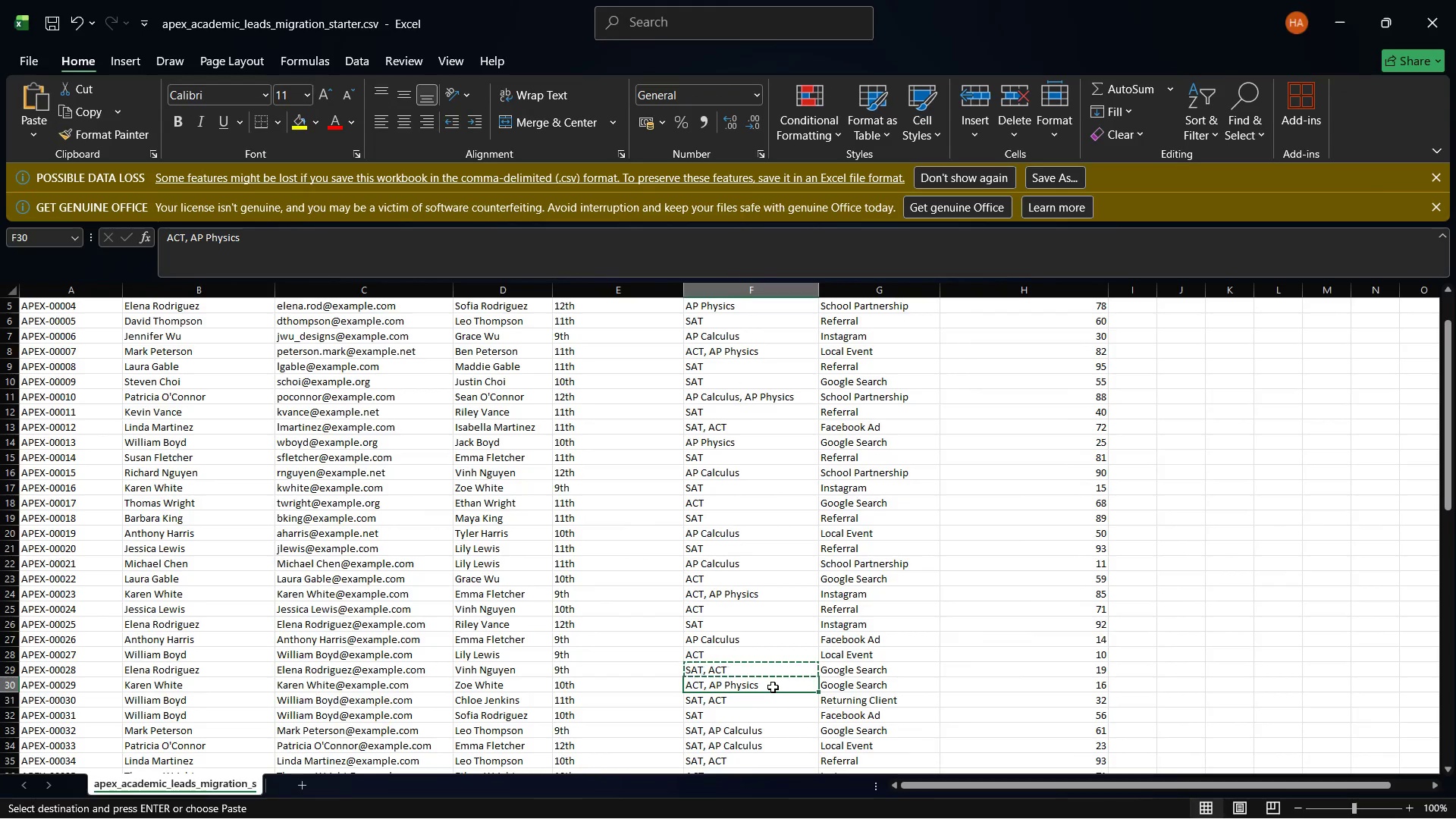 
right_click([773, 687])
 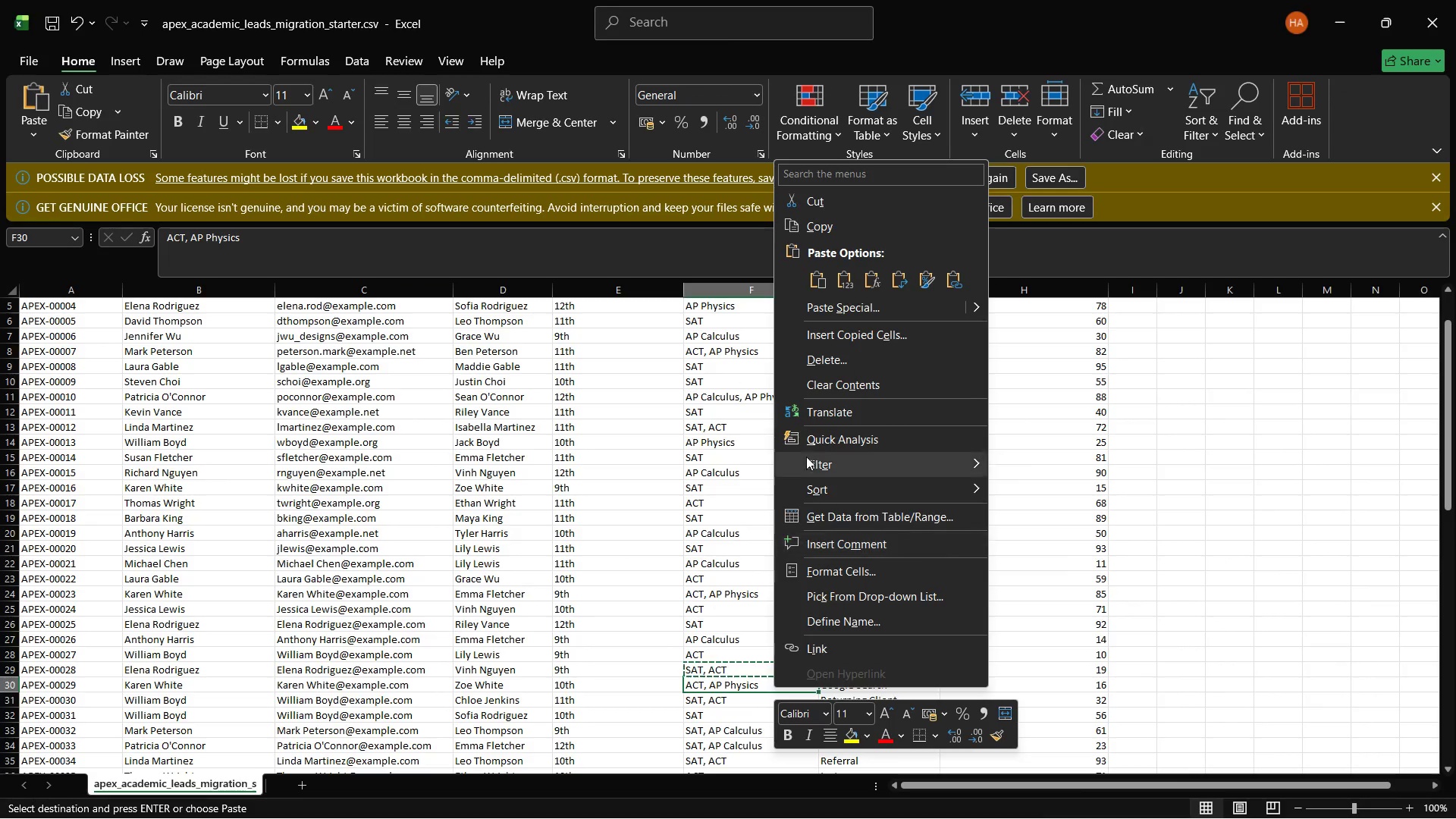 
left_click([828, 236])
 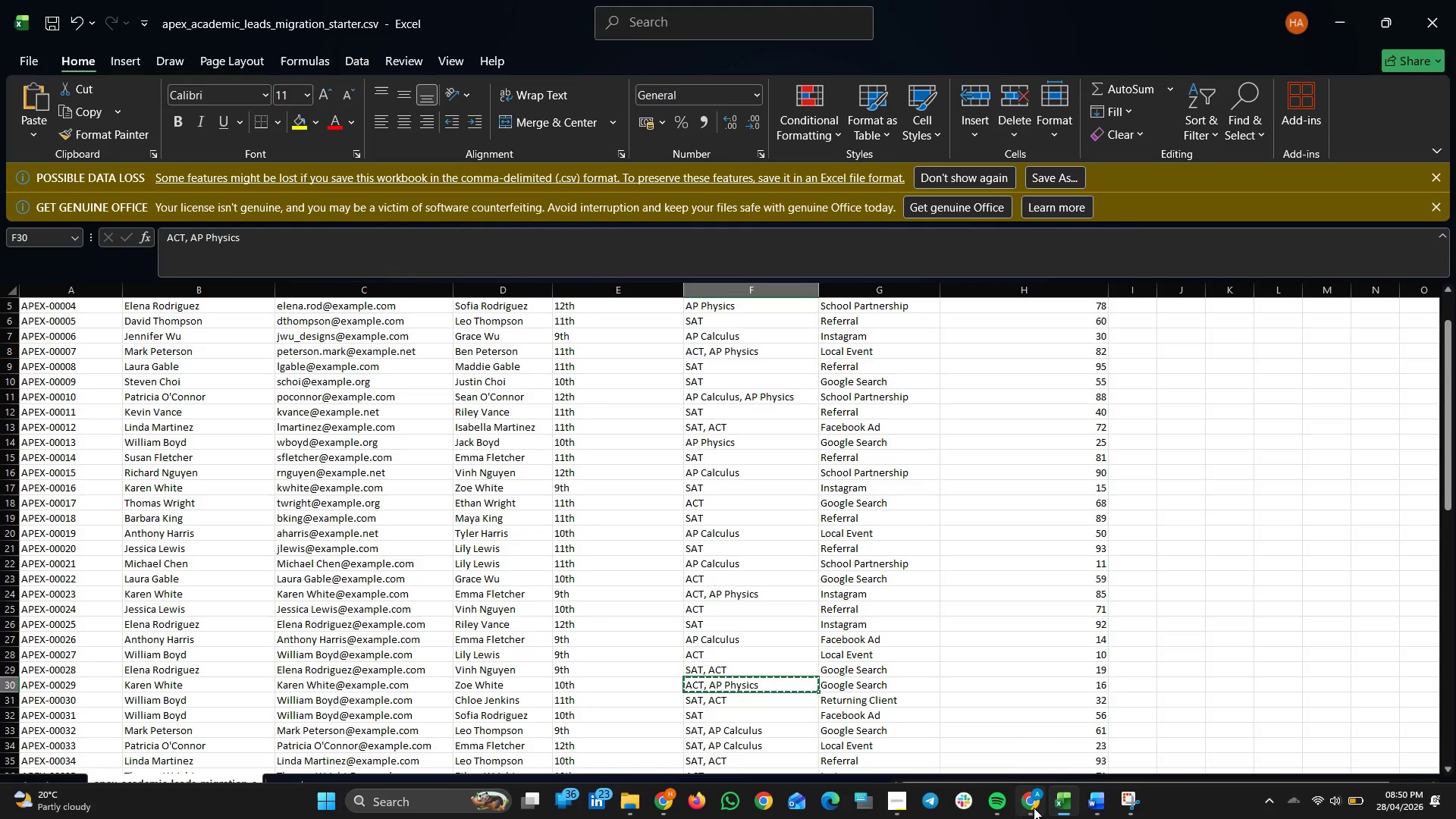 
left_click([1032, 806])
 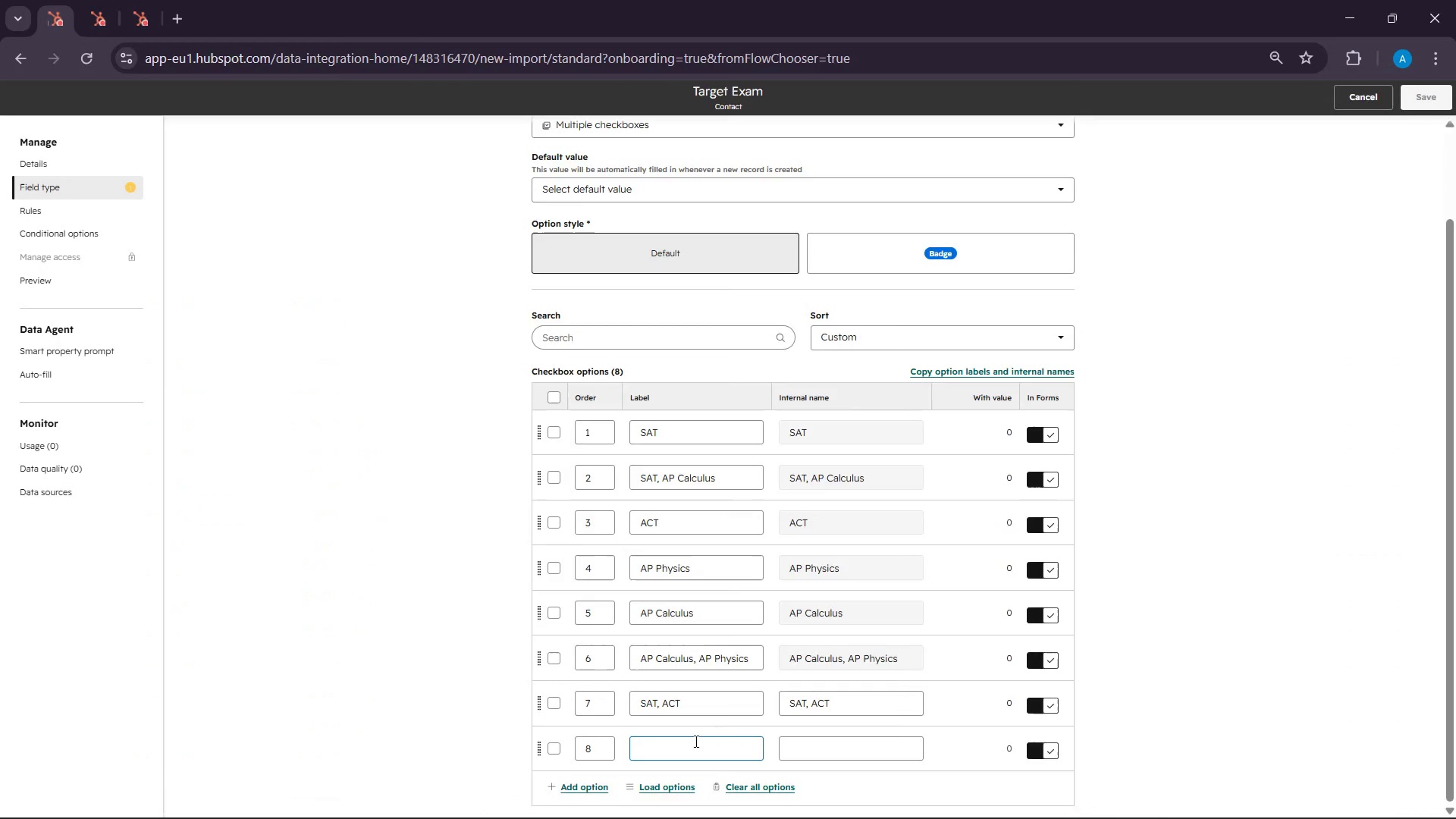 
right_click([695, 741])
 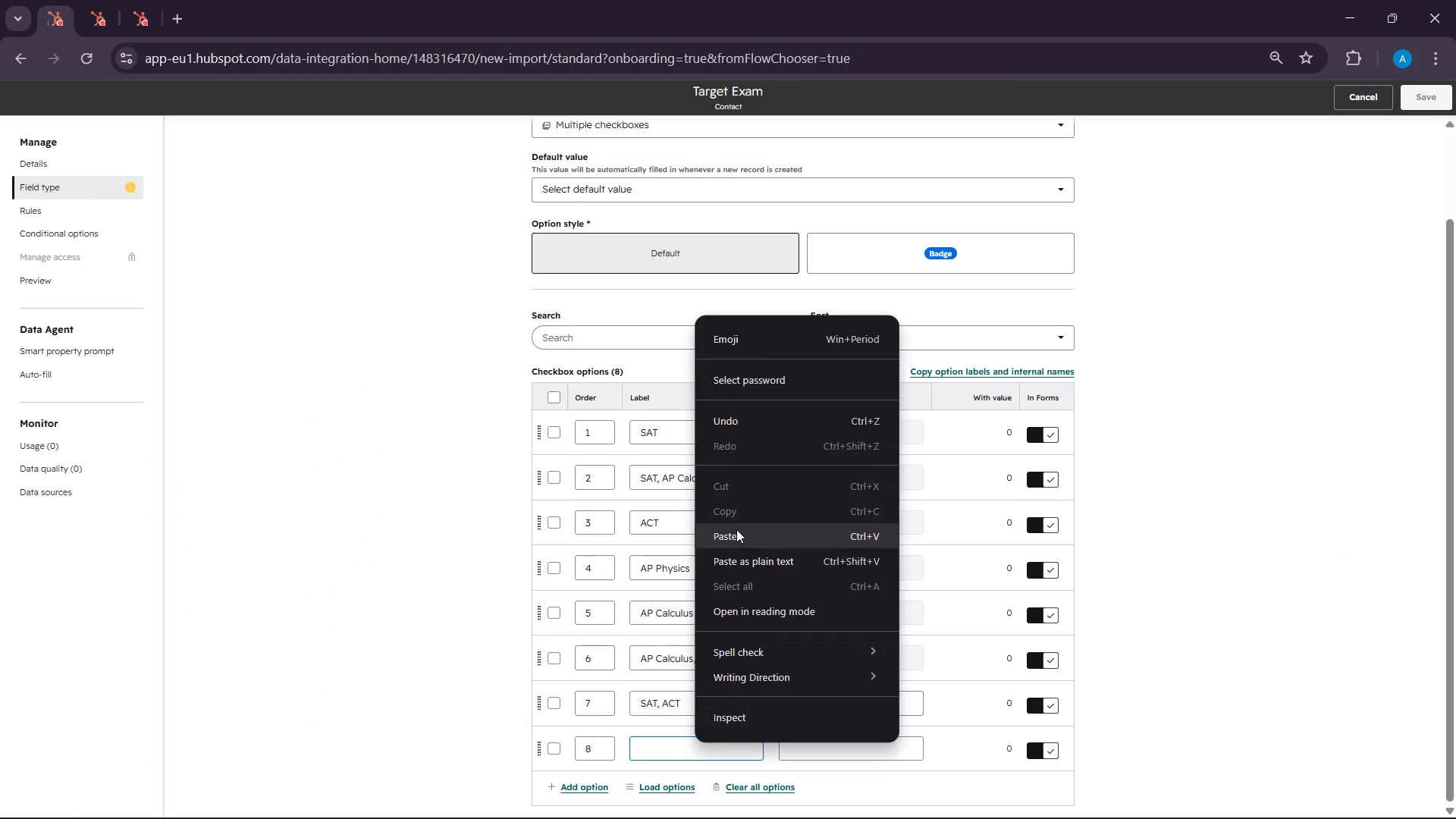 
left_click([736, 529])
 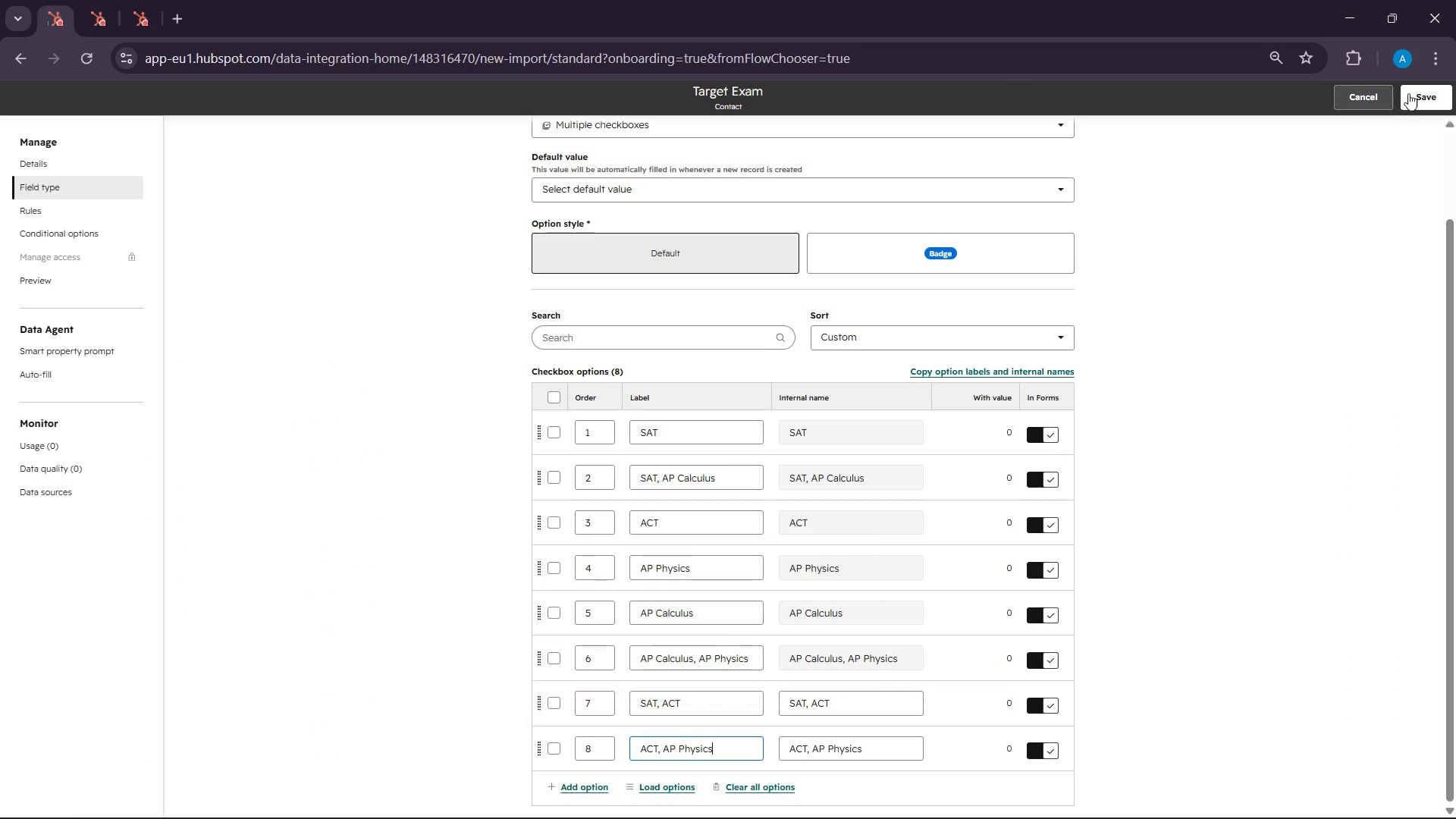 
left_click([1412, 93])
 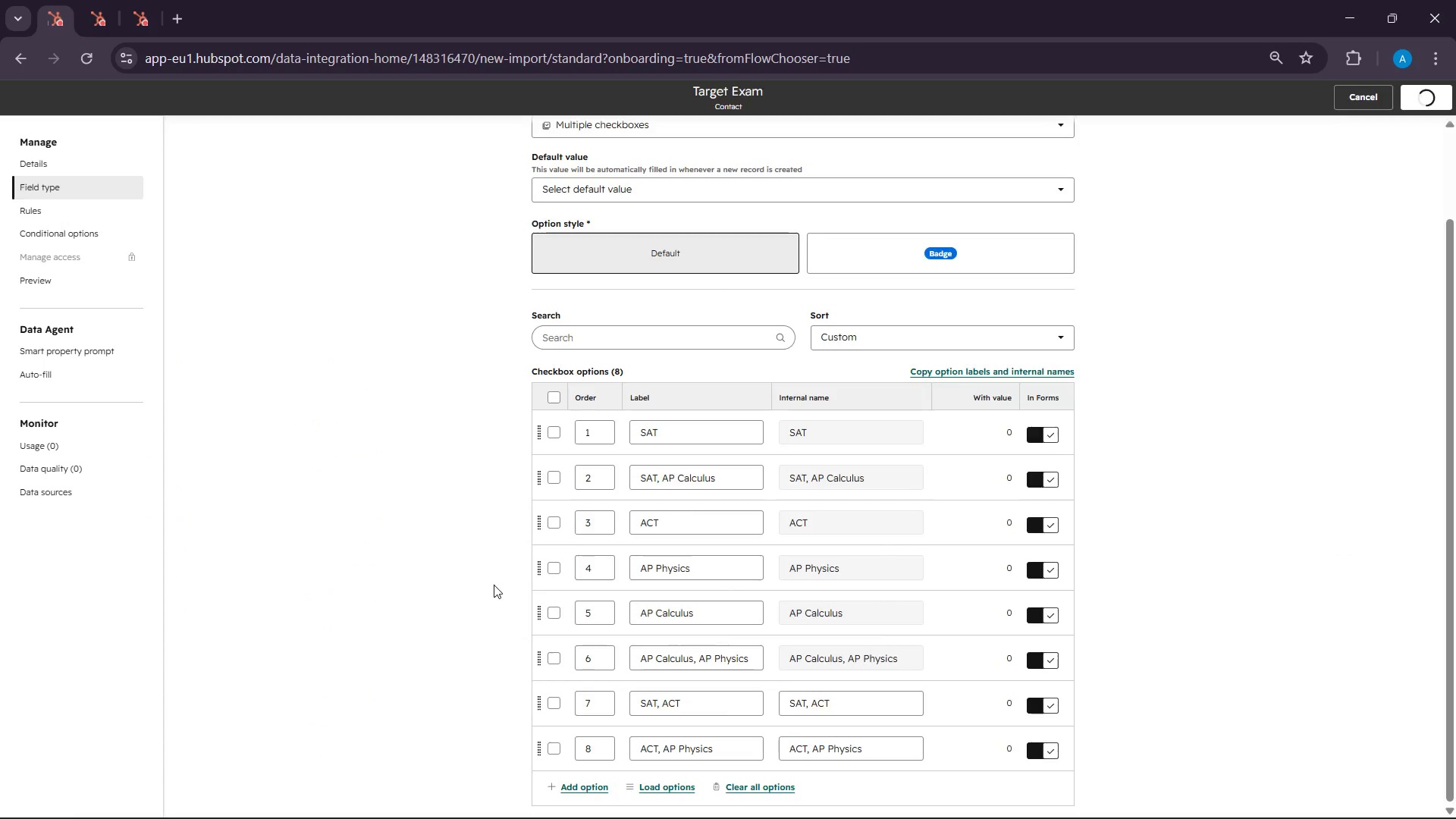 
mouse_move([527, 582])
 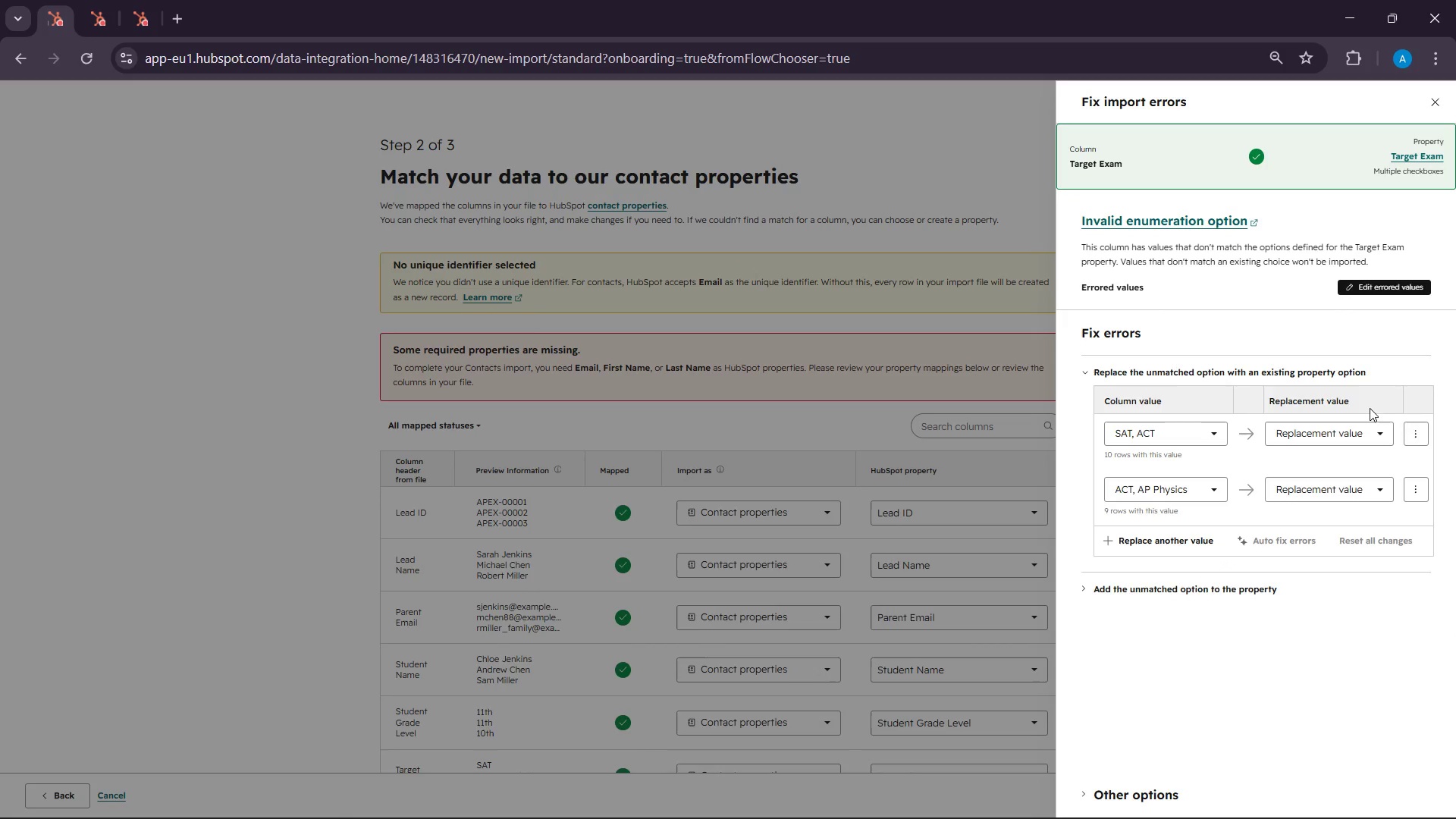 
left_click([1370, 431])
 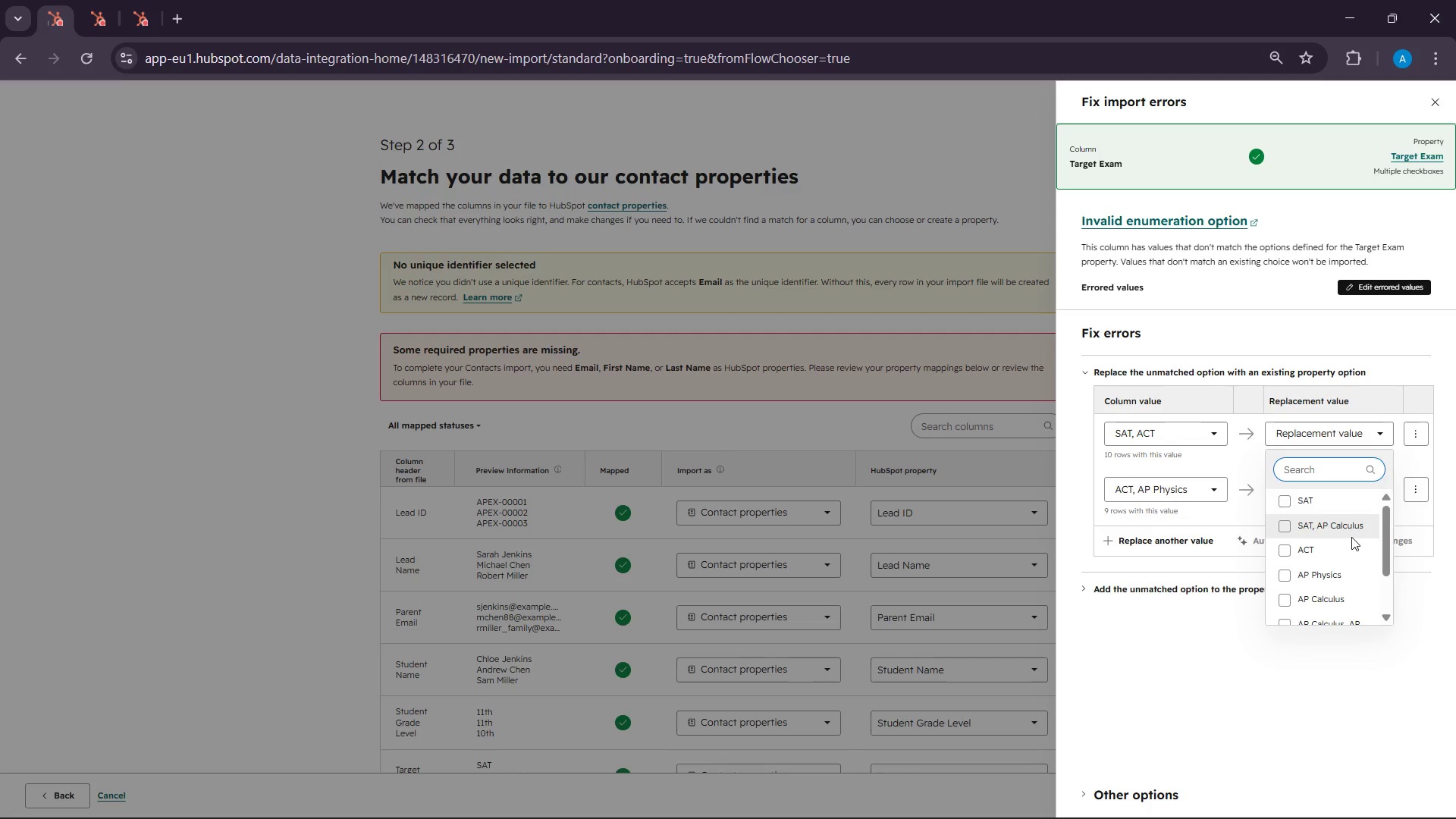 
scroll: coordinate [1351, 537], scroll_direction: up, amount: 1.0
 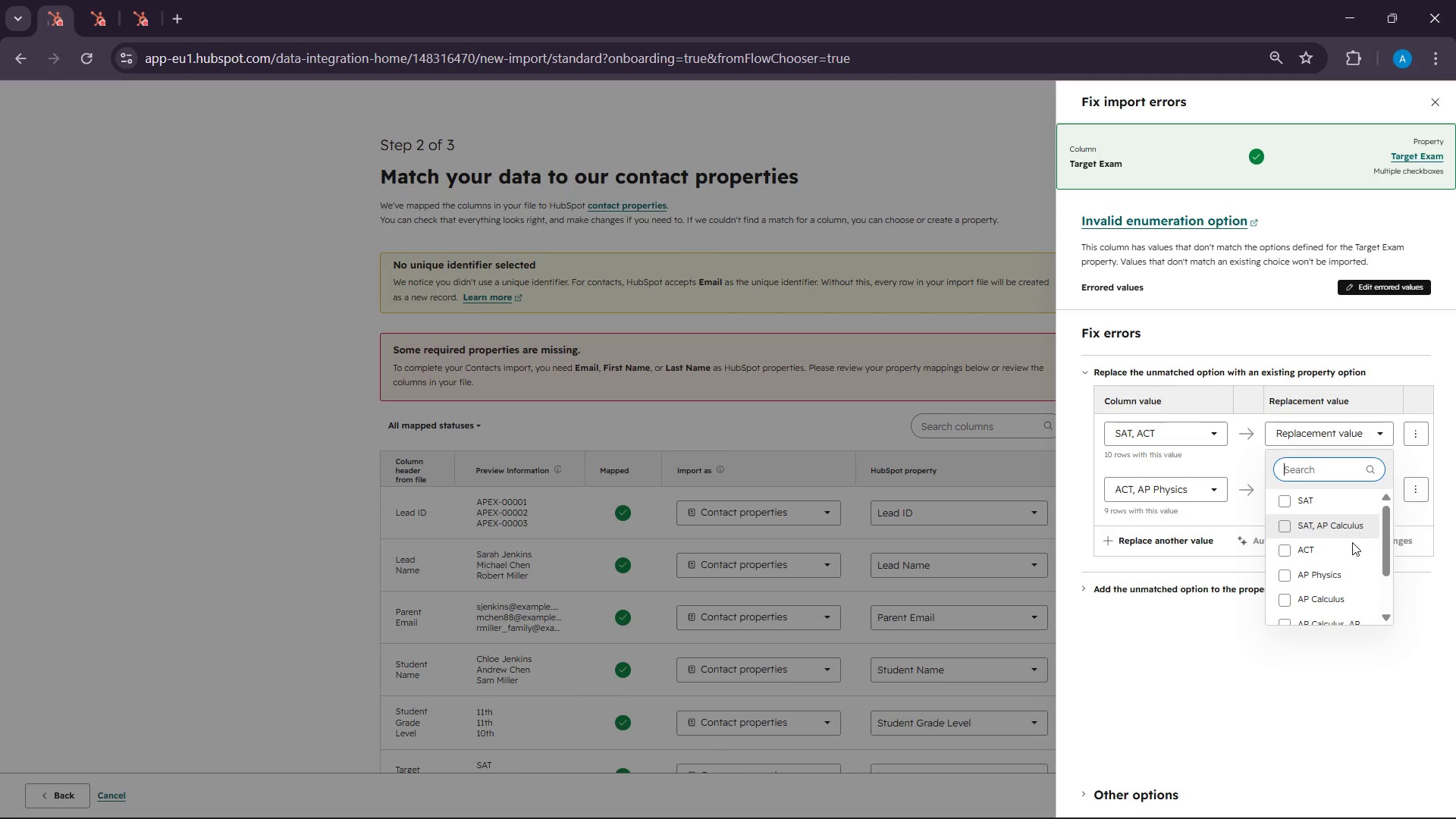 
scroll: coordinate [1354, 545], scroll_direction: down, amount: 5.0
 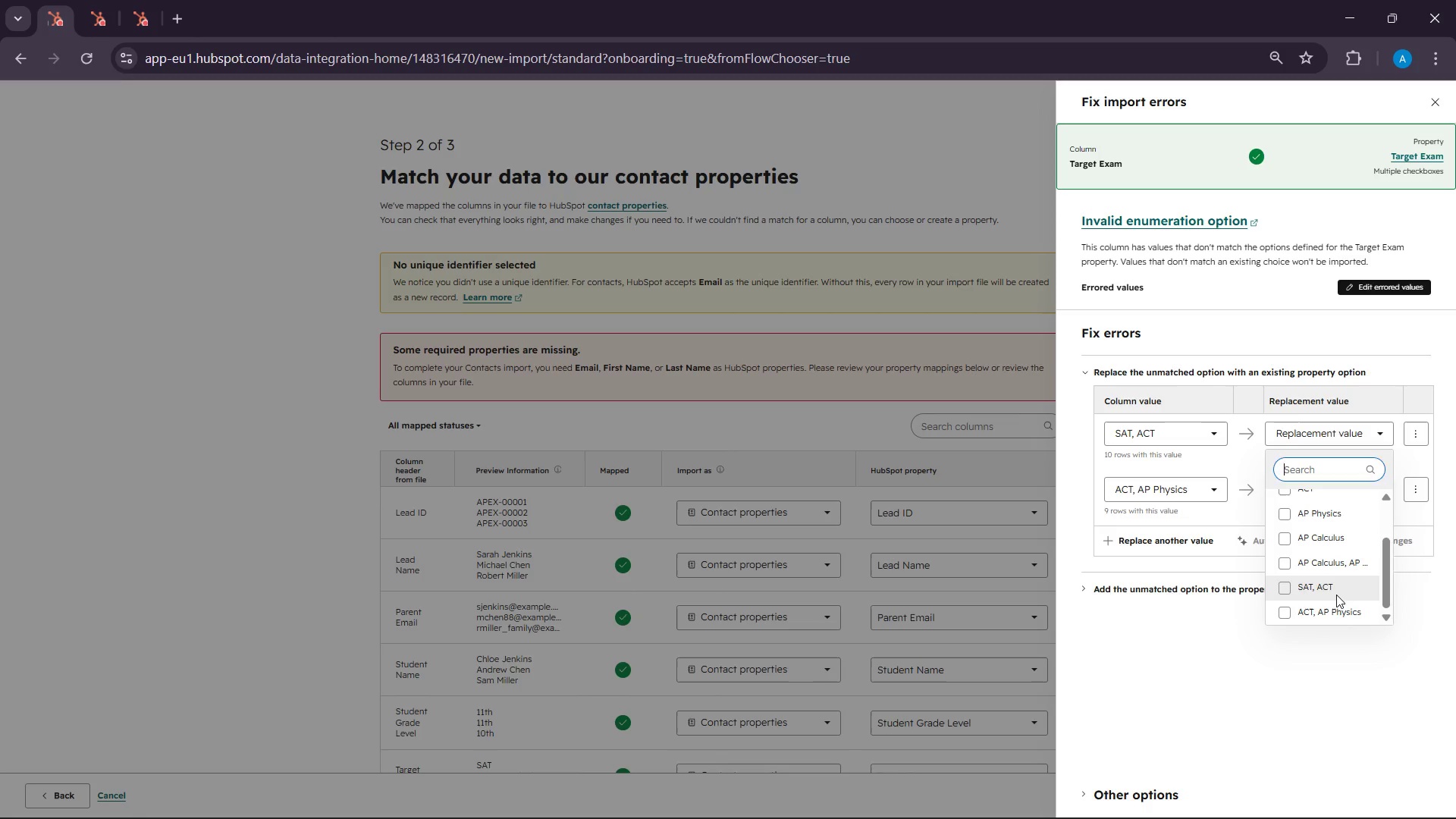 
left_click([1336, 595])
 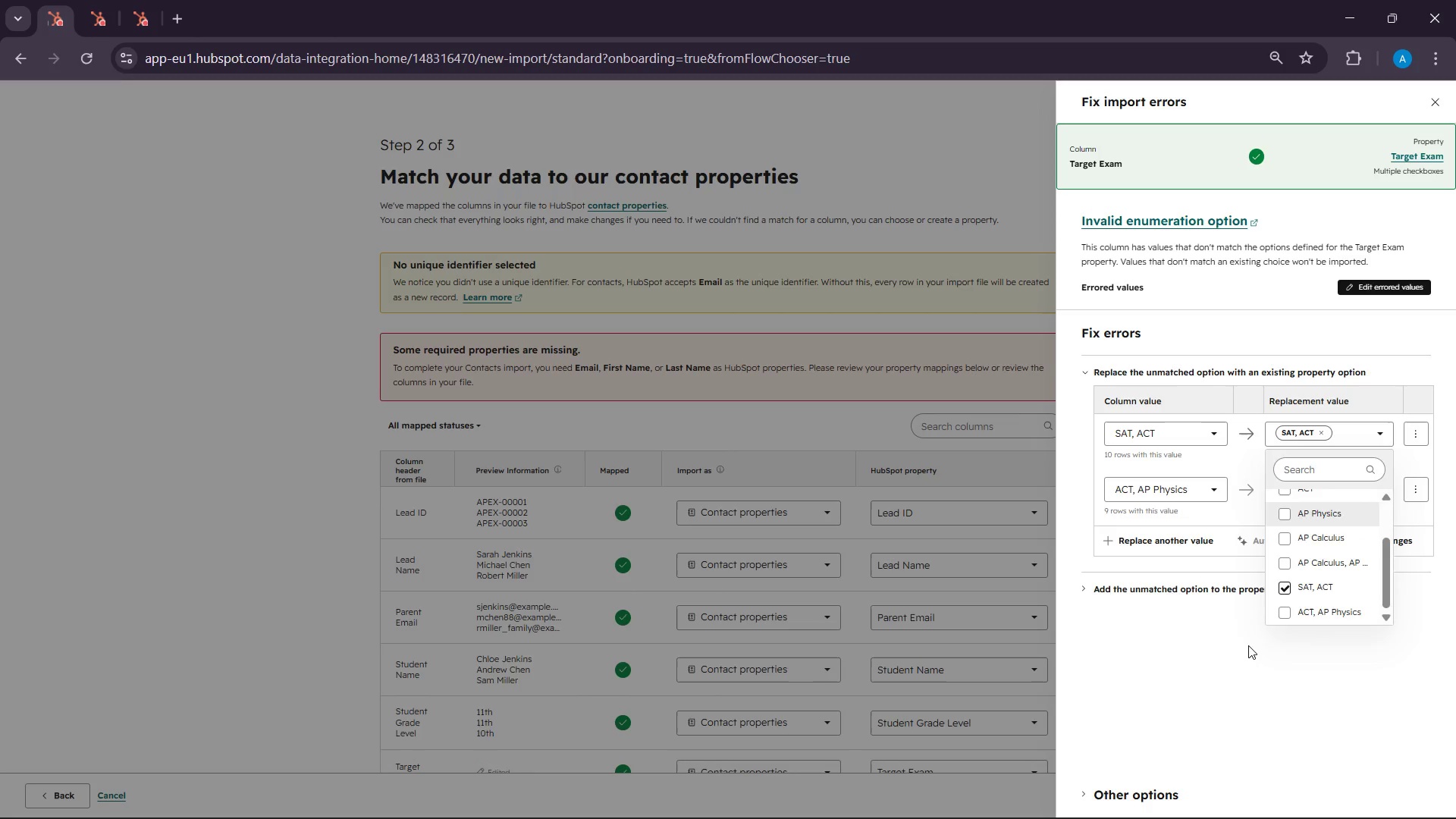 
left_click([1248, 645])
 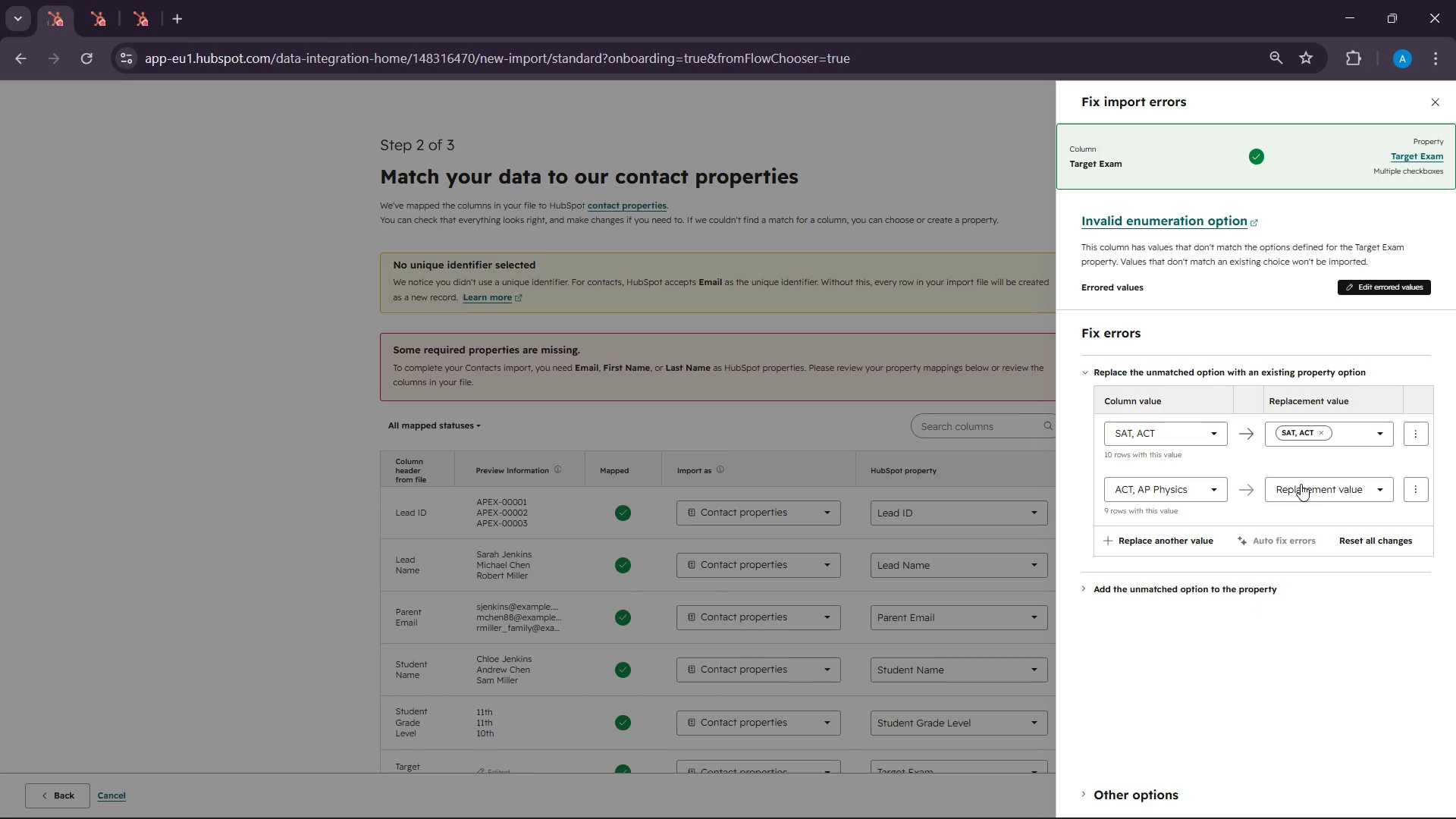 
left_click([1301, 484])
 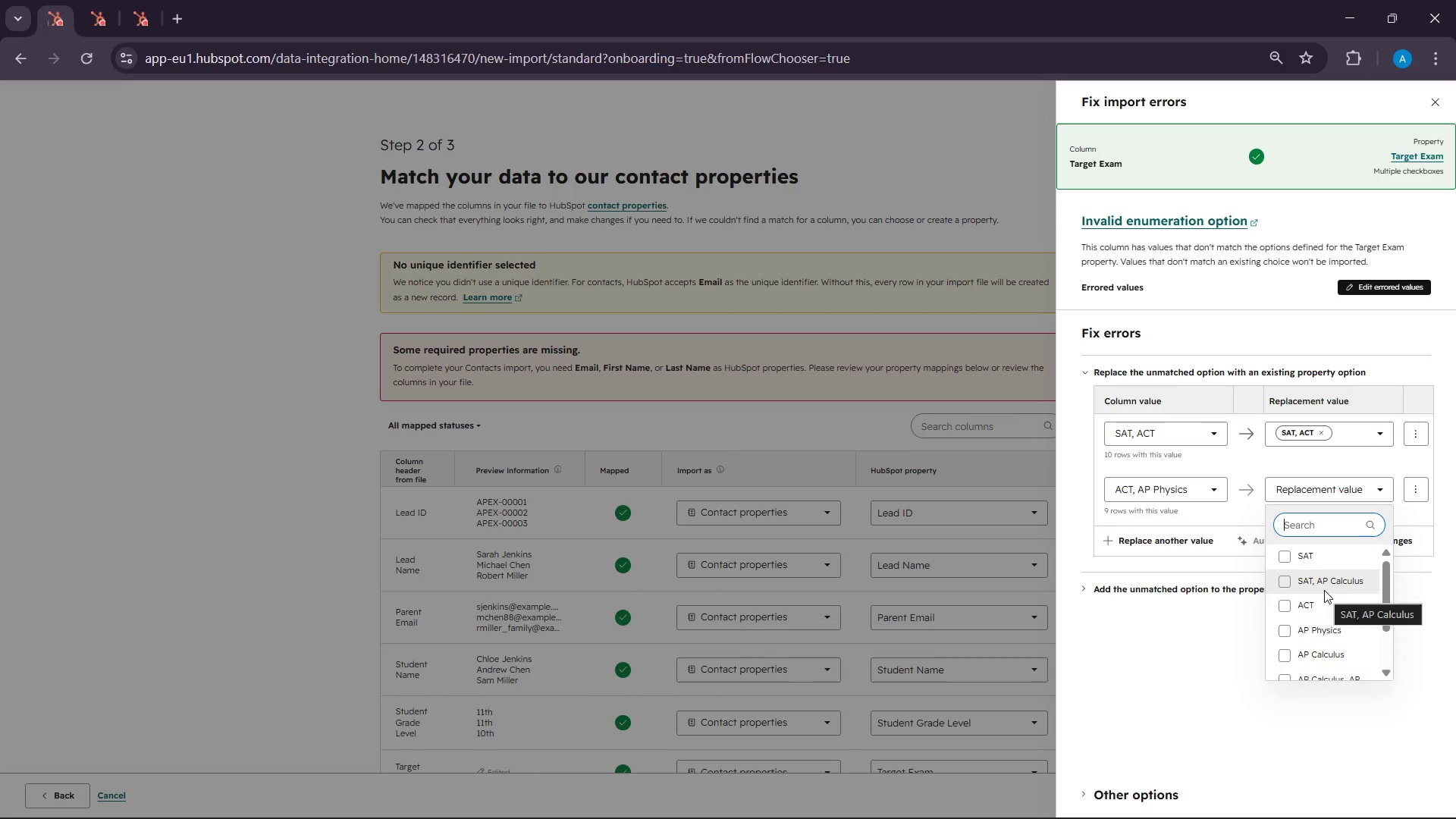 
scroll: coordinate [1323, 590], scroll_direction: down, amount: 5.0
 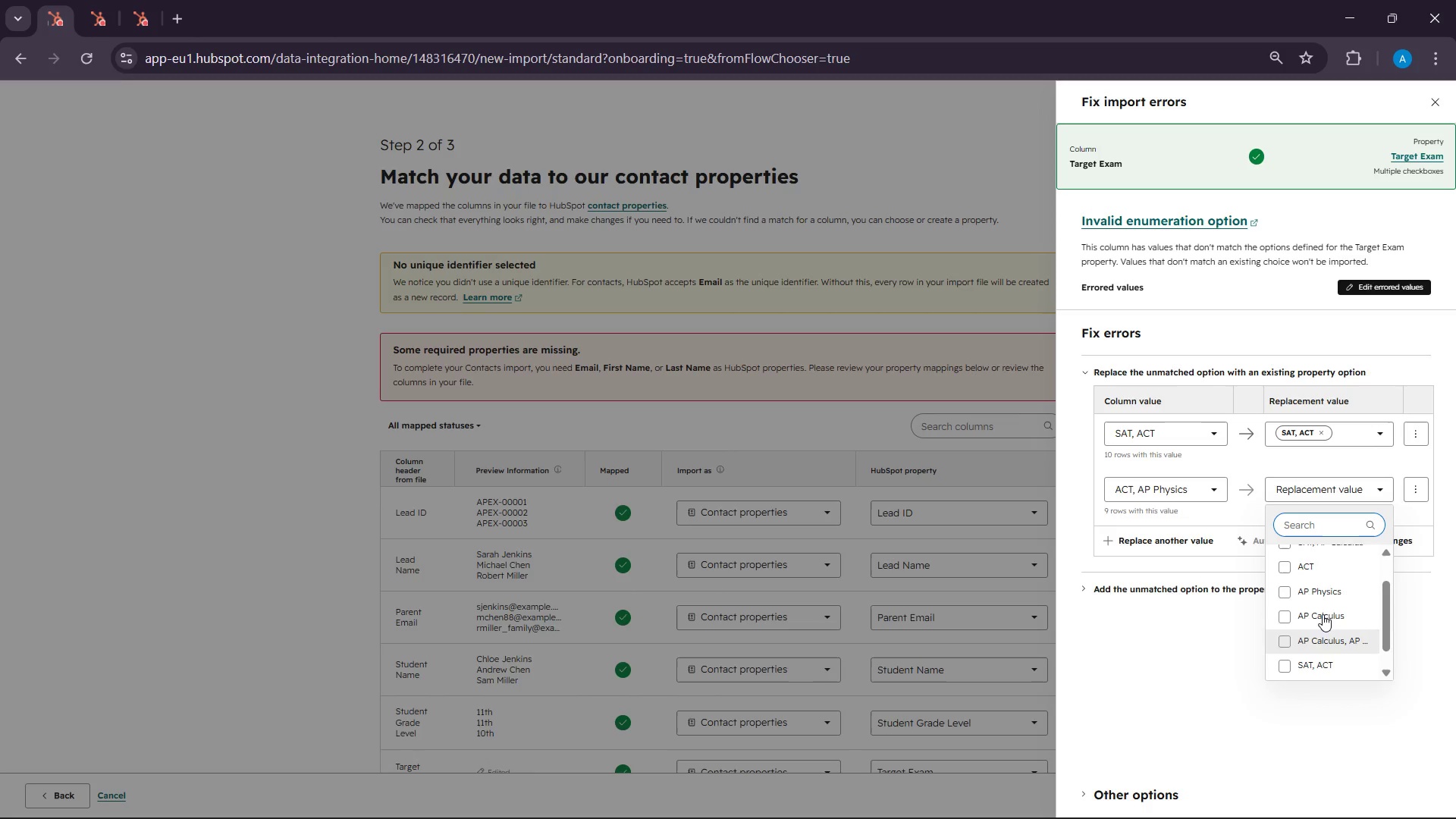 
scroll: coordinate [1323, 614], scroll_direction: up, amount: 1.0
 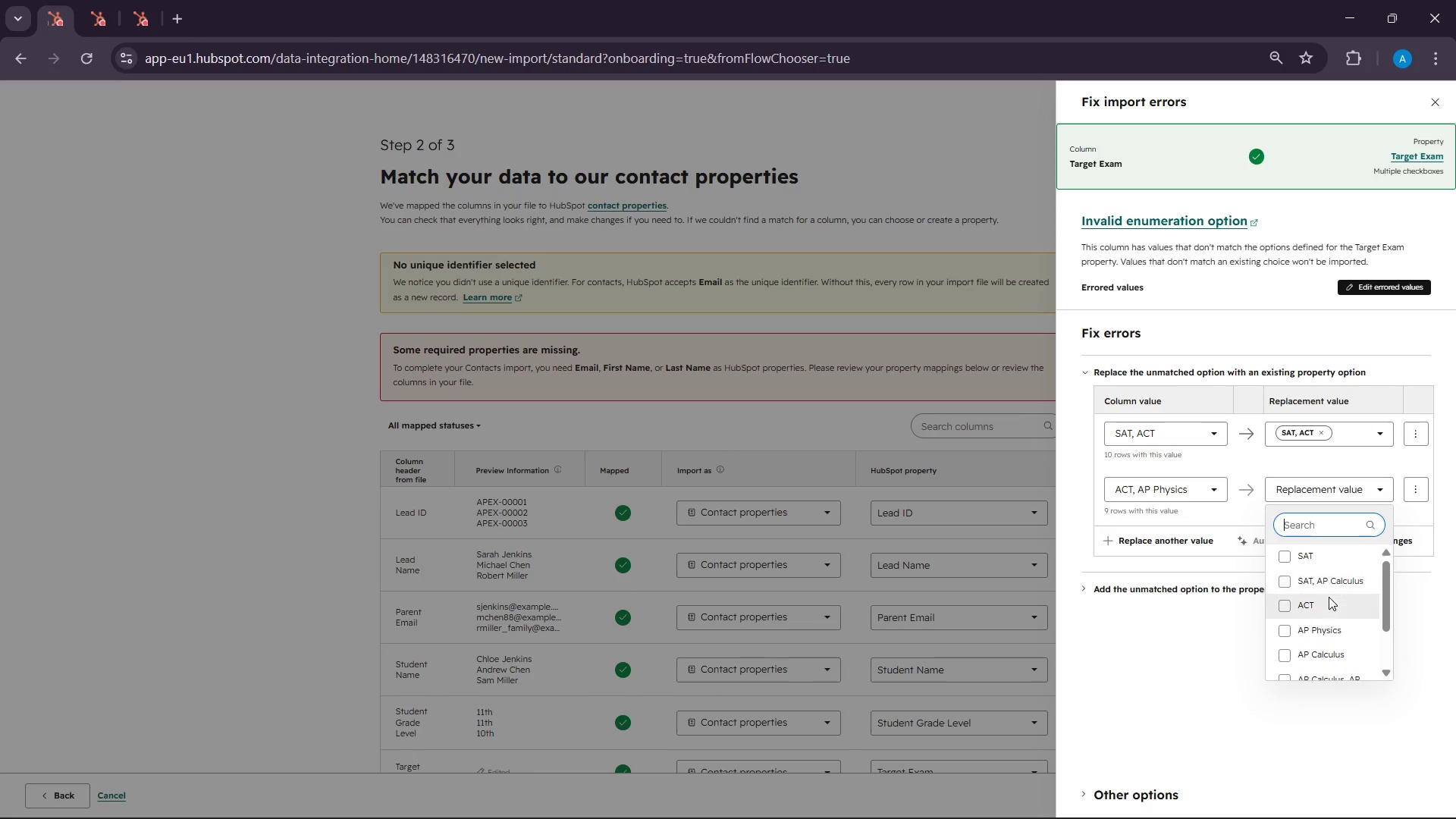 
scroll: coordinate [1339, 627], scroll_direction: down, amount: 4.0
 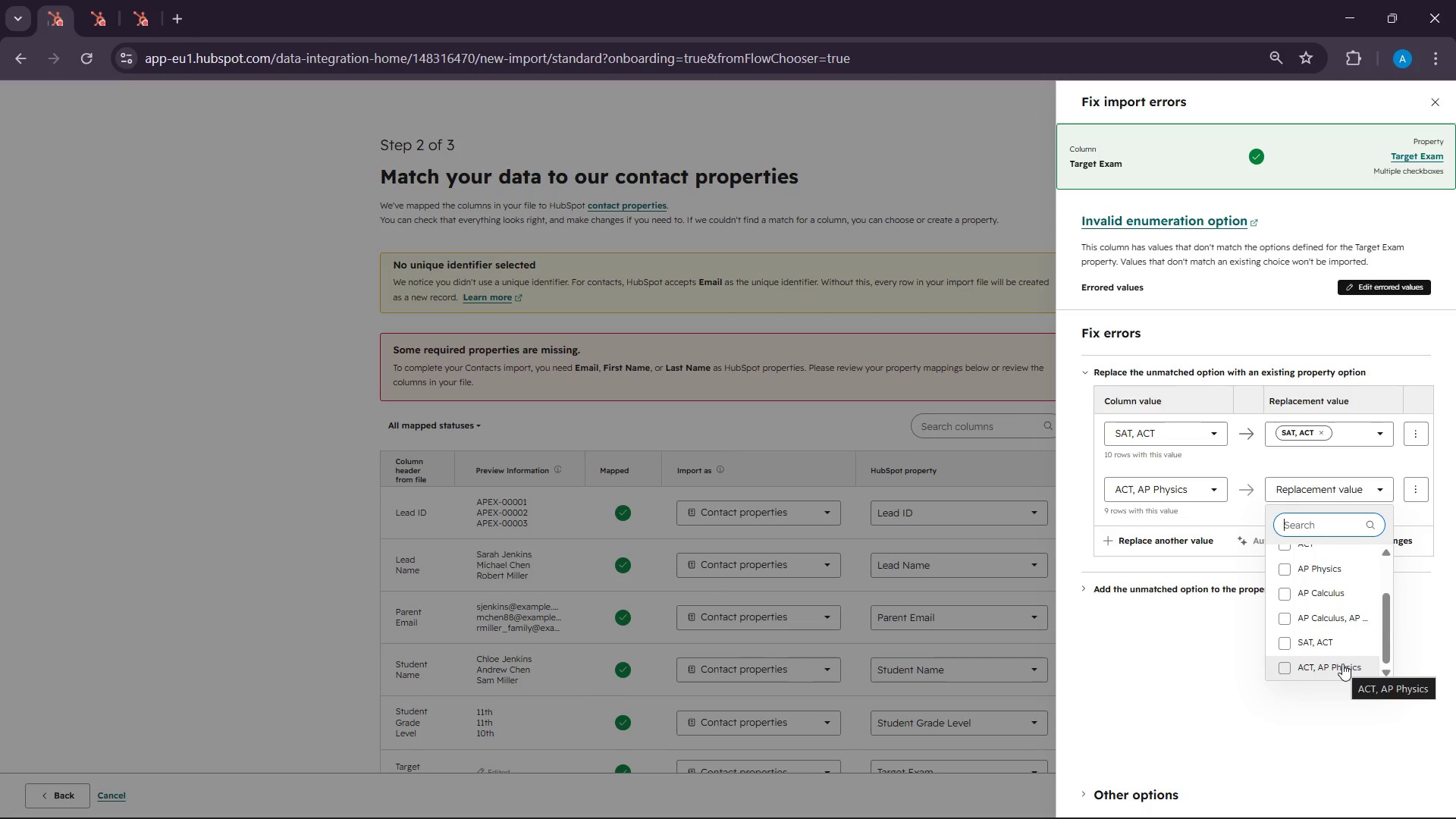 
left_click([1342, 664])
 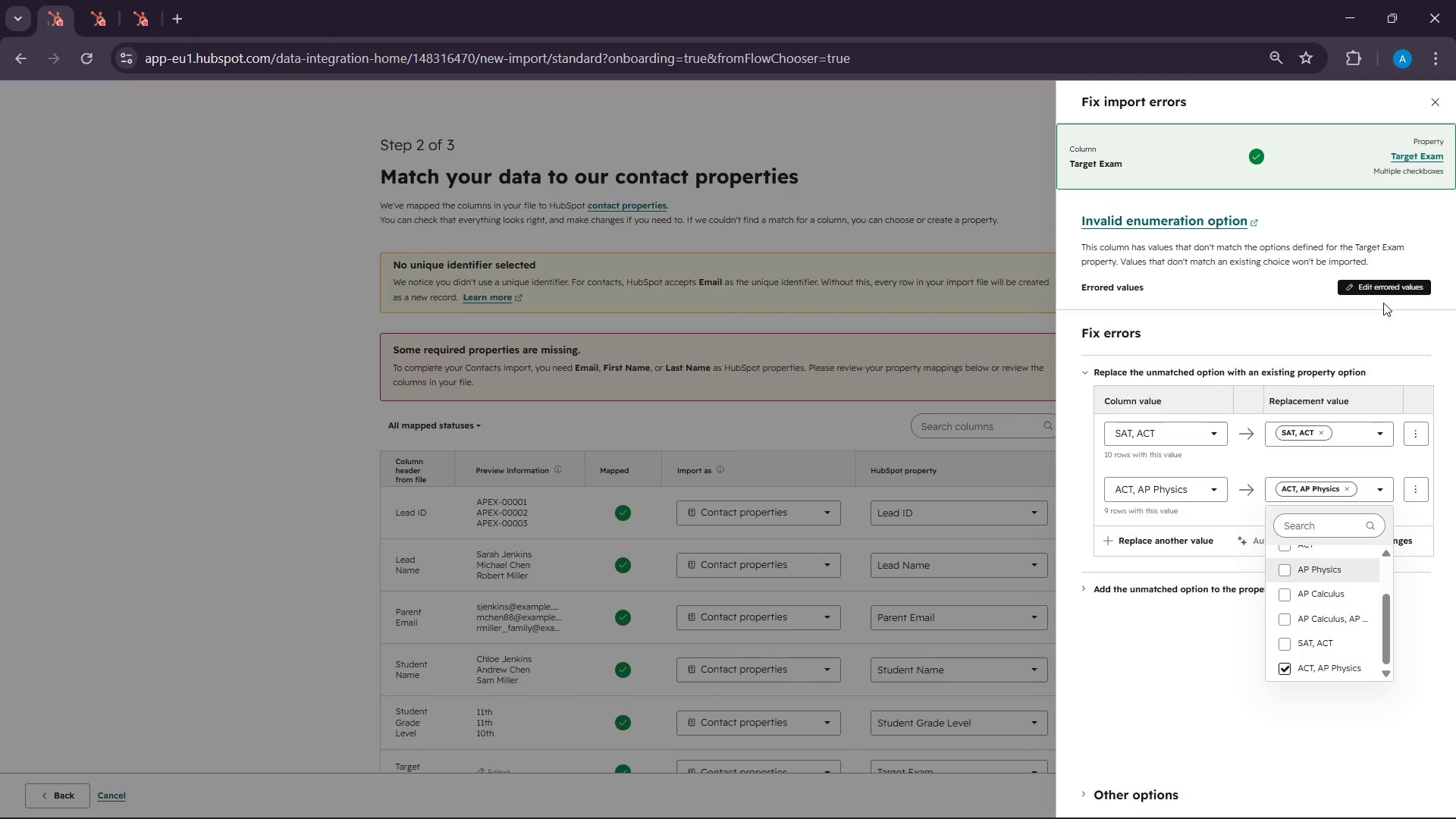 
left_click([1383, 303])
 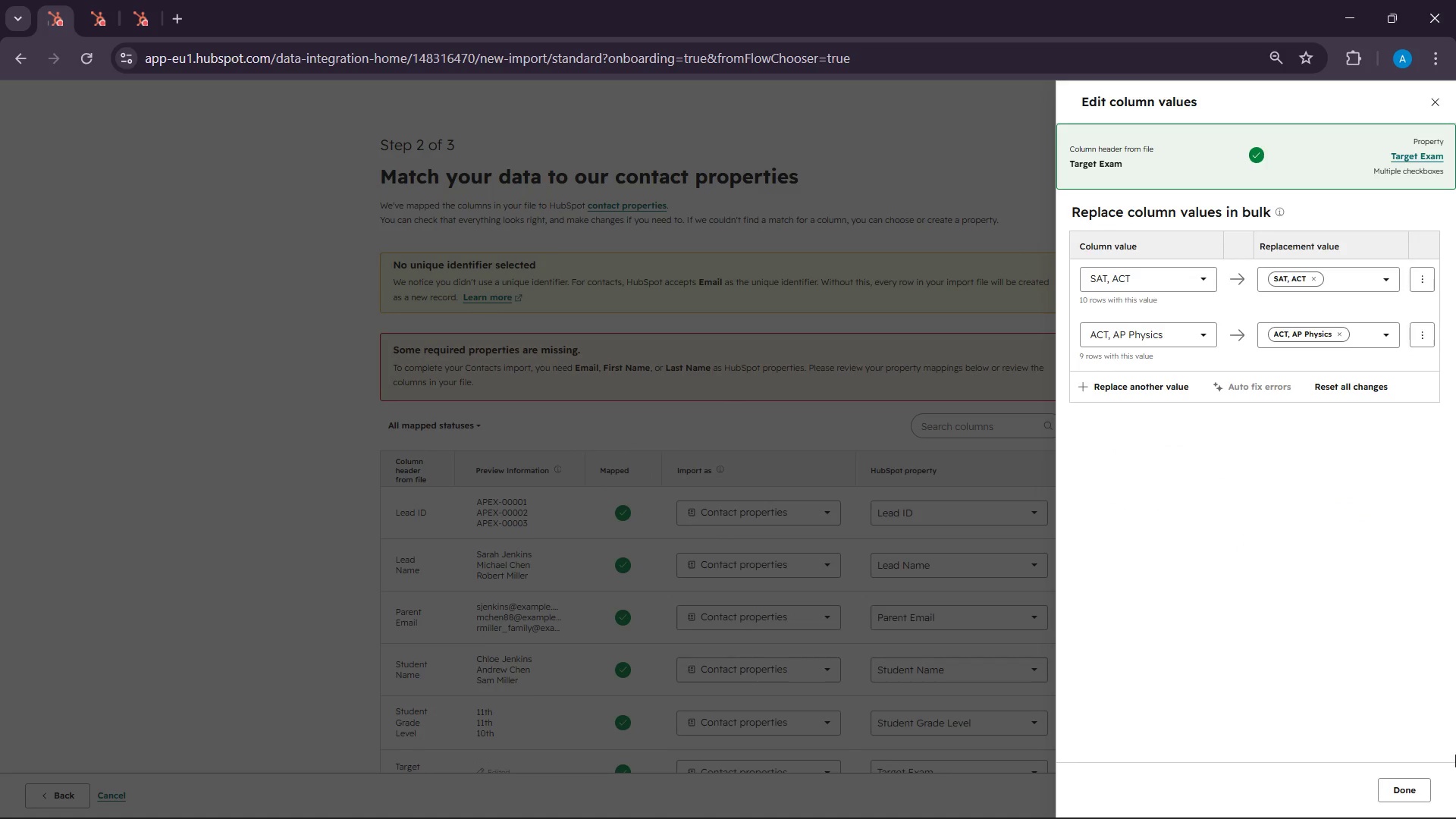 
left_click([1409, 791])
 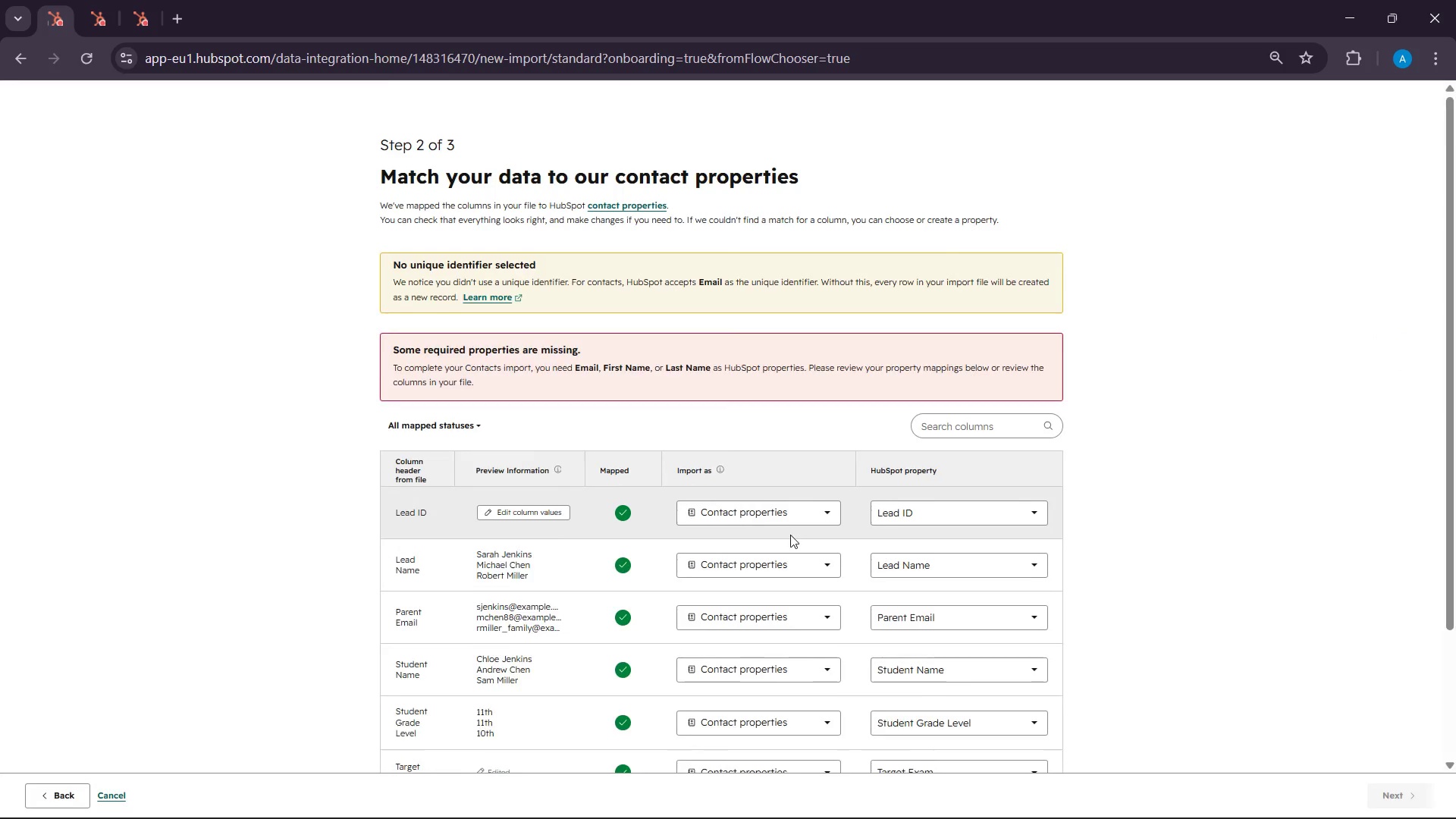 
scroll: coordinate [790, 535], scroll_direction: down, amount: 4.0
 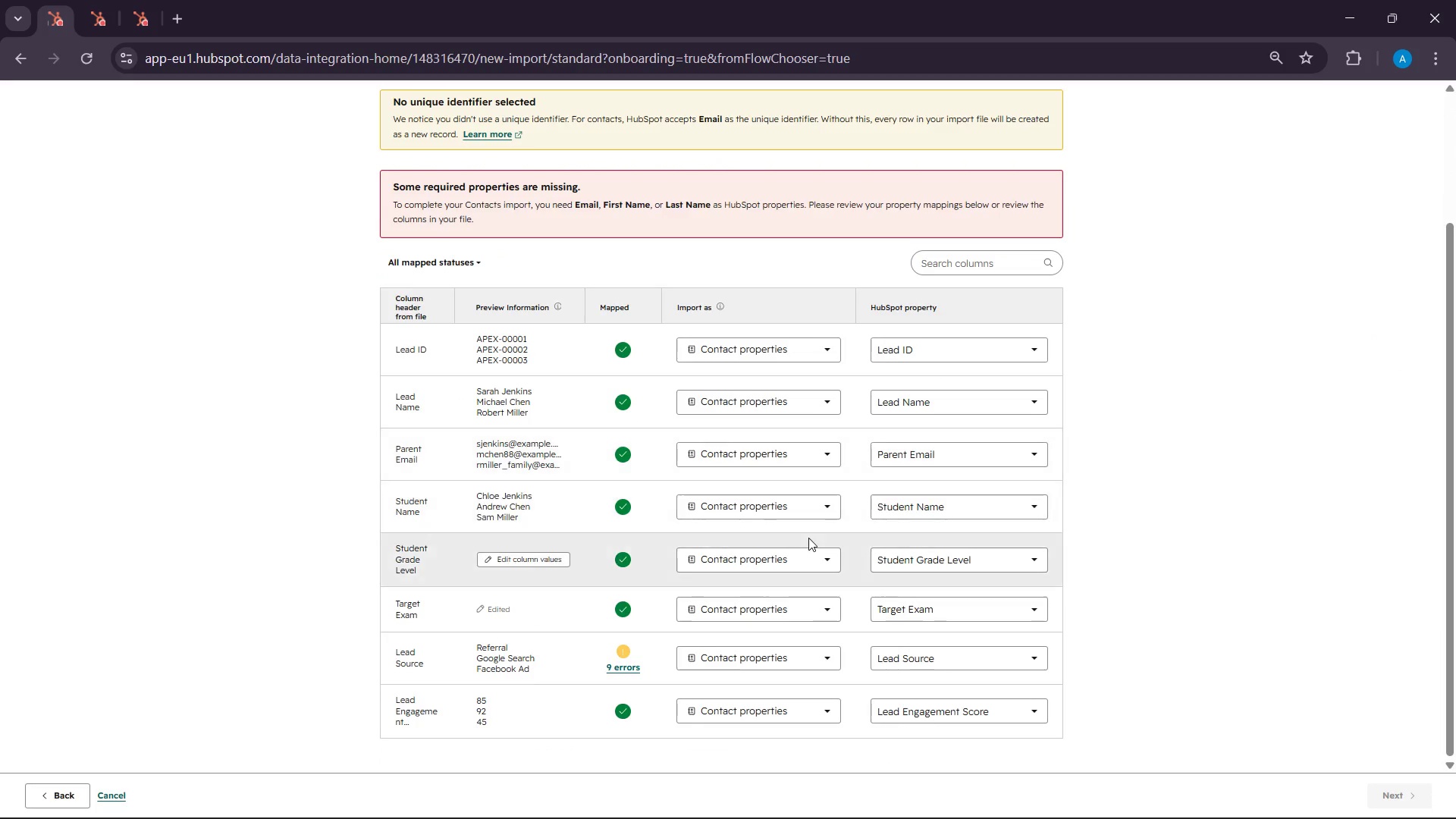 
left_click([916, 521])
 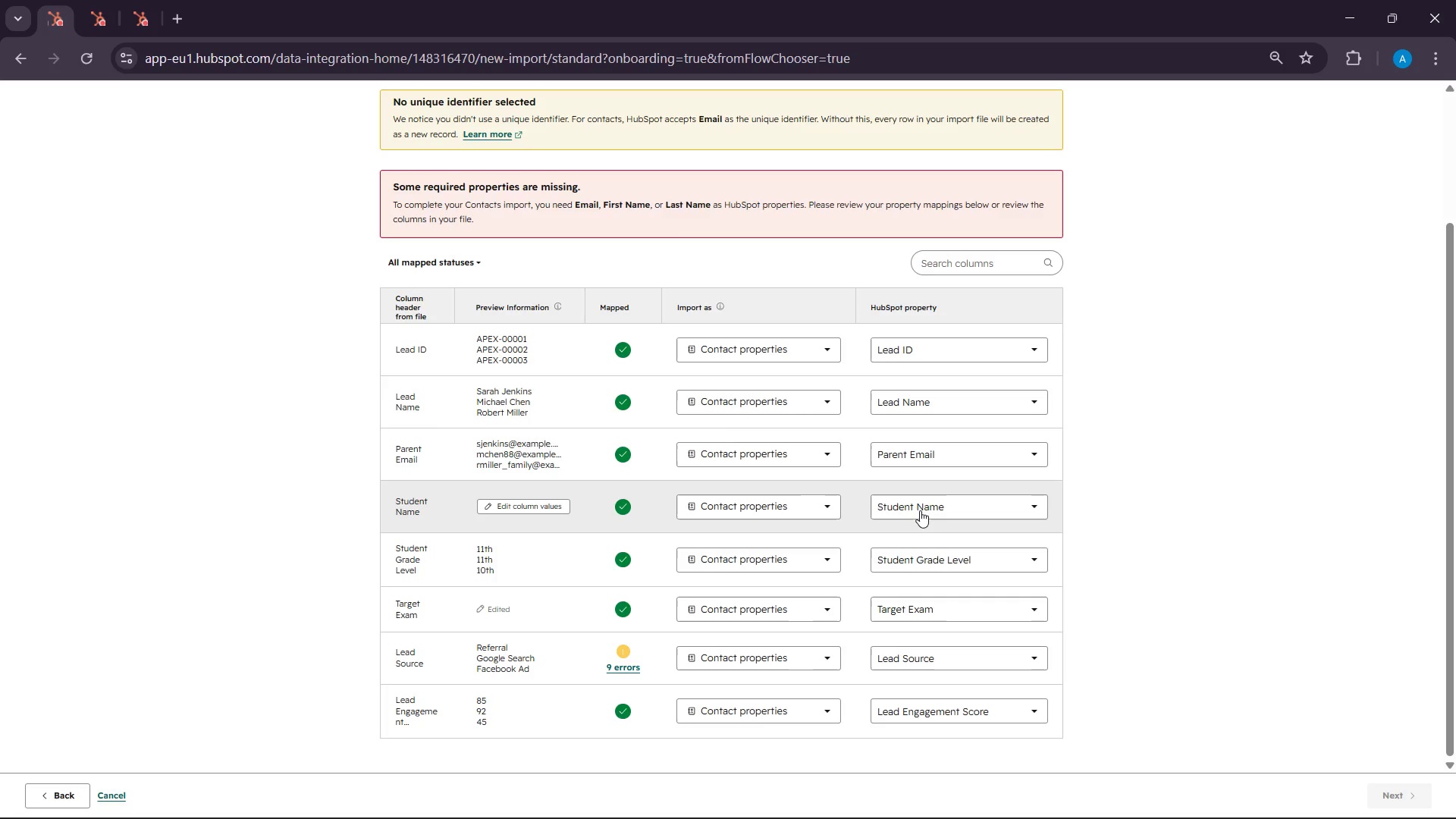 
left_click([920, 510])
 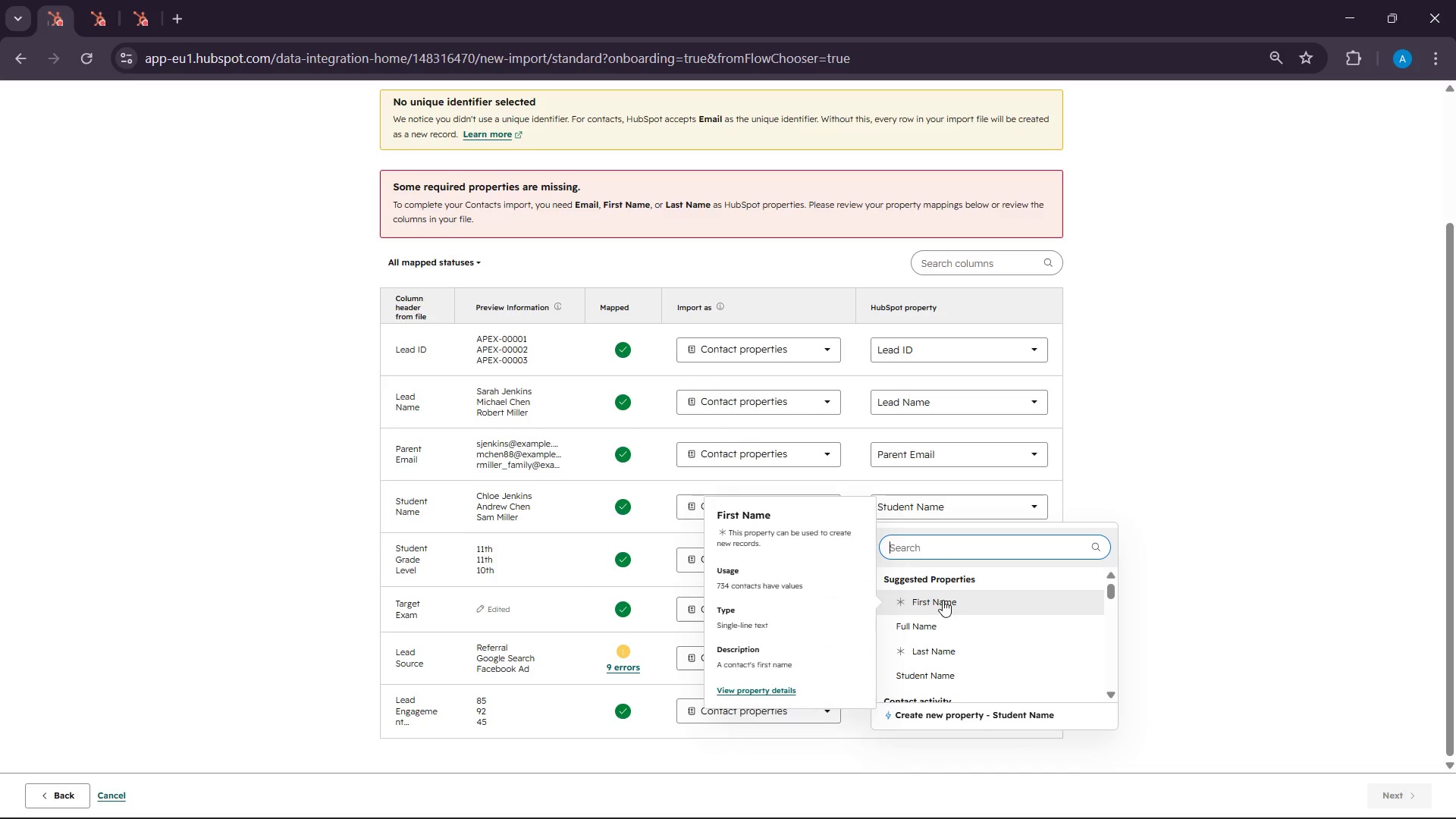 
left_click([943, 600])
 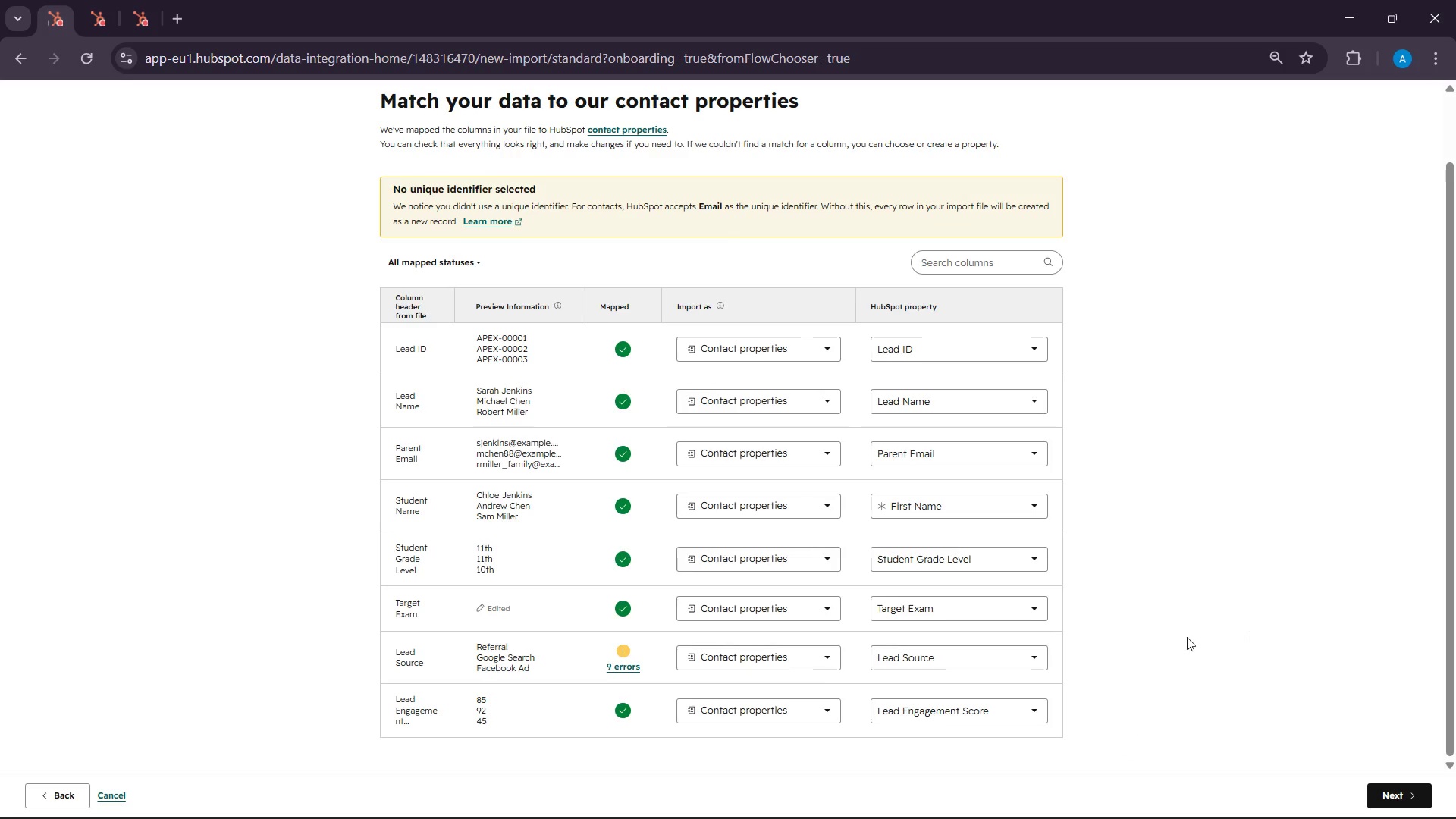 
scroll: coordinate [1175, 637], scroll_direction: down, amount: 3.0
 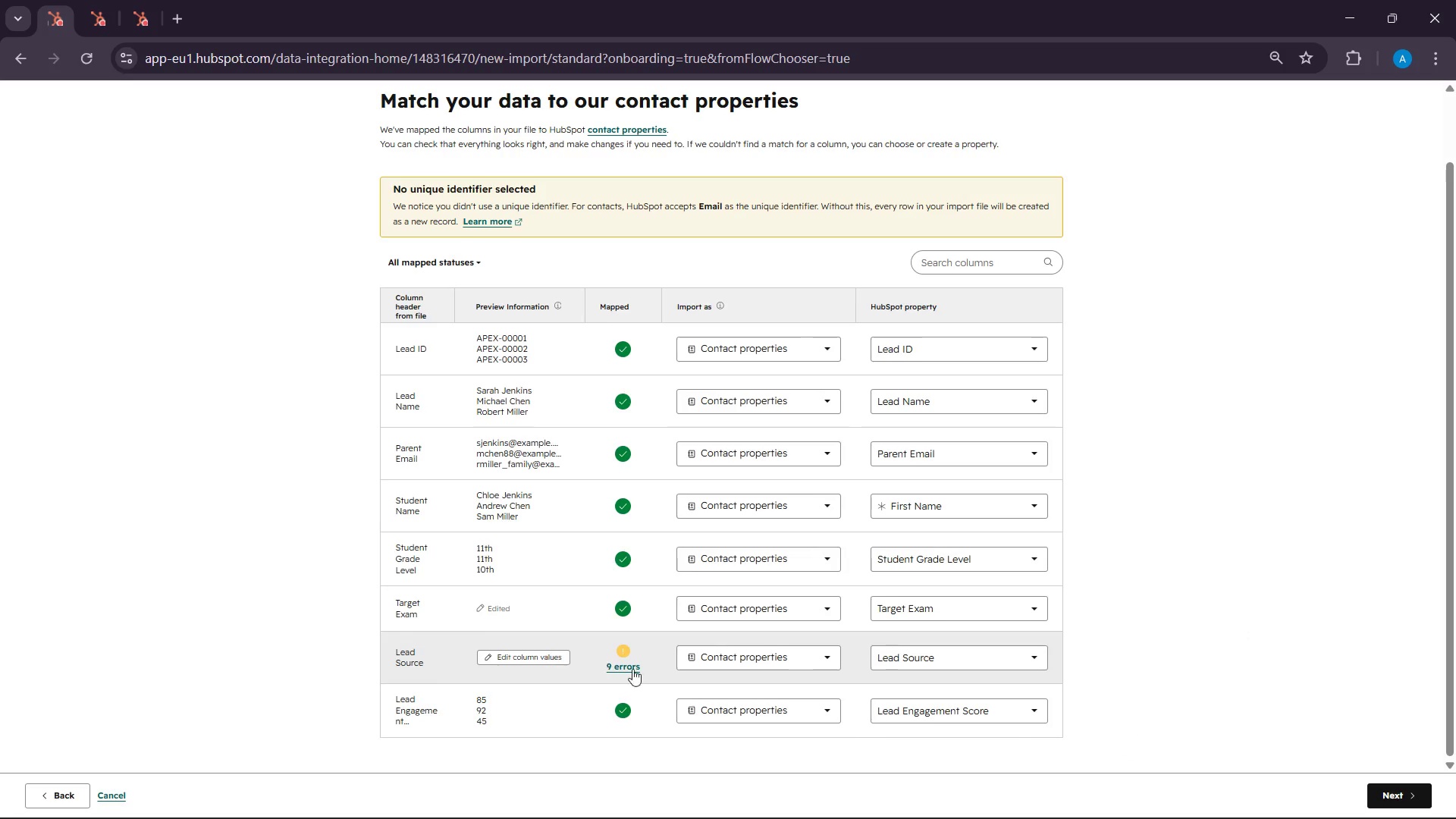 
left_click([638, 669])
 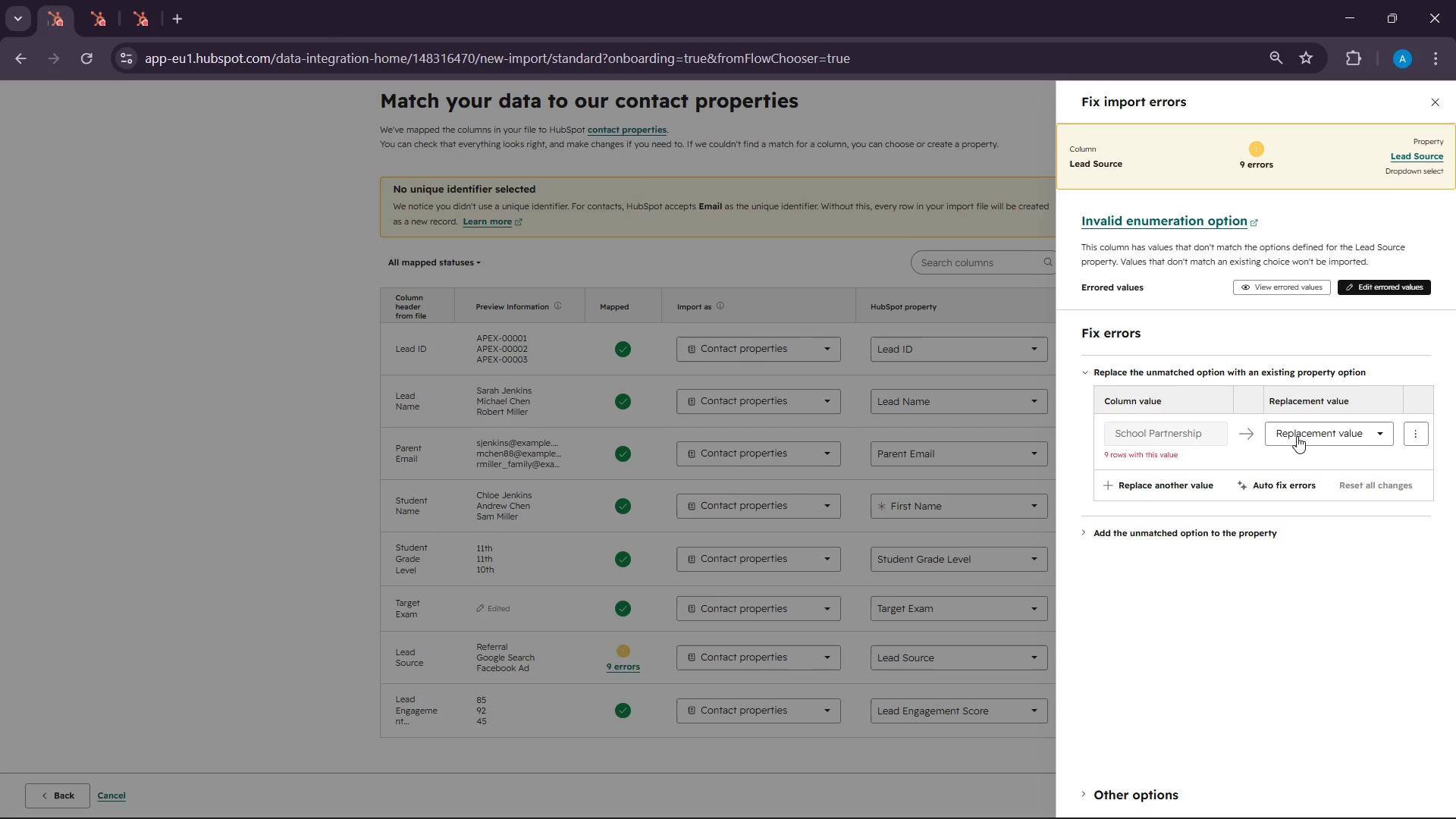 
left_click([1349, 432])
 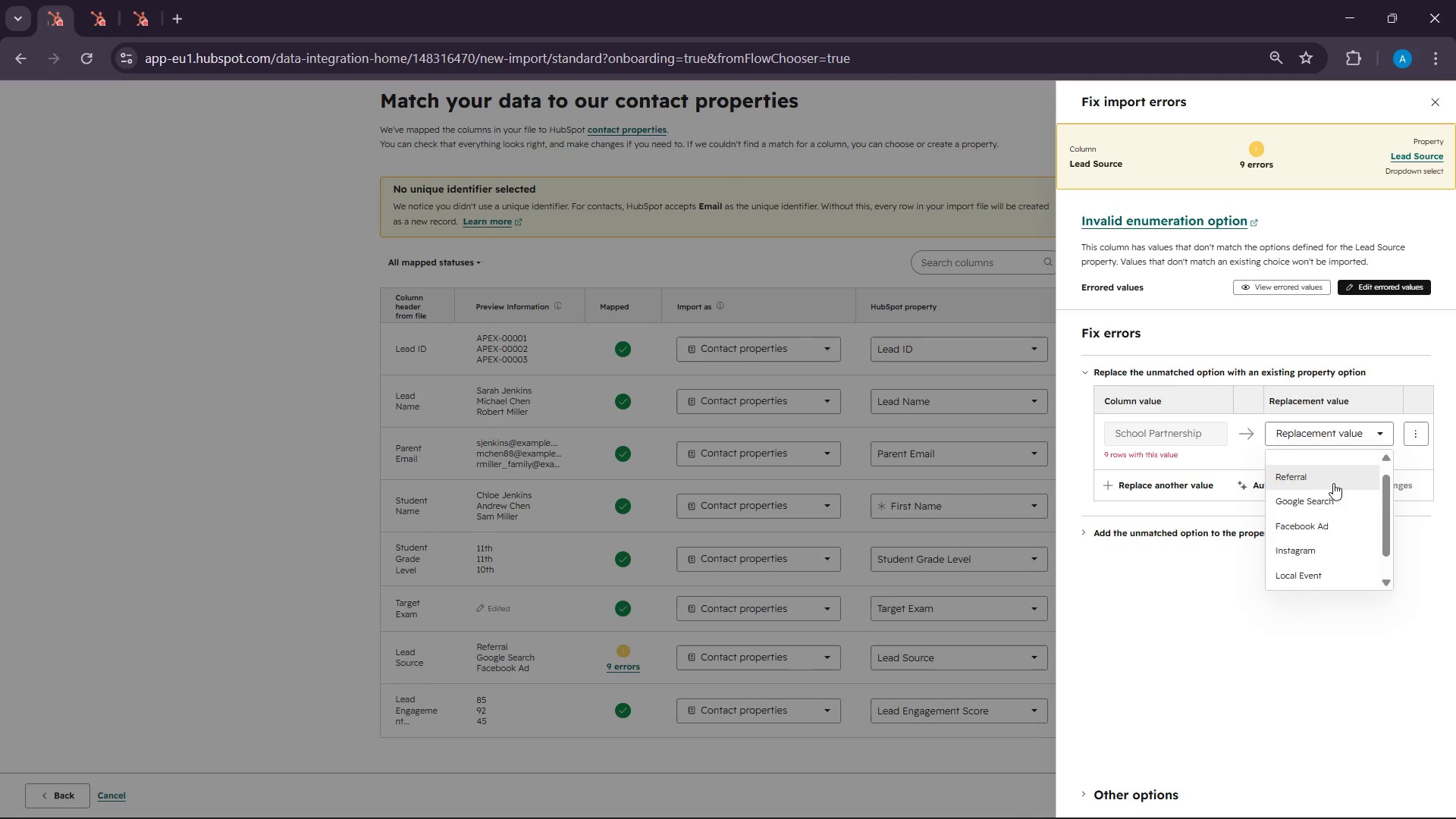 
scroll: coordinate [1335, 516], scroll_direction: down, amount: 5.0
 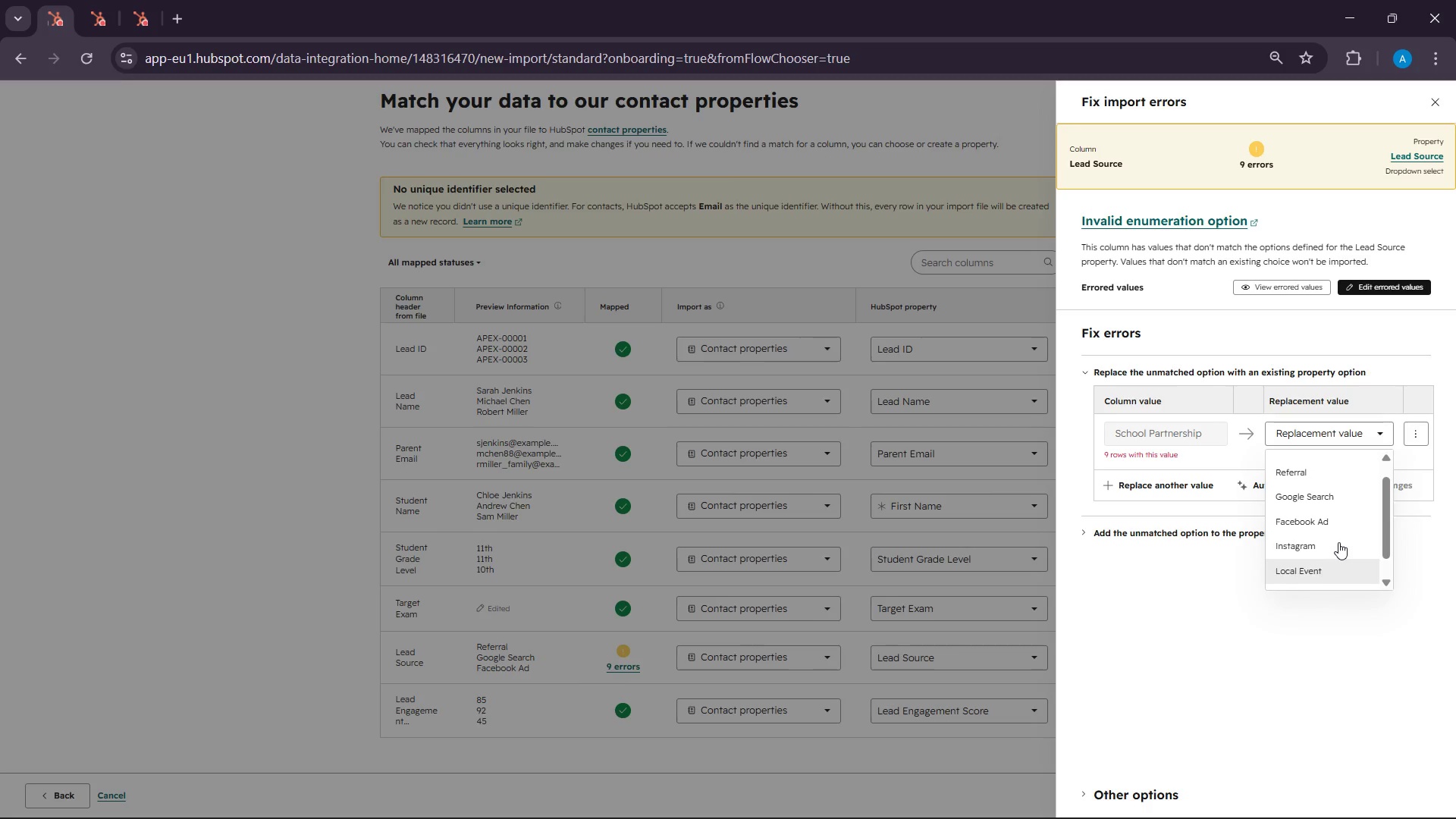 
scroll: coordinate [1338, 542], scroll_direction: up, amount: 3.0
 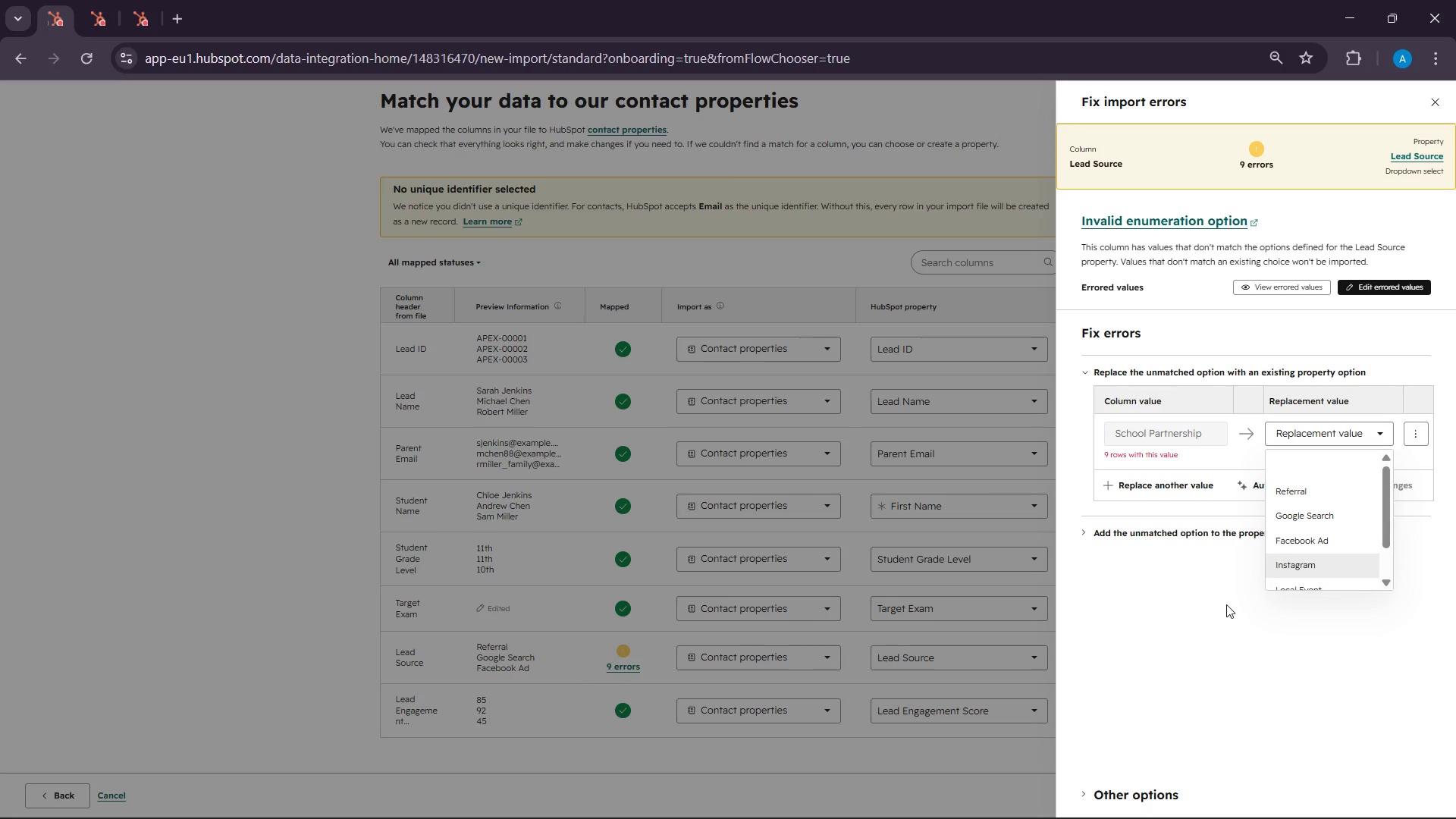 
left_click([1228, 595])
 